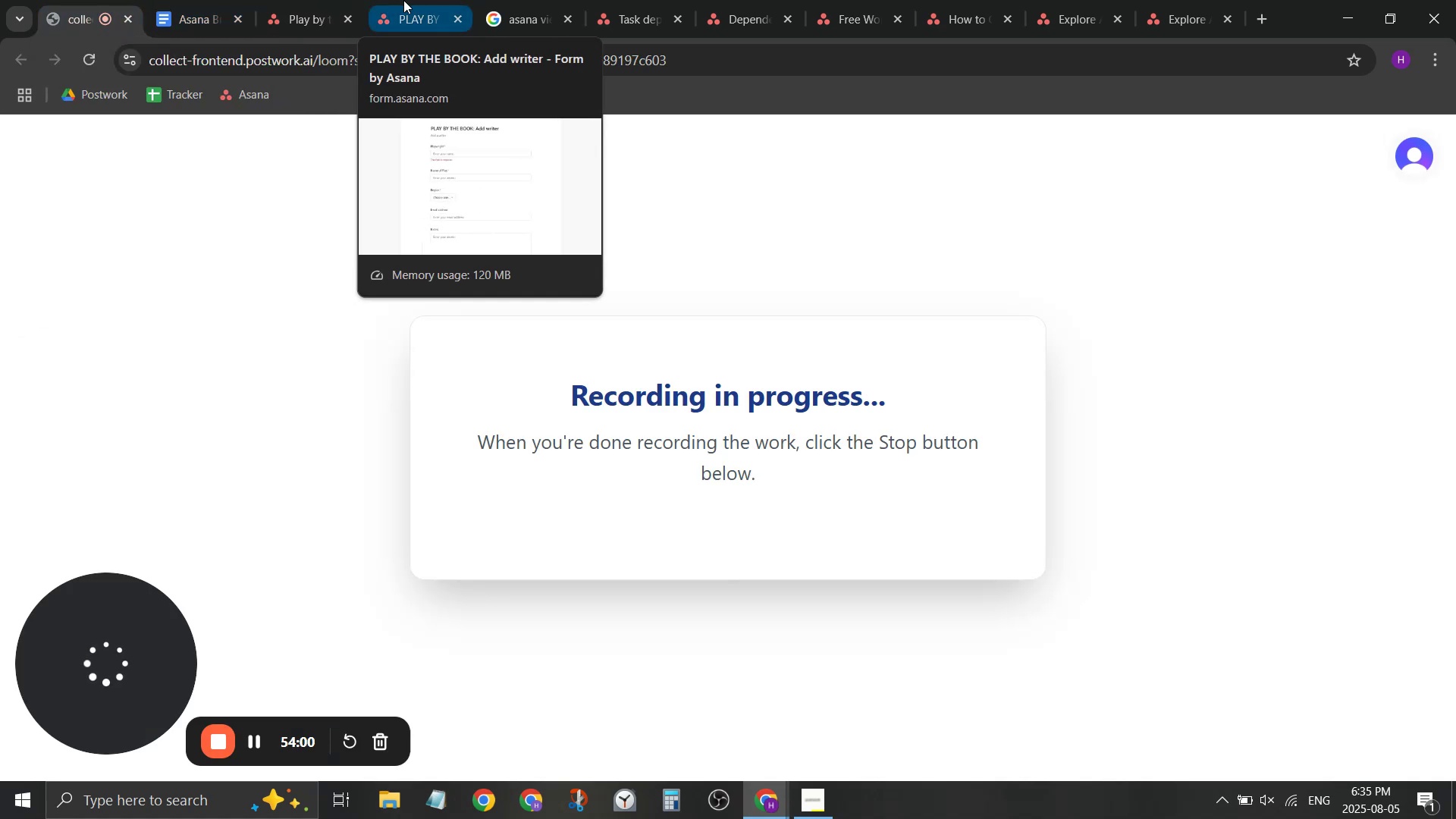 
left_click([403, 0])
 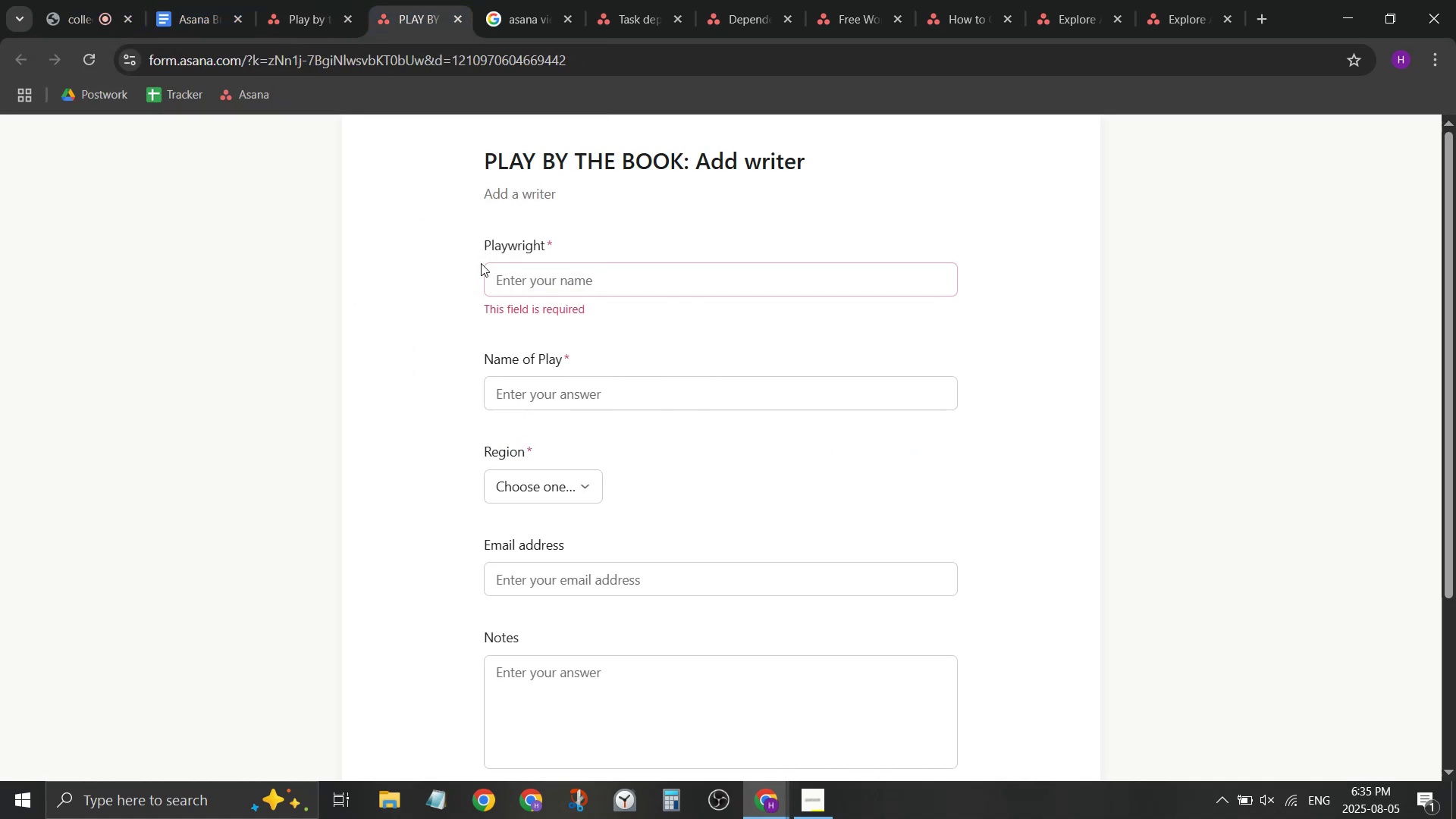 
left_click([531, 273])
 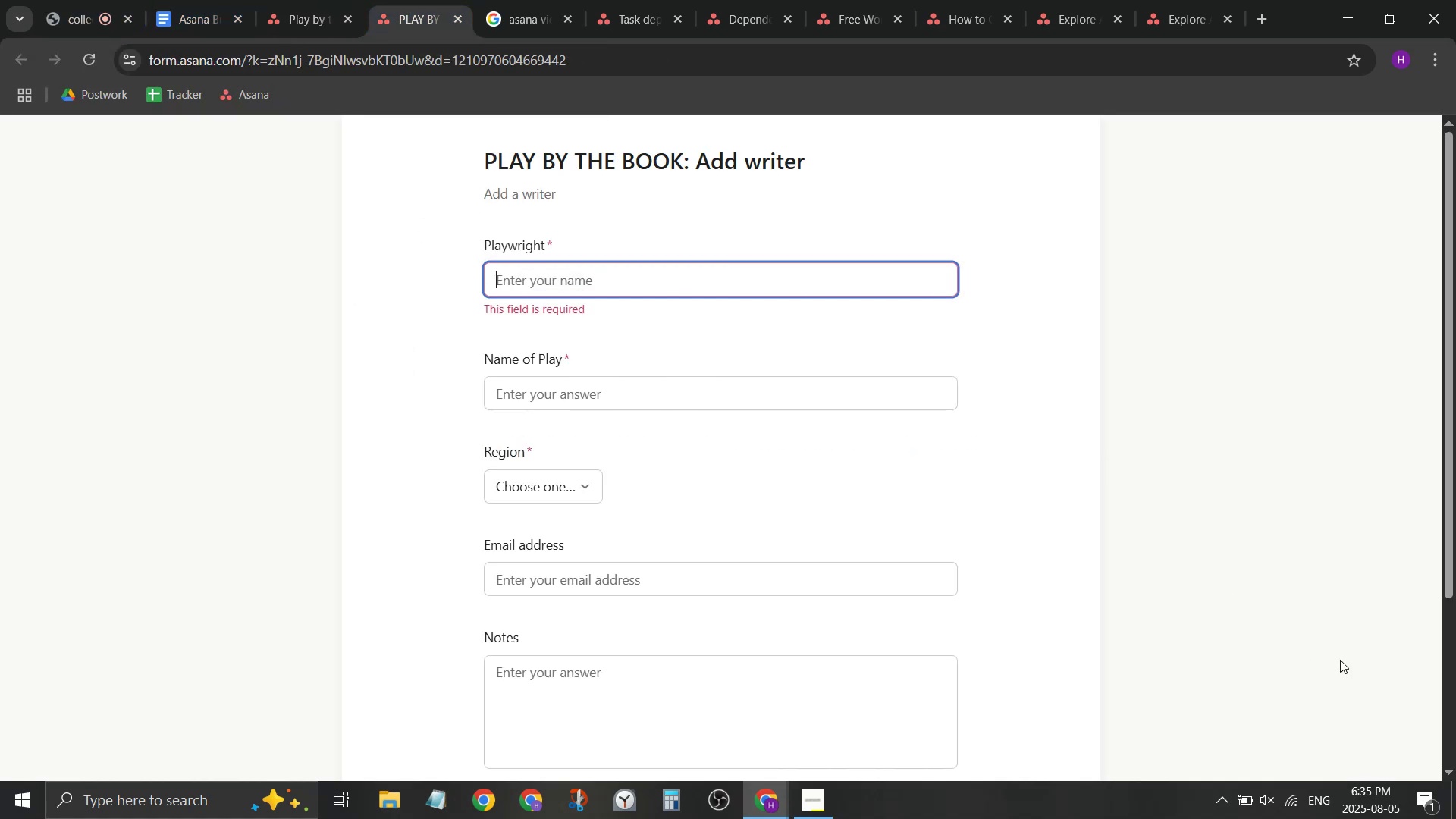 
type(play)
key(Backspace)
key(Backspace)
key(Backspace)
key(Backspace)
type(playwright oen)
key(Backspace)
key(Backspace)
type(ne)
key(Tab)
type(i need to see oy)
key(Backspace)
key(Backspace)
type(yoiu)
key(Backspace)
key(Backspace)
type(u)
 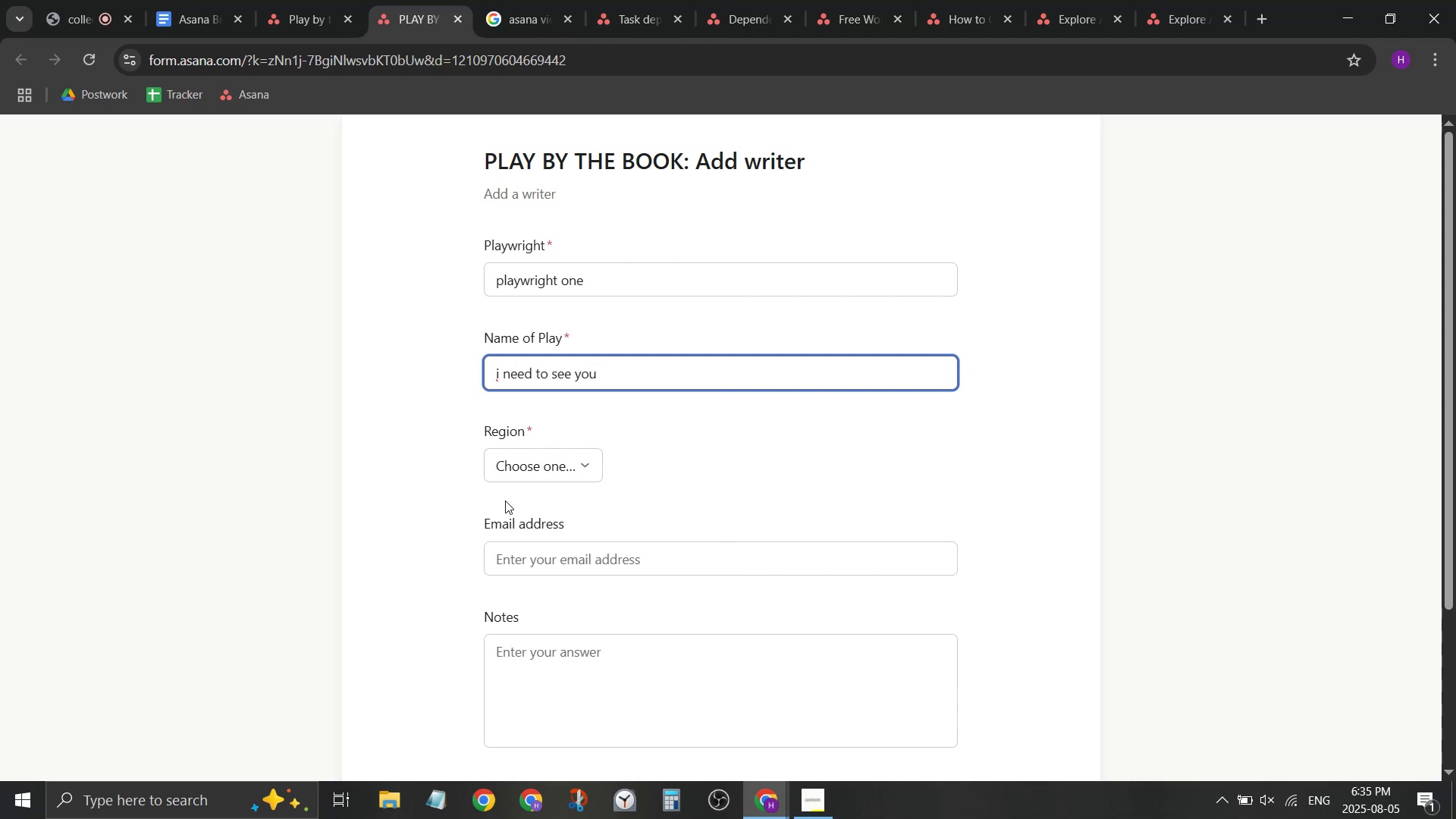 
left_click([500, 450])
 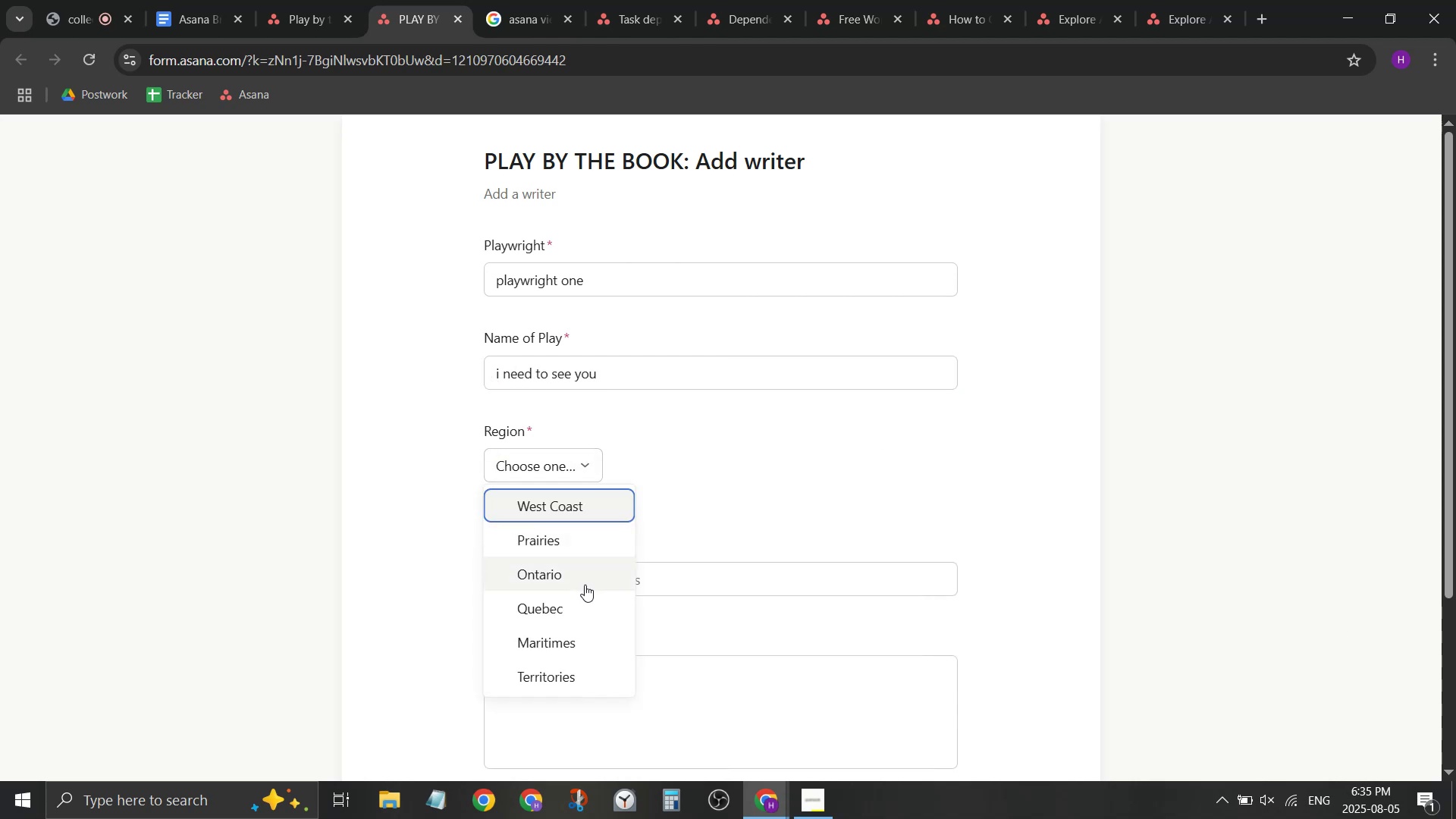 
left_click([591, 577])
 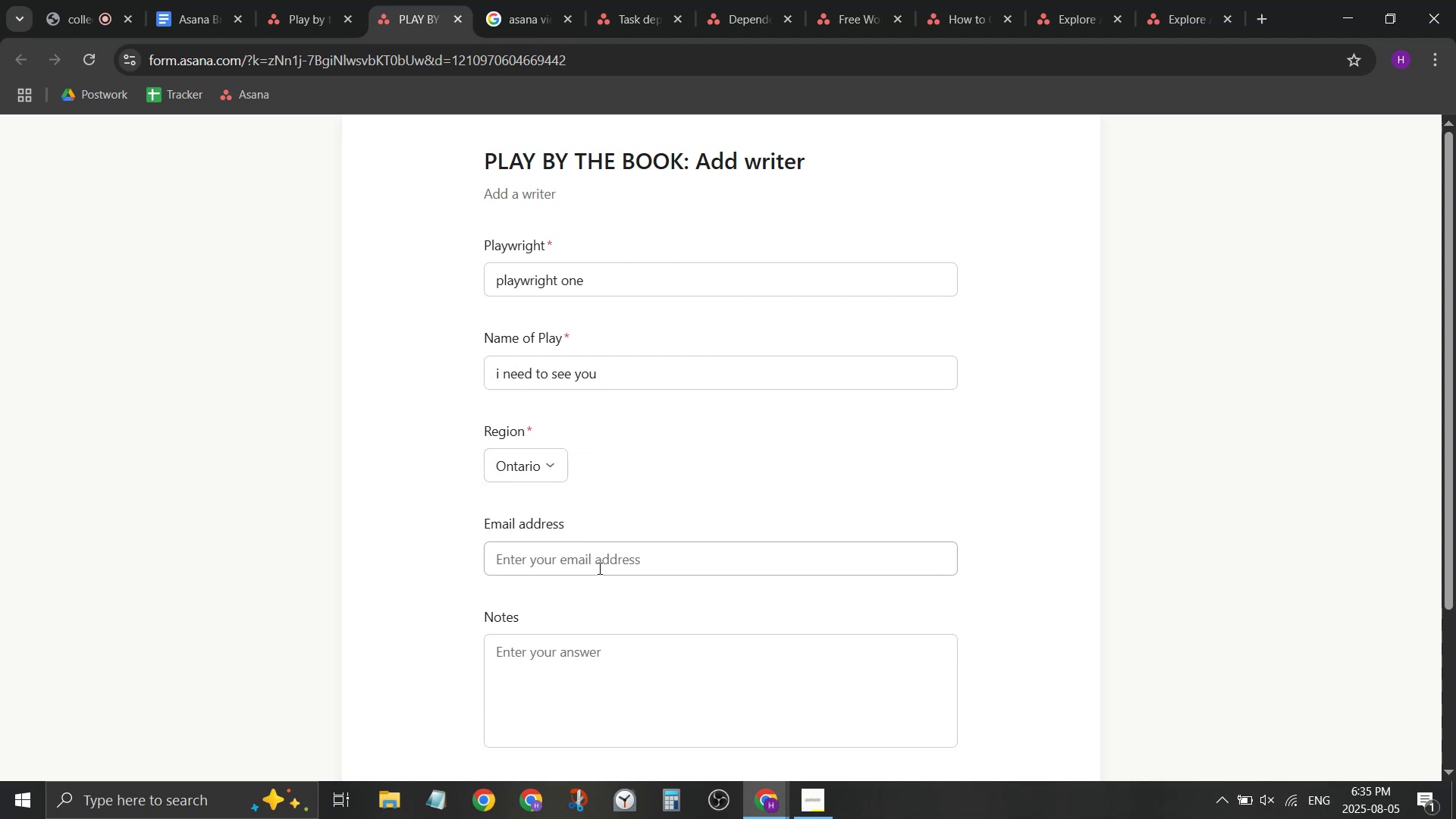 
left_click([599, 567])
 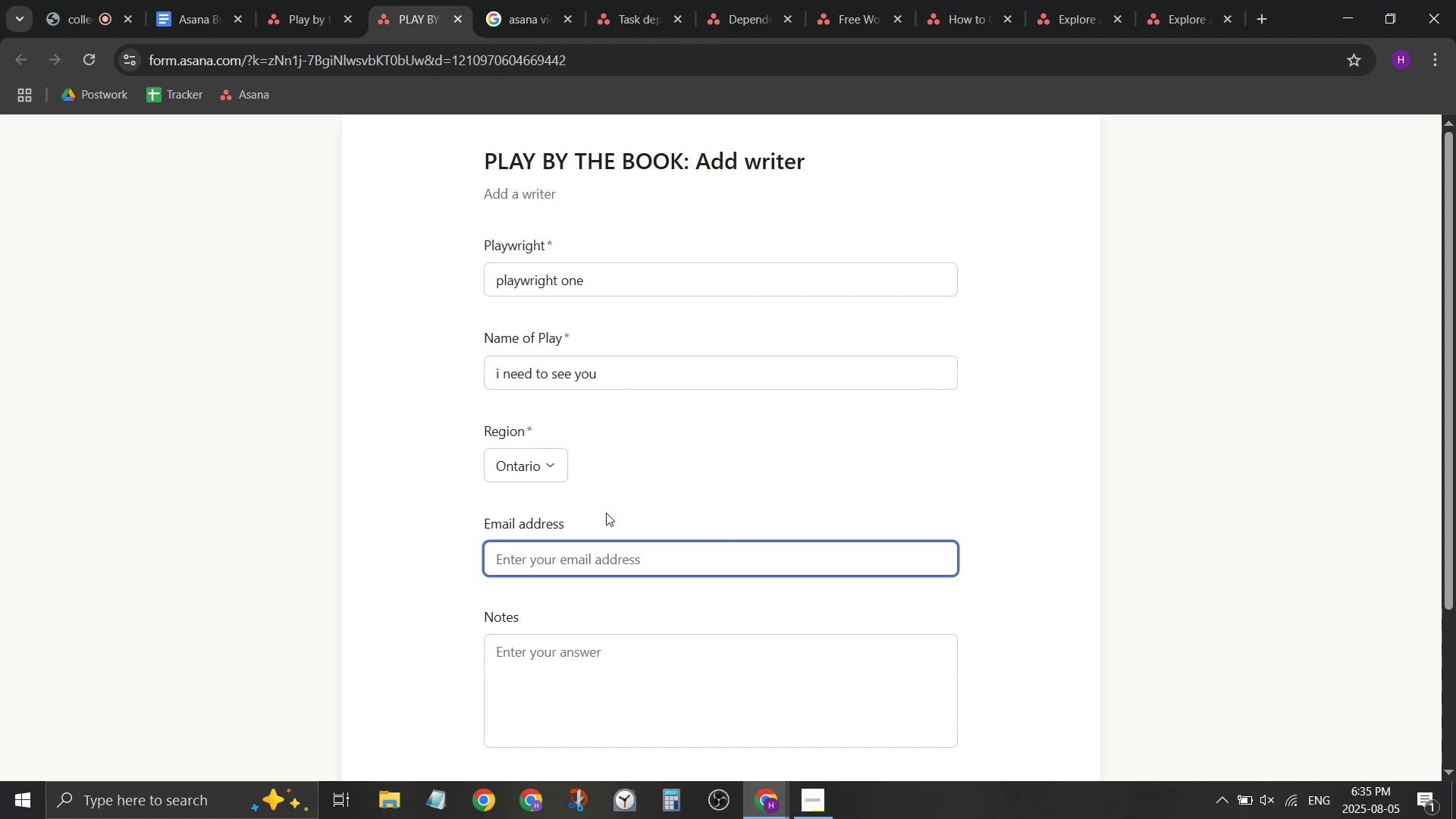 
type(one@playwright.com)
key(Tab)
 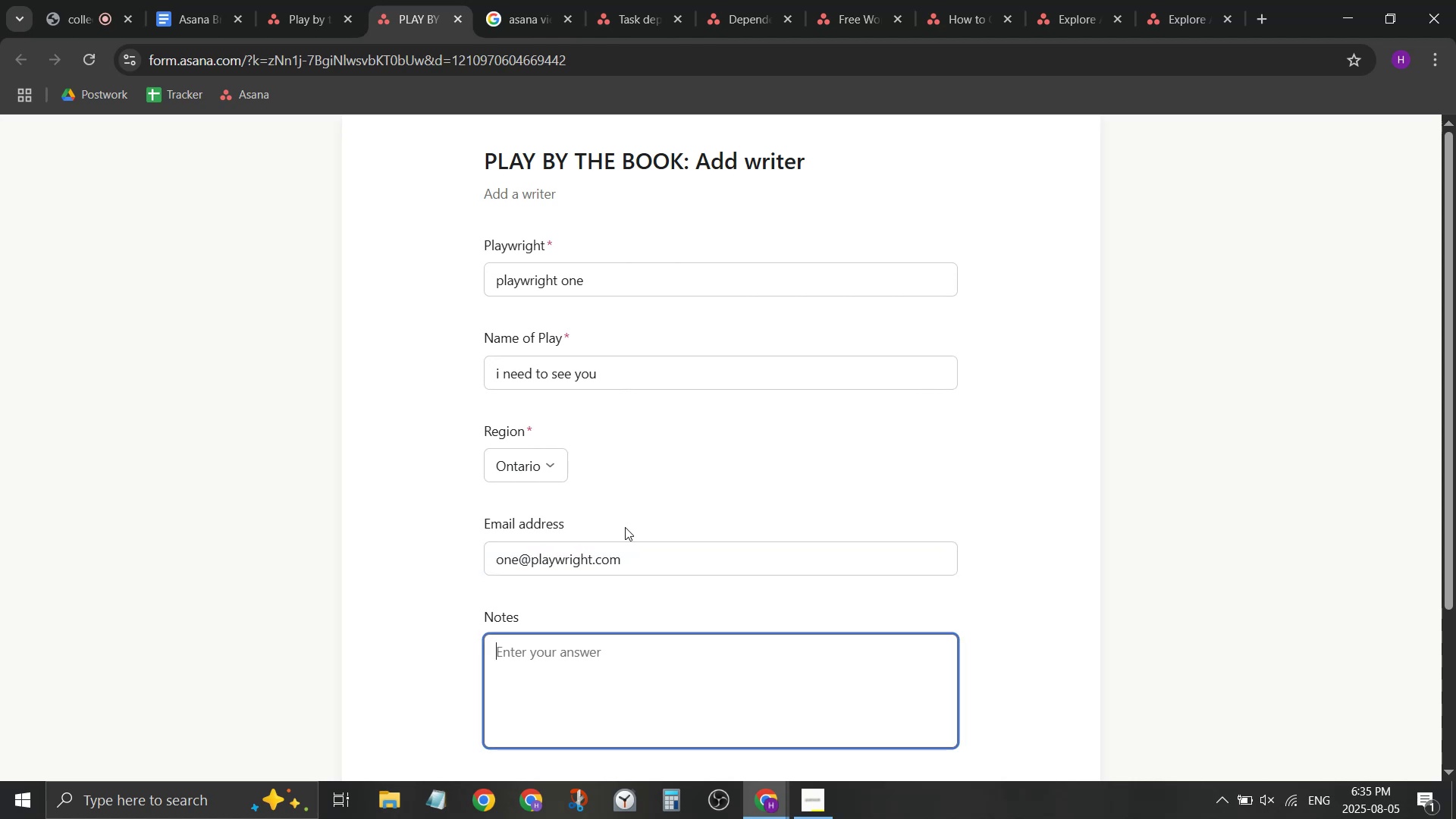 
scroll: coordinate [617, 527], scroll_direction: down, amount: 1.0
 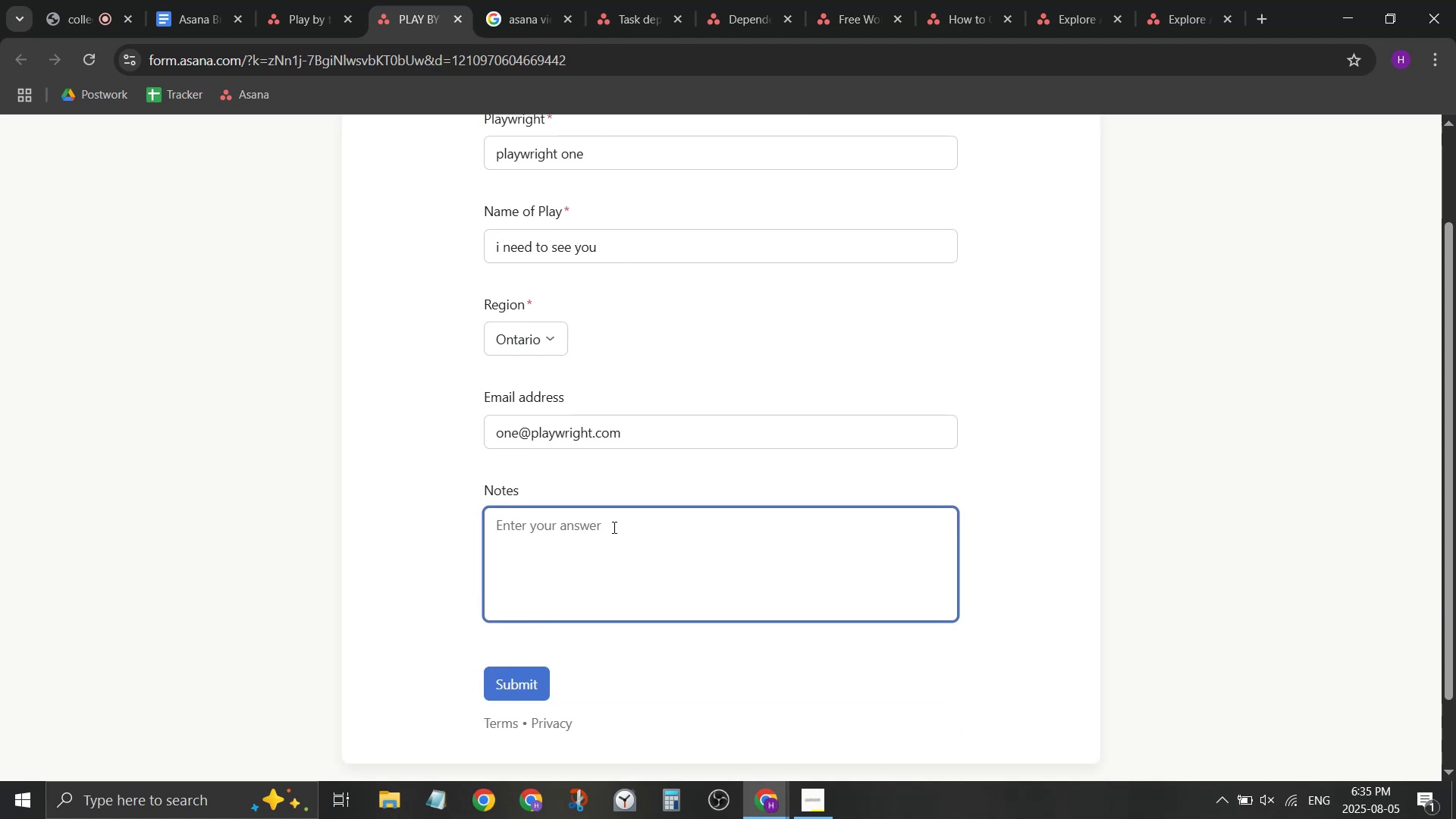 
left_click([613, 527])
 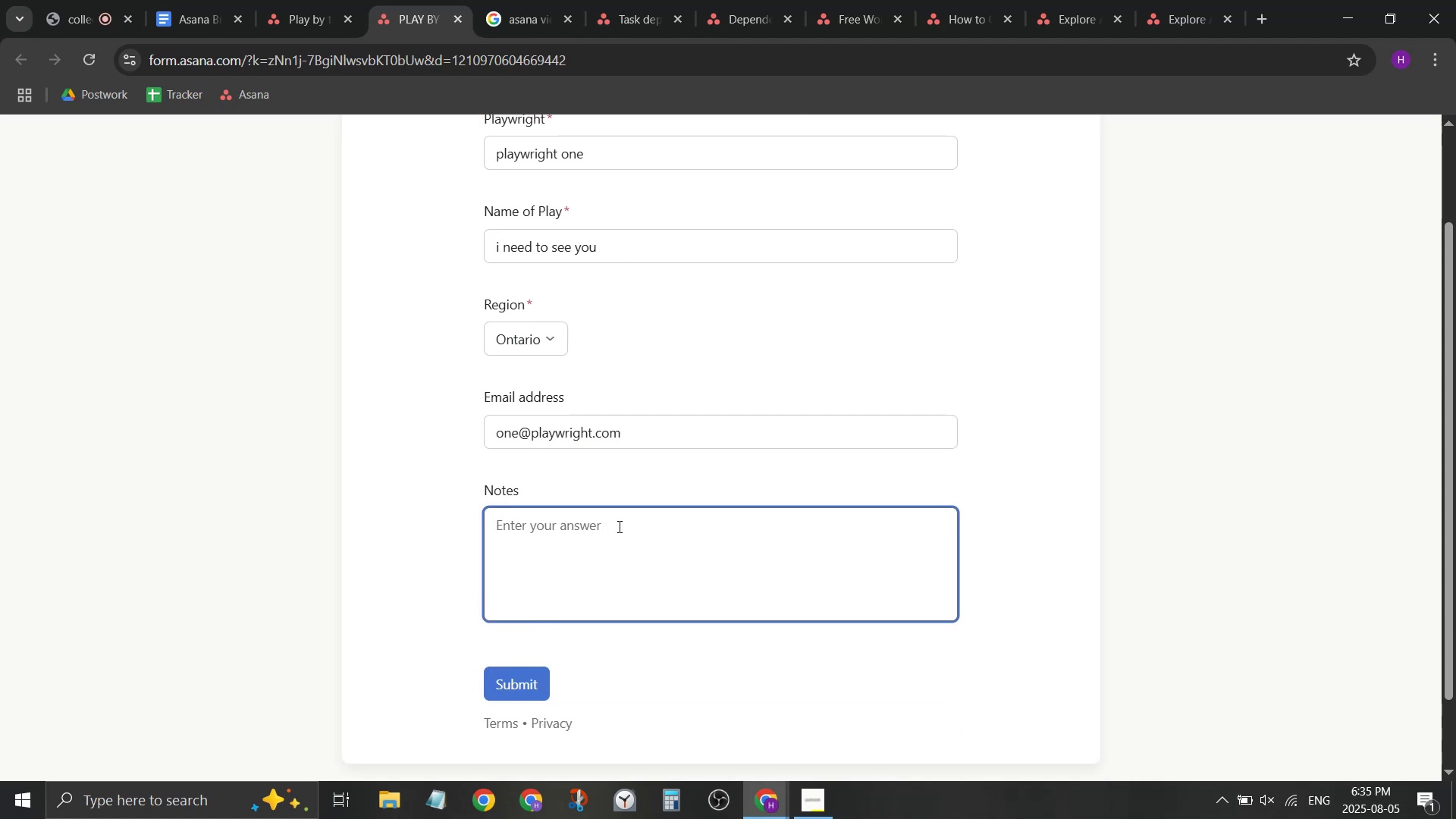 
left_click([500, 680])
 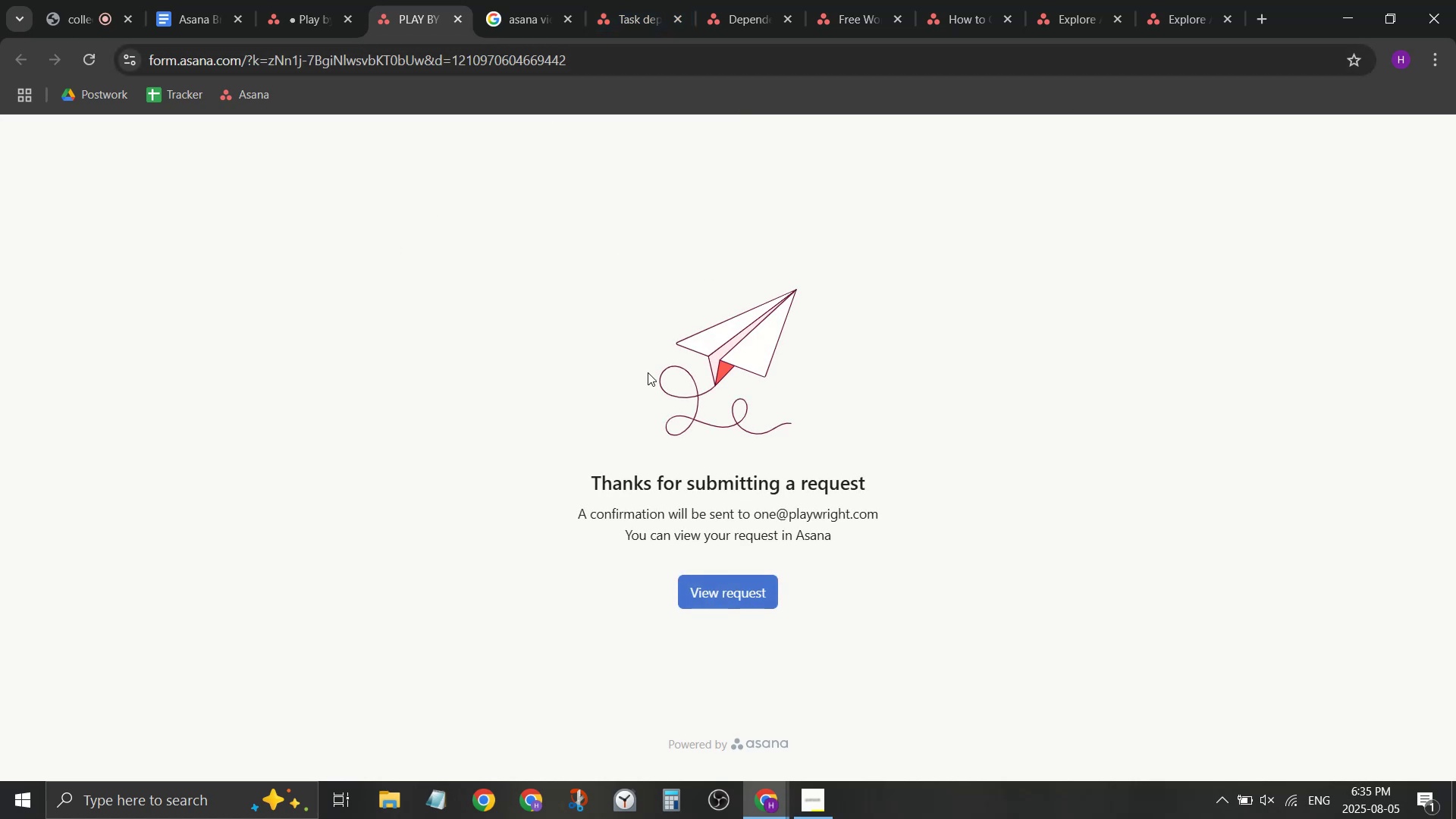 
wait(7.14)
 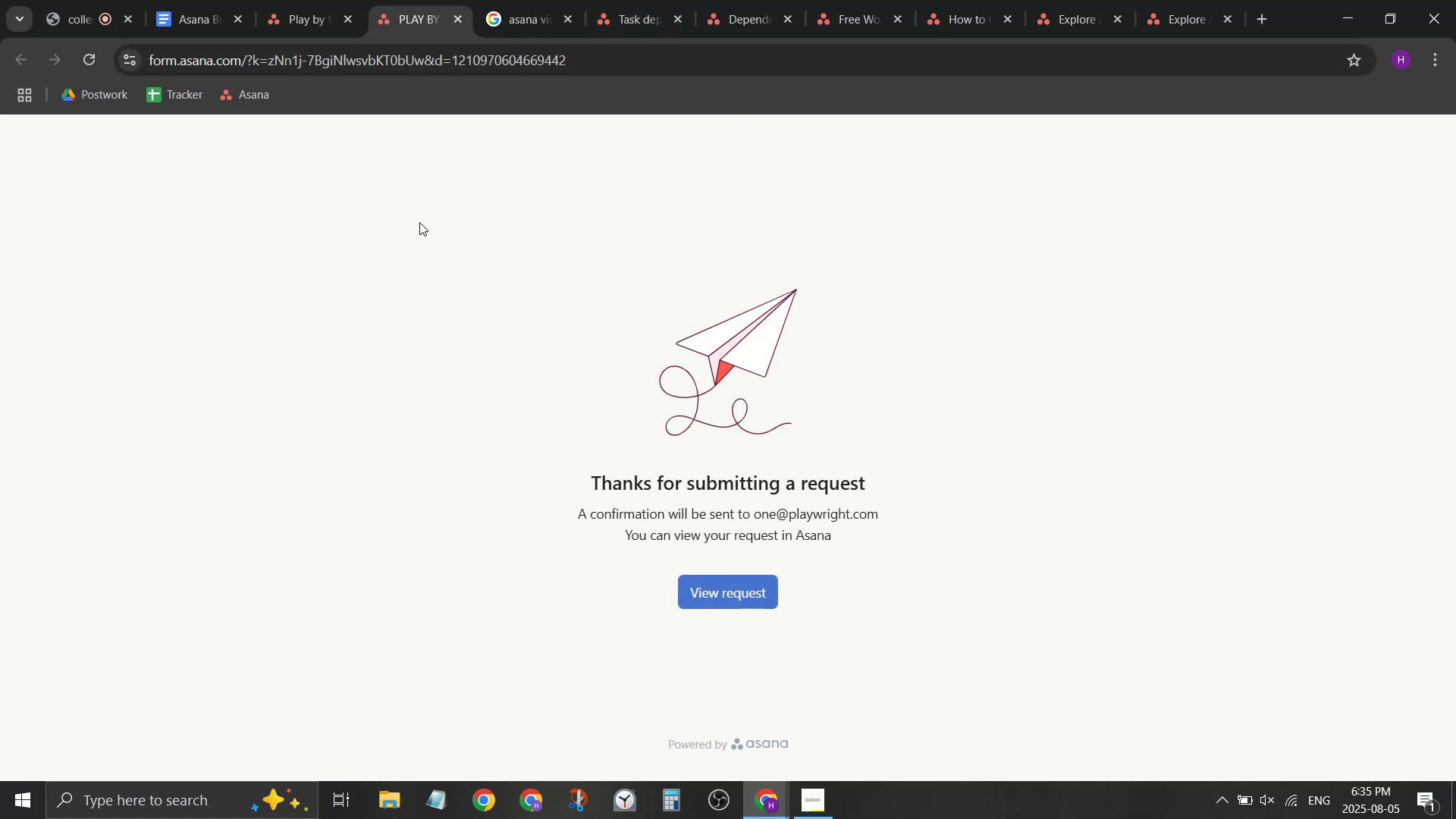 
left_click([333, 0])
 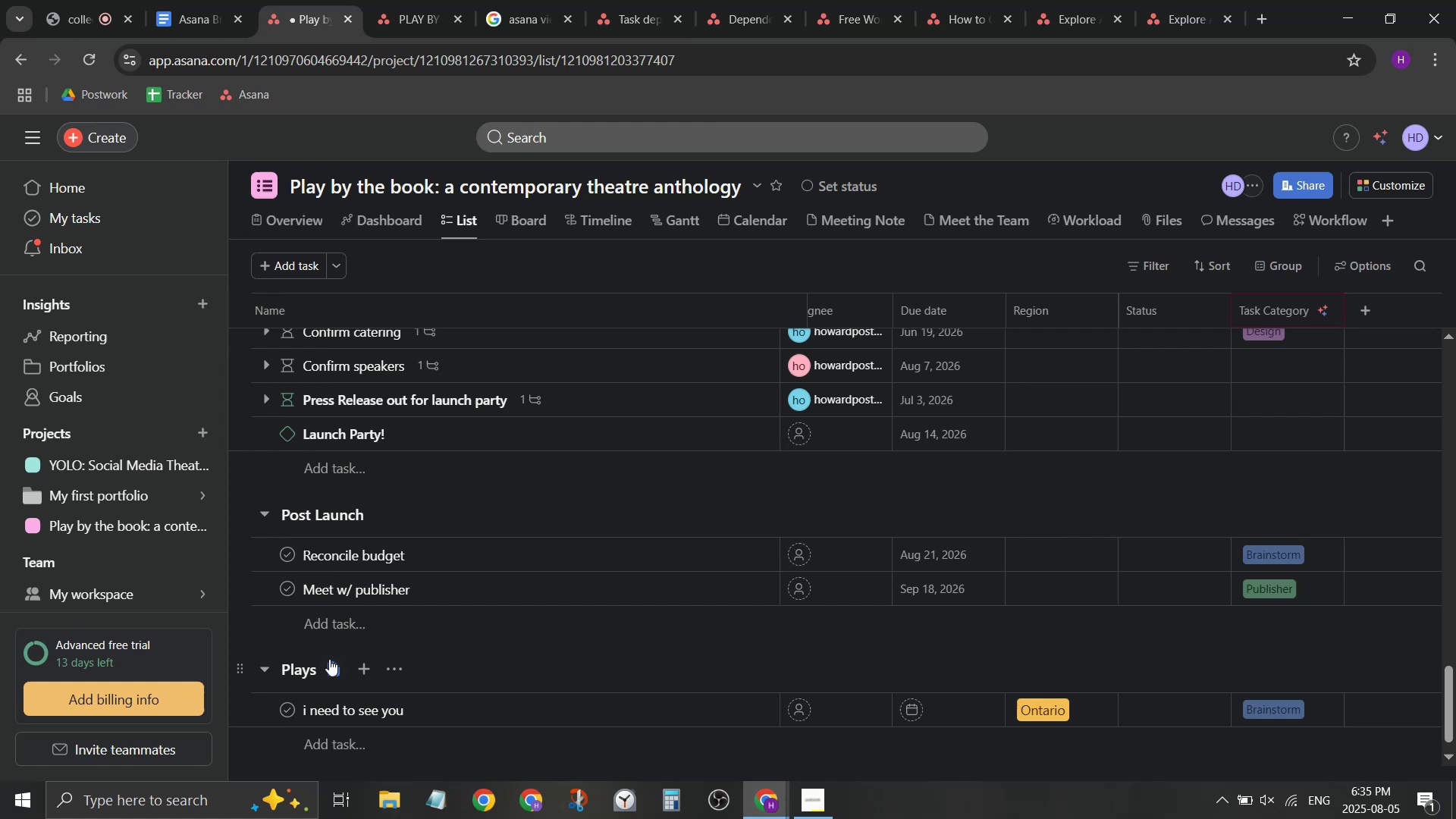 
wait(5.85)
 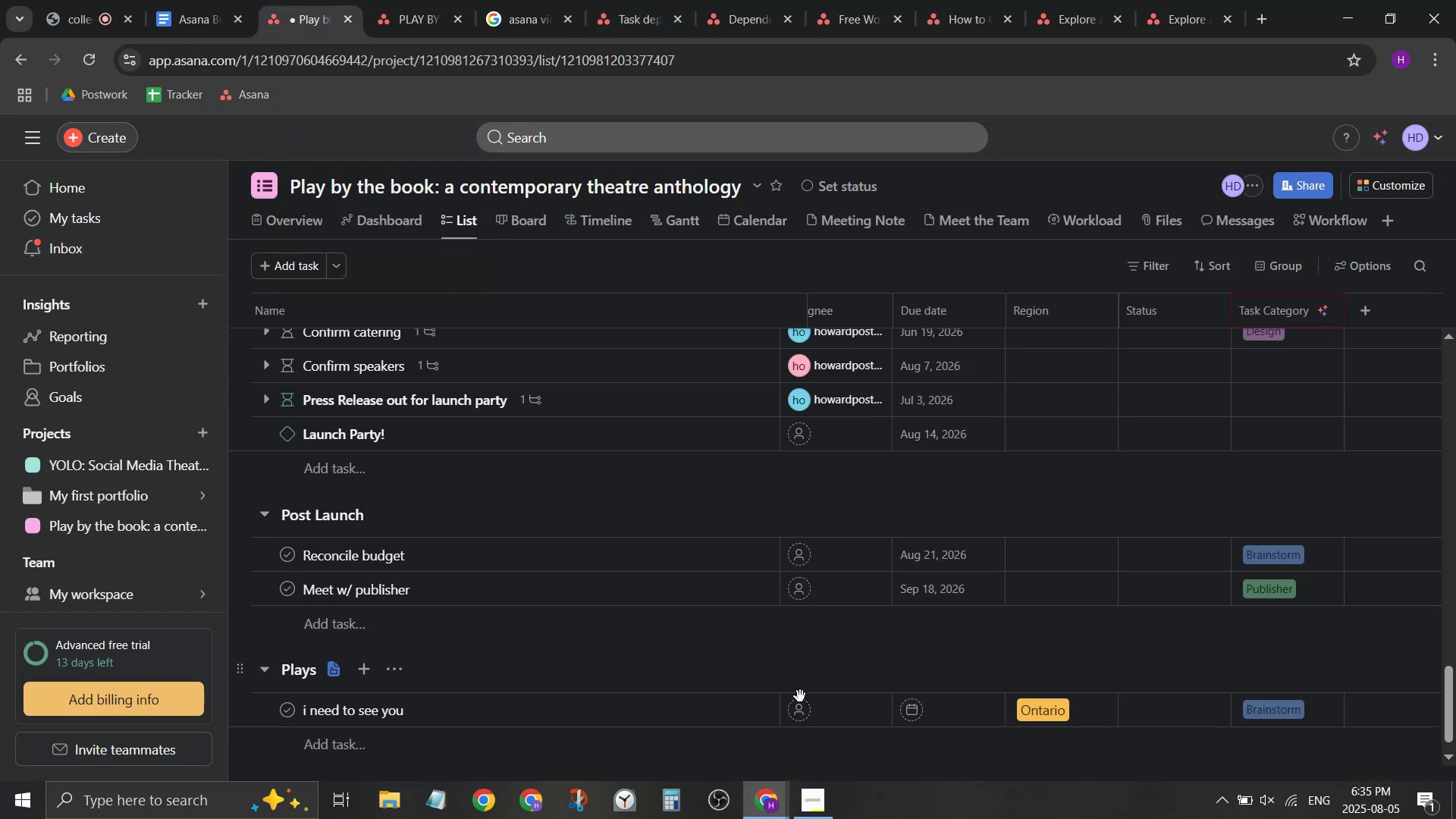 
left_click([430, 601])
 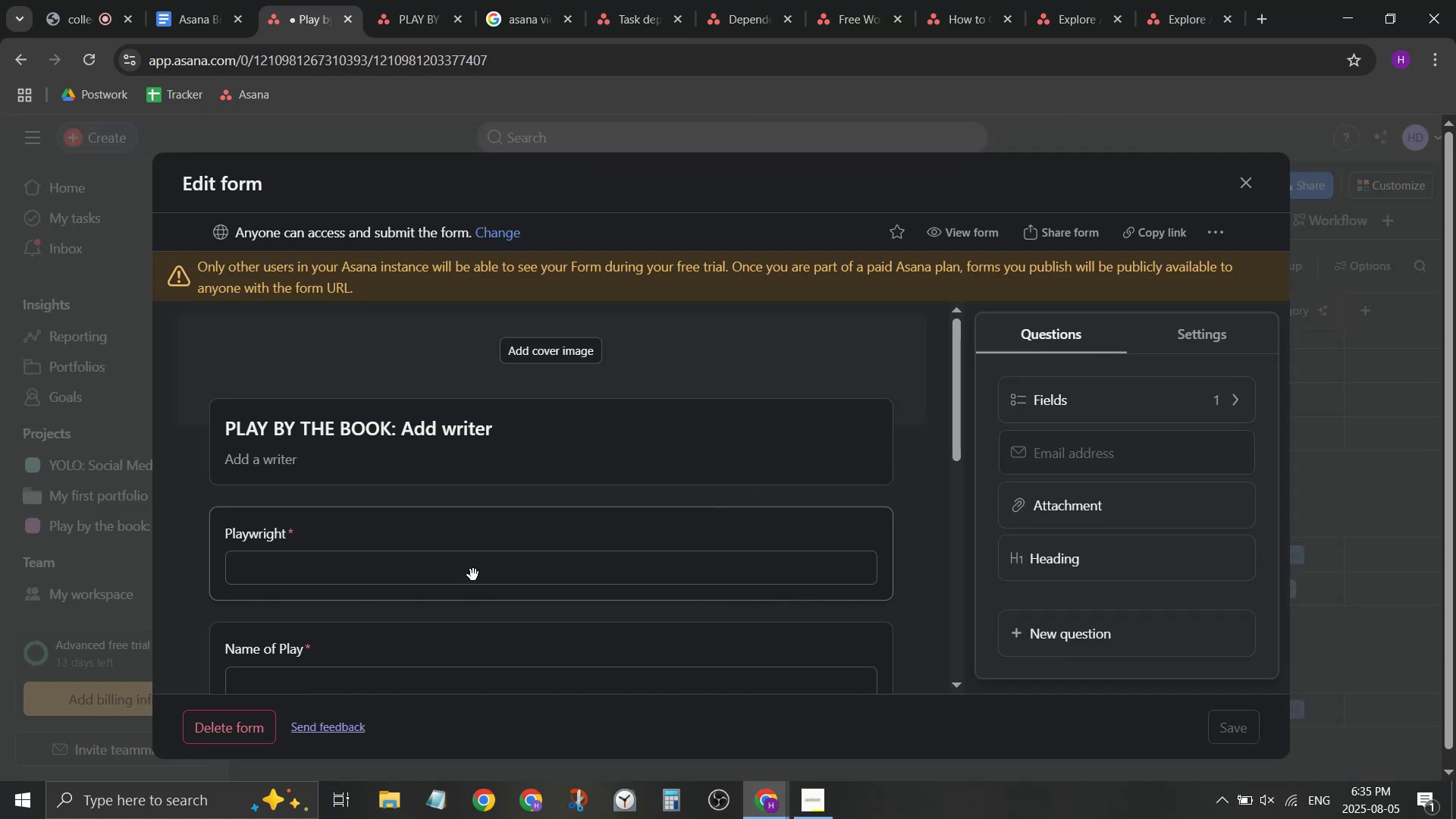 
scroll: coordinate [735, 522], scroll_direction: down, amount: 9.0
 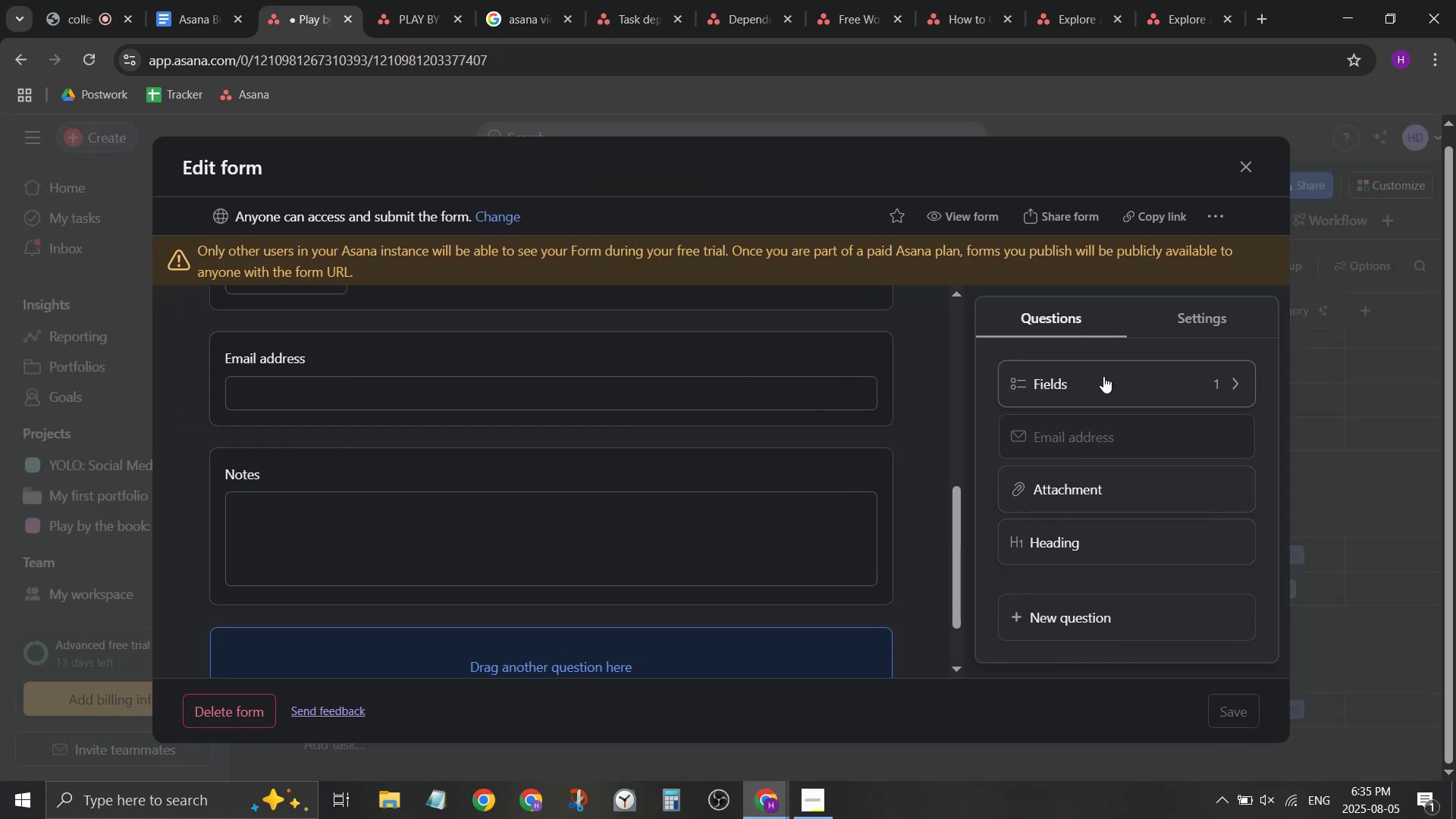 
left_click([1109, 610])
 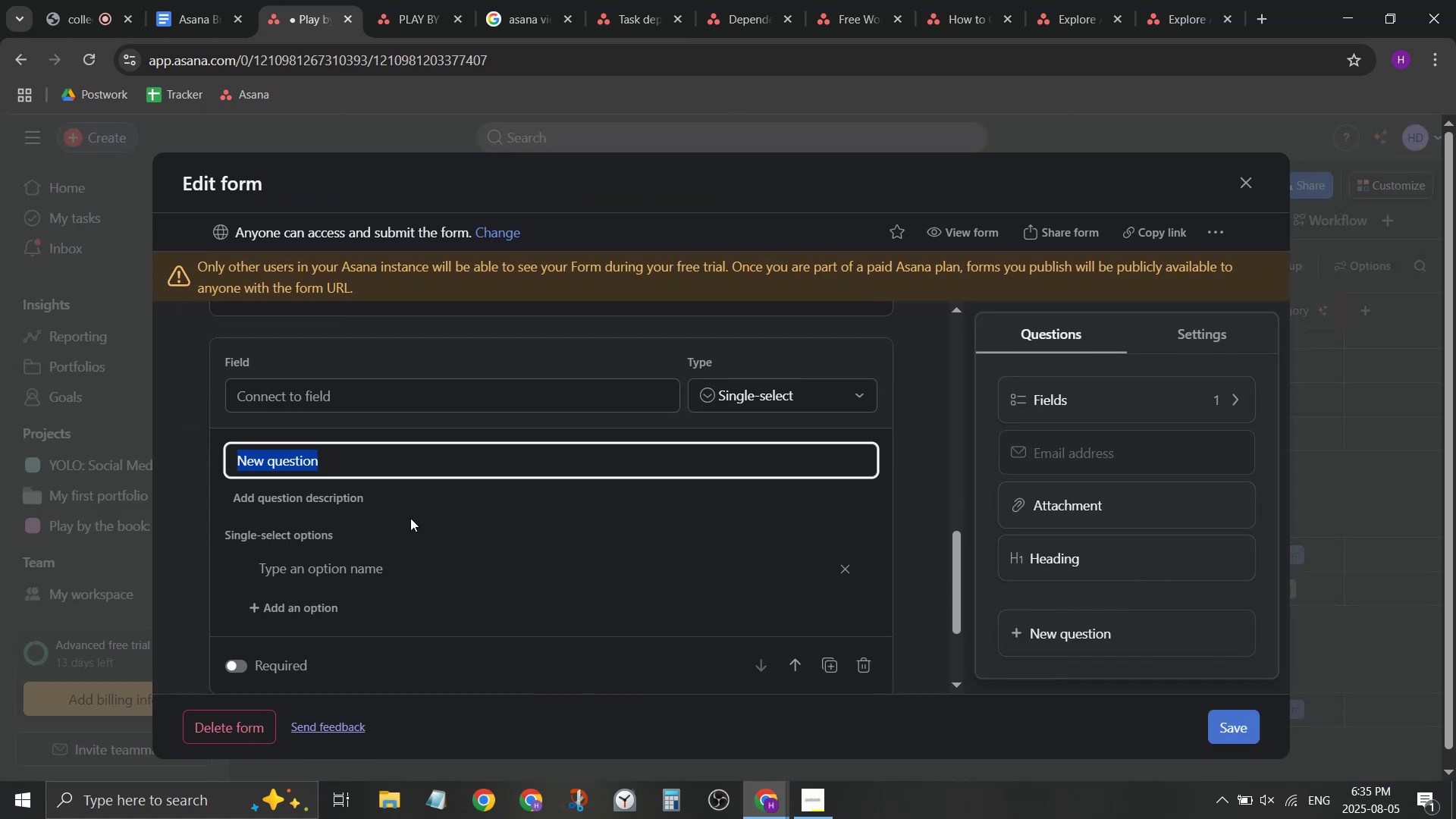 
scroll: coordinate [291, 521], scroll_direction: up, amount: 2.0
 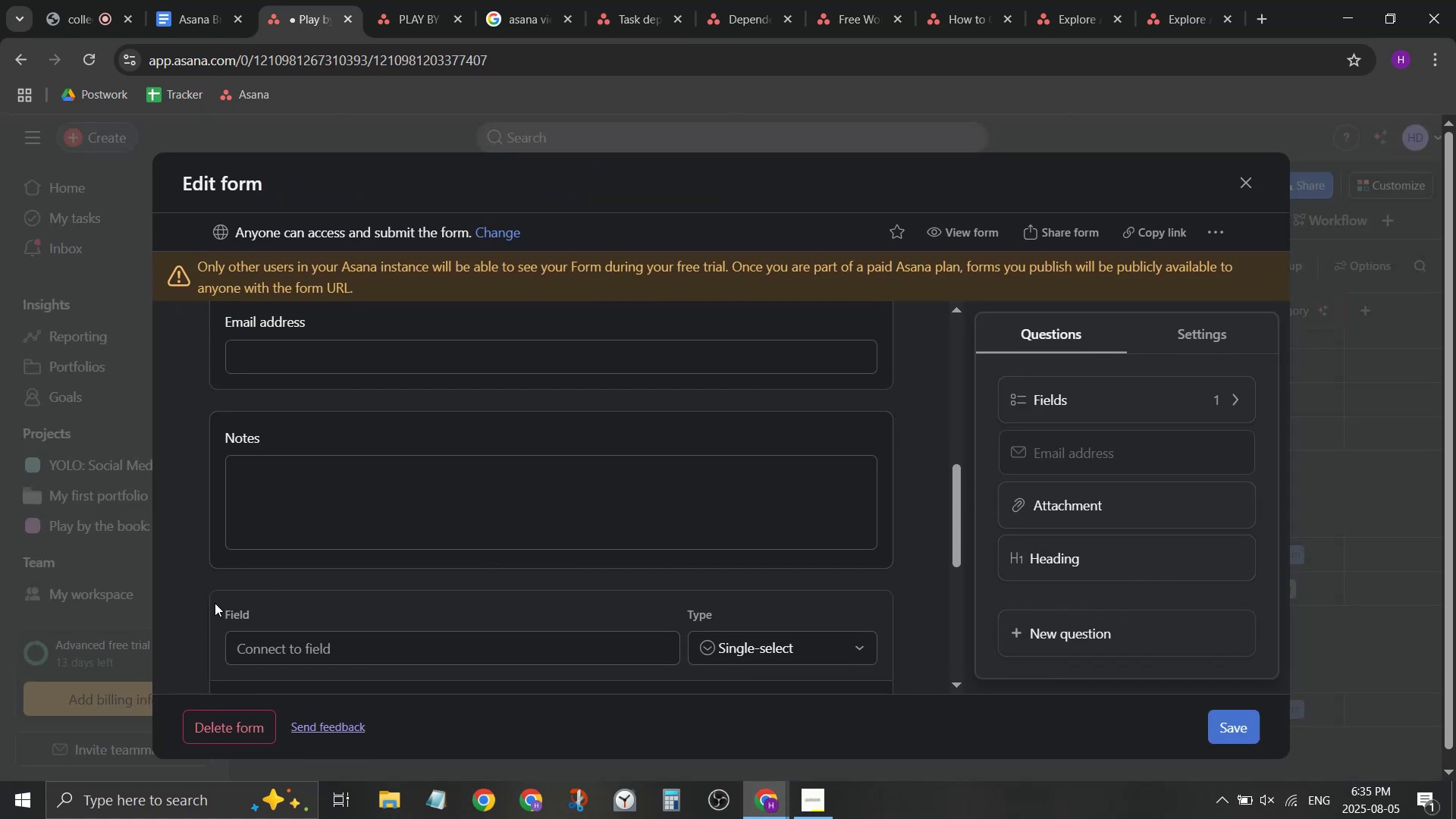 
scroll: coordinate [262, 585], scroll_direction: down, amount: 3.0
 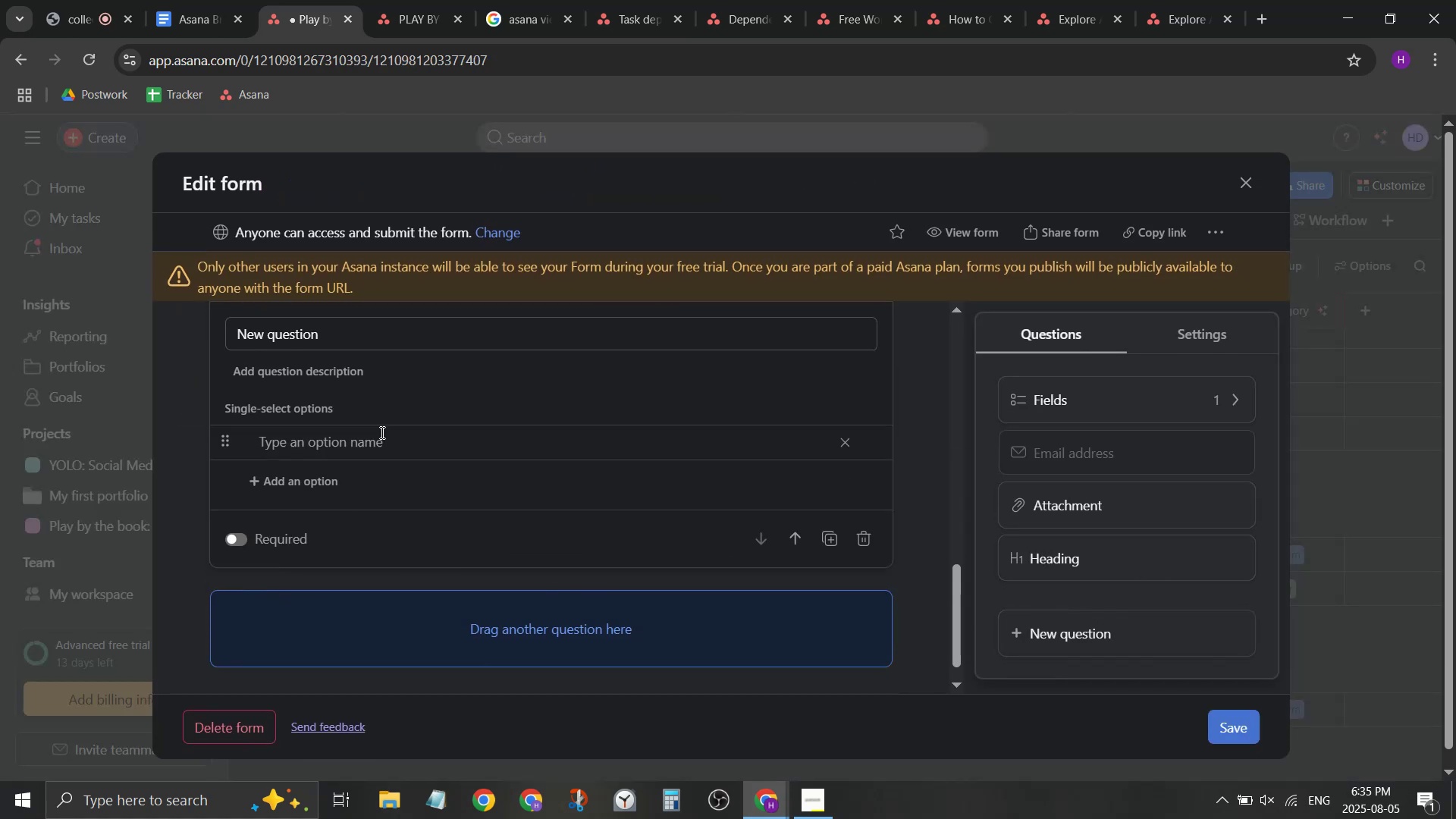 
scroll: coordinate [374, 441], scroll_direction: up, amount: 1.0
 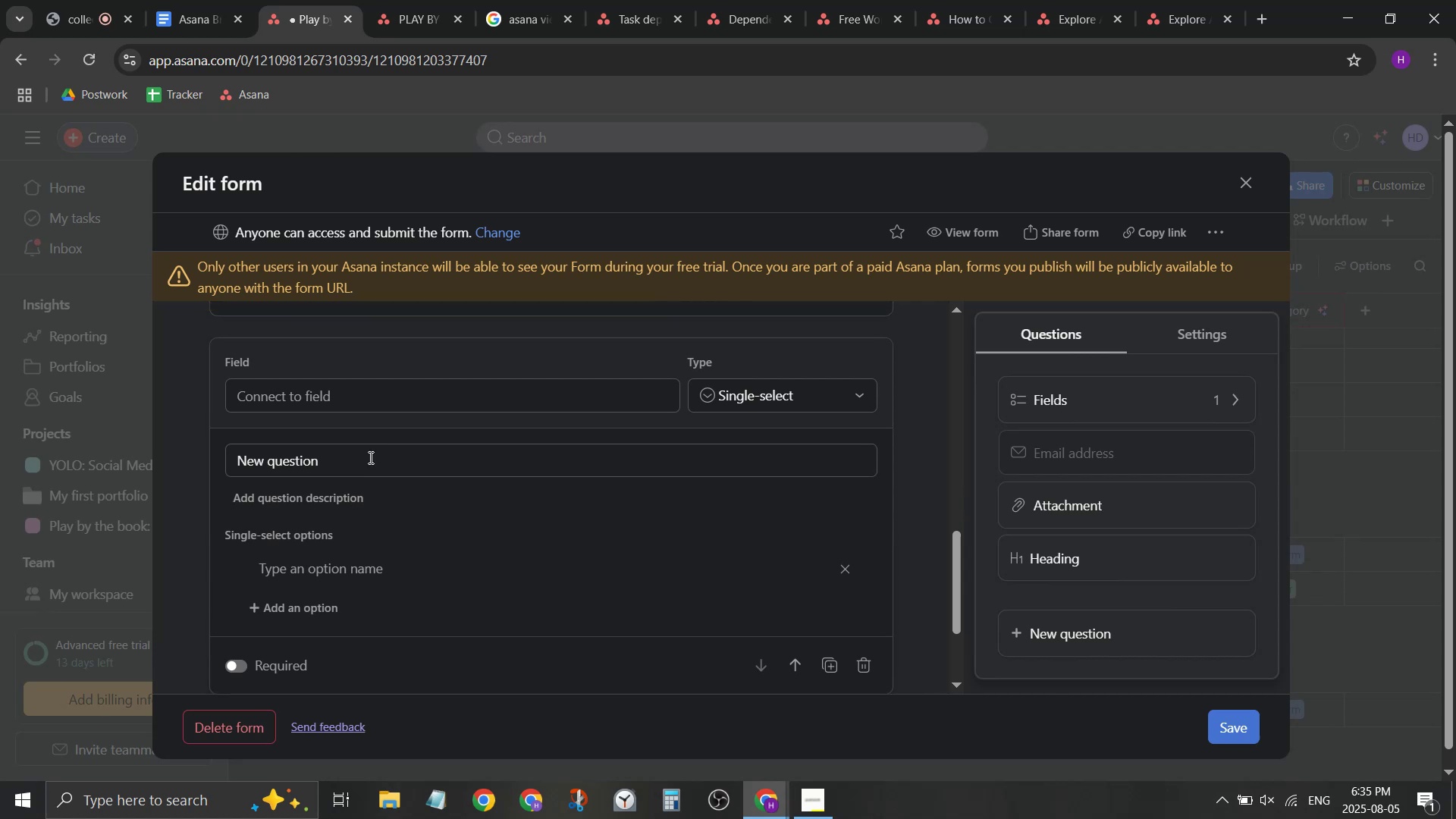 
left_click([369, 467])
 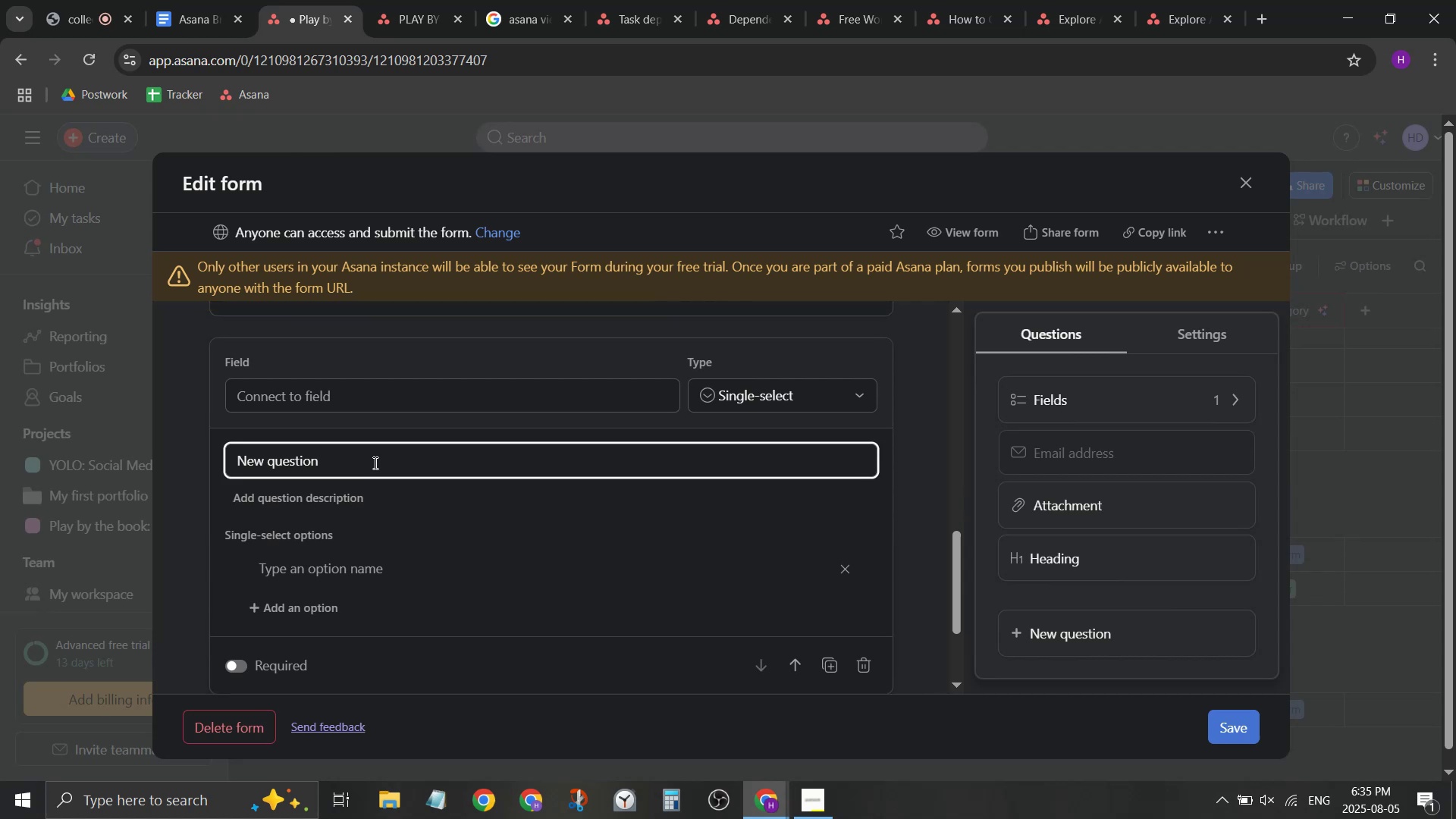 
key(Control+ControlLeft)
 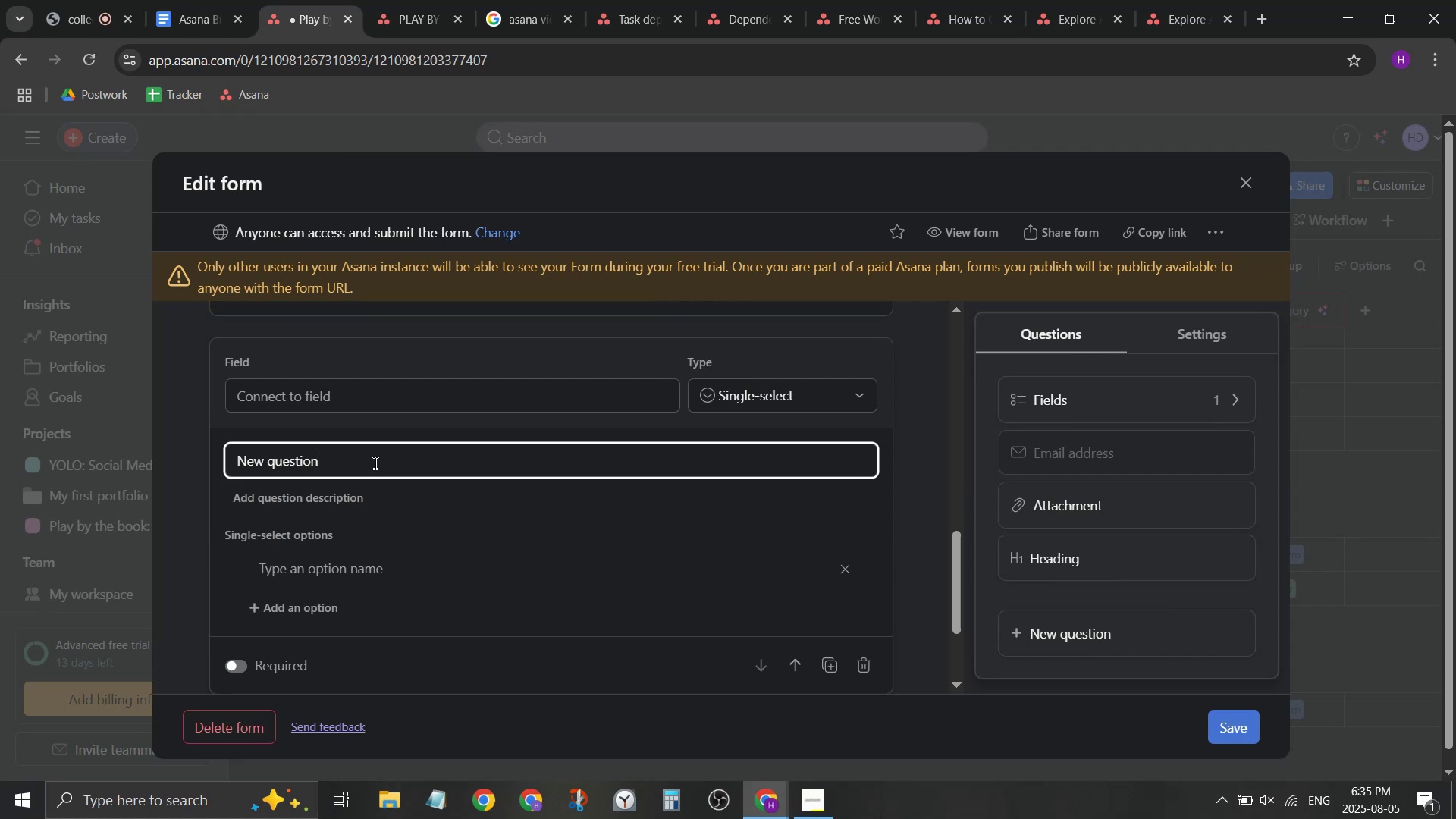 
key(Control+A)
 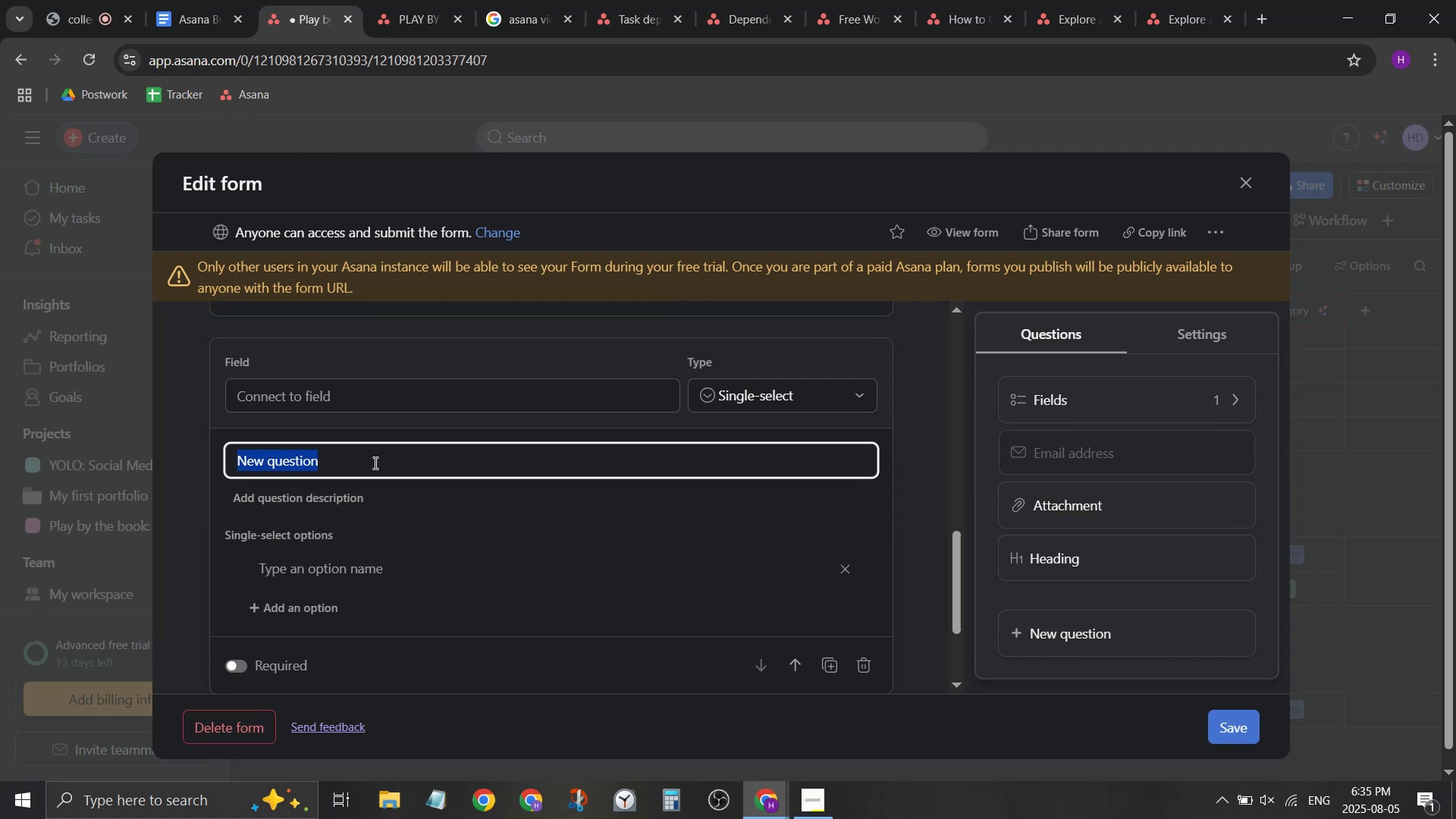 
type(Email)
 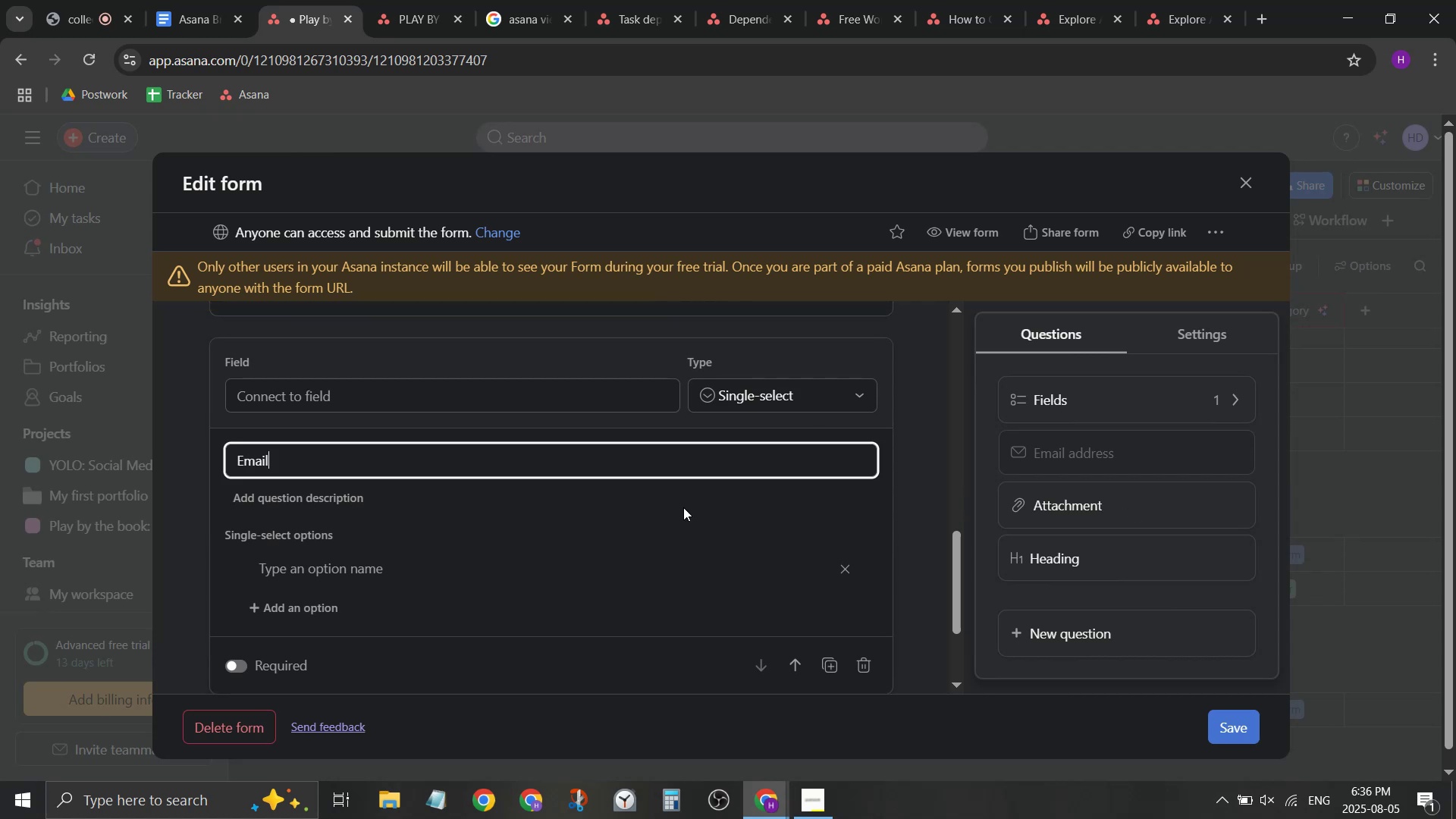 
left_click([764, 408])
 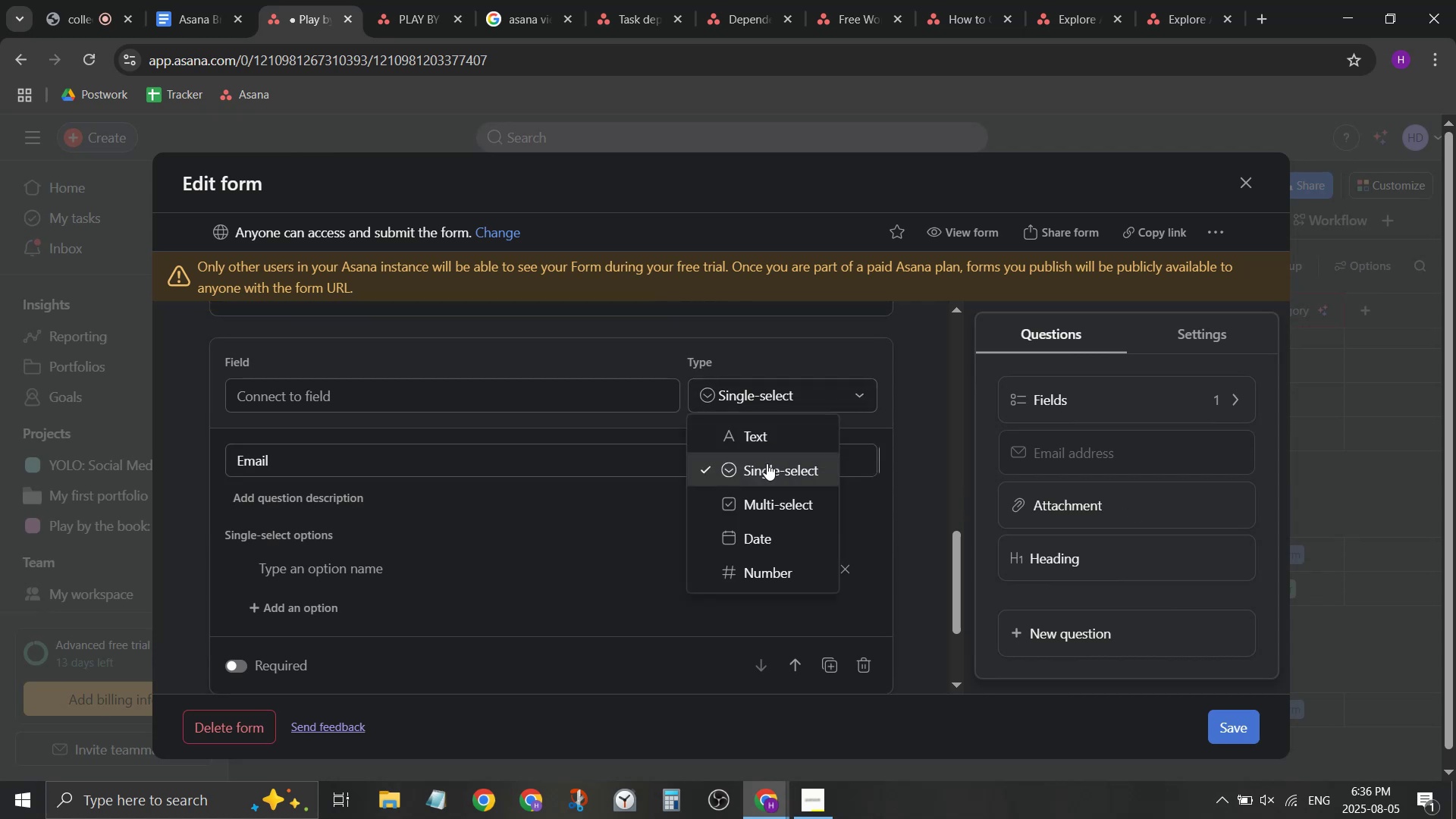 
left_click([767, 443])
 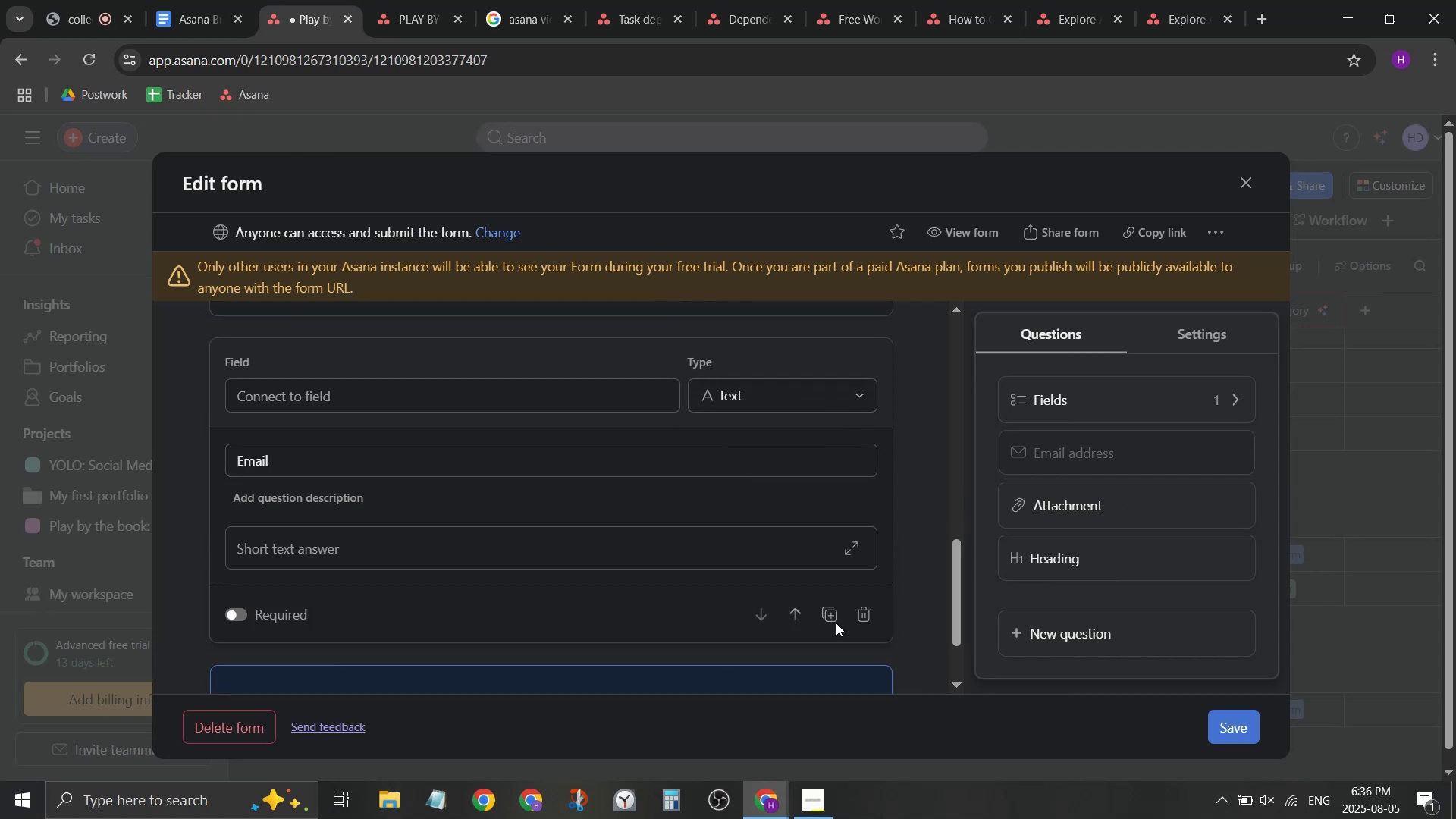 
left_click([804, 613])
 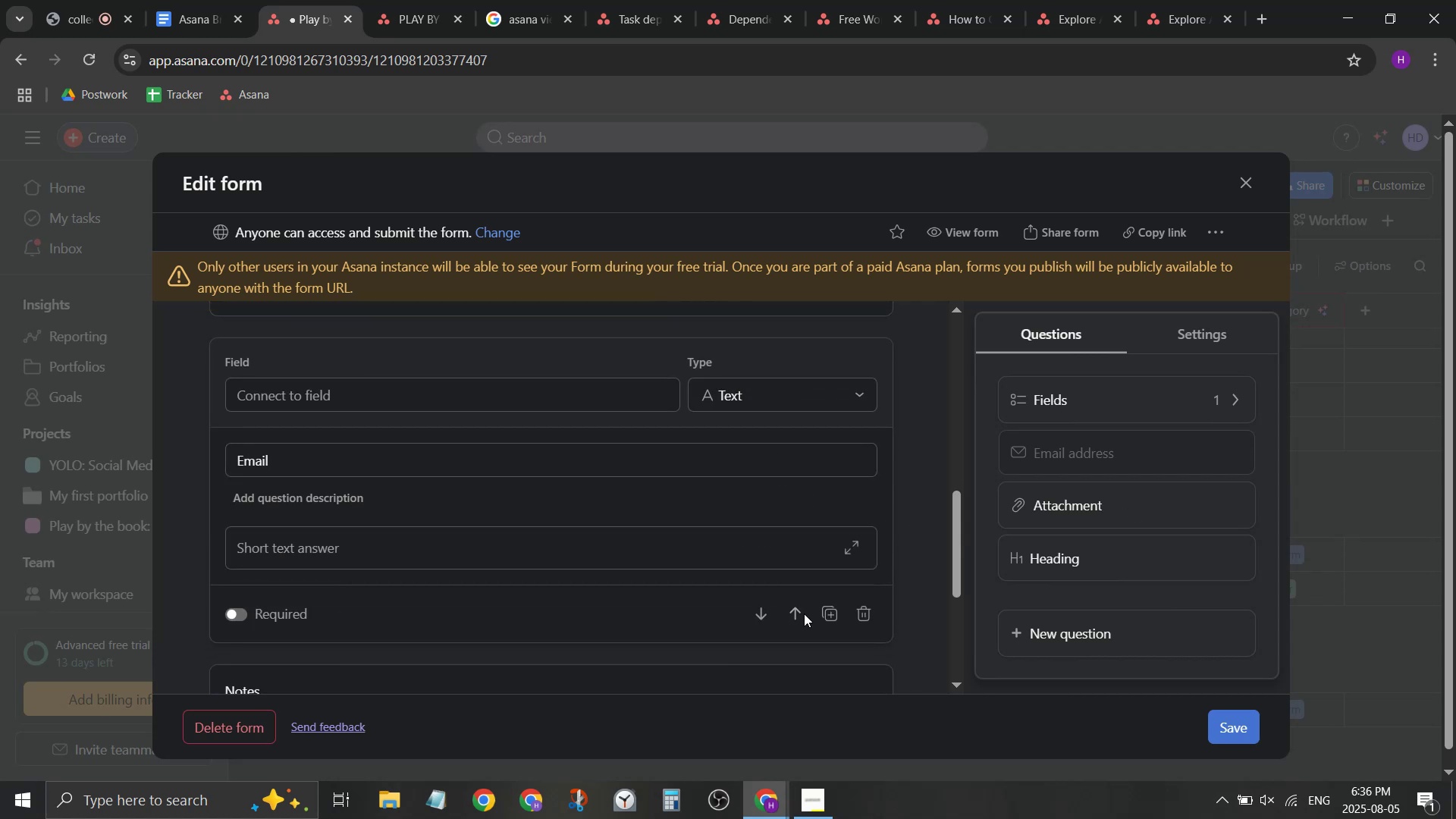 
scroll: coordinate [803, 613], scroll_direction: up, amount: 2.0
 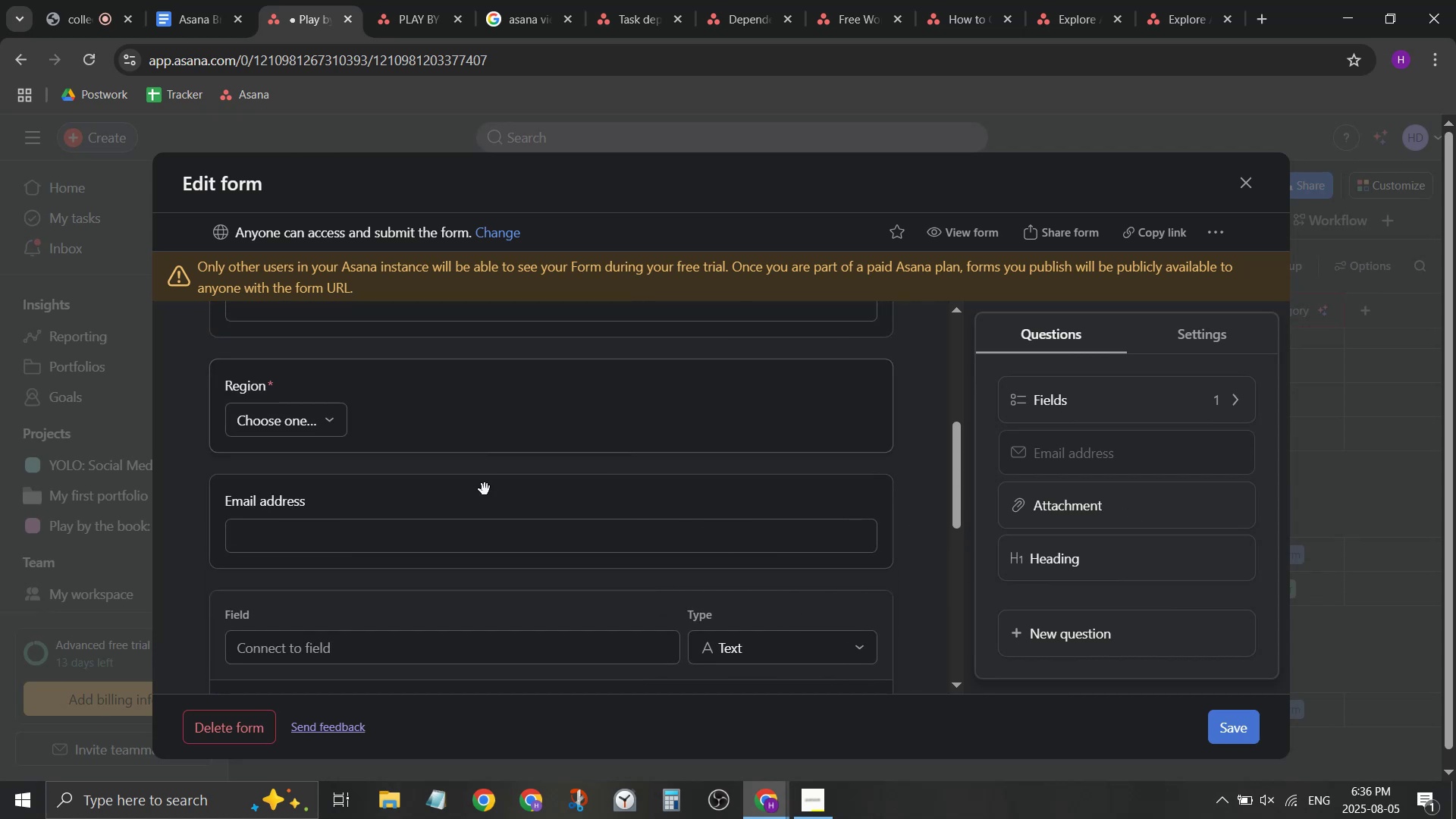 
left_click([484, 495])
 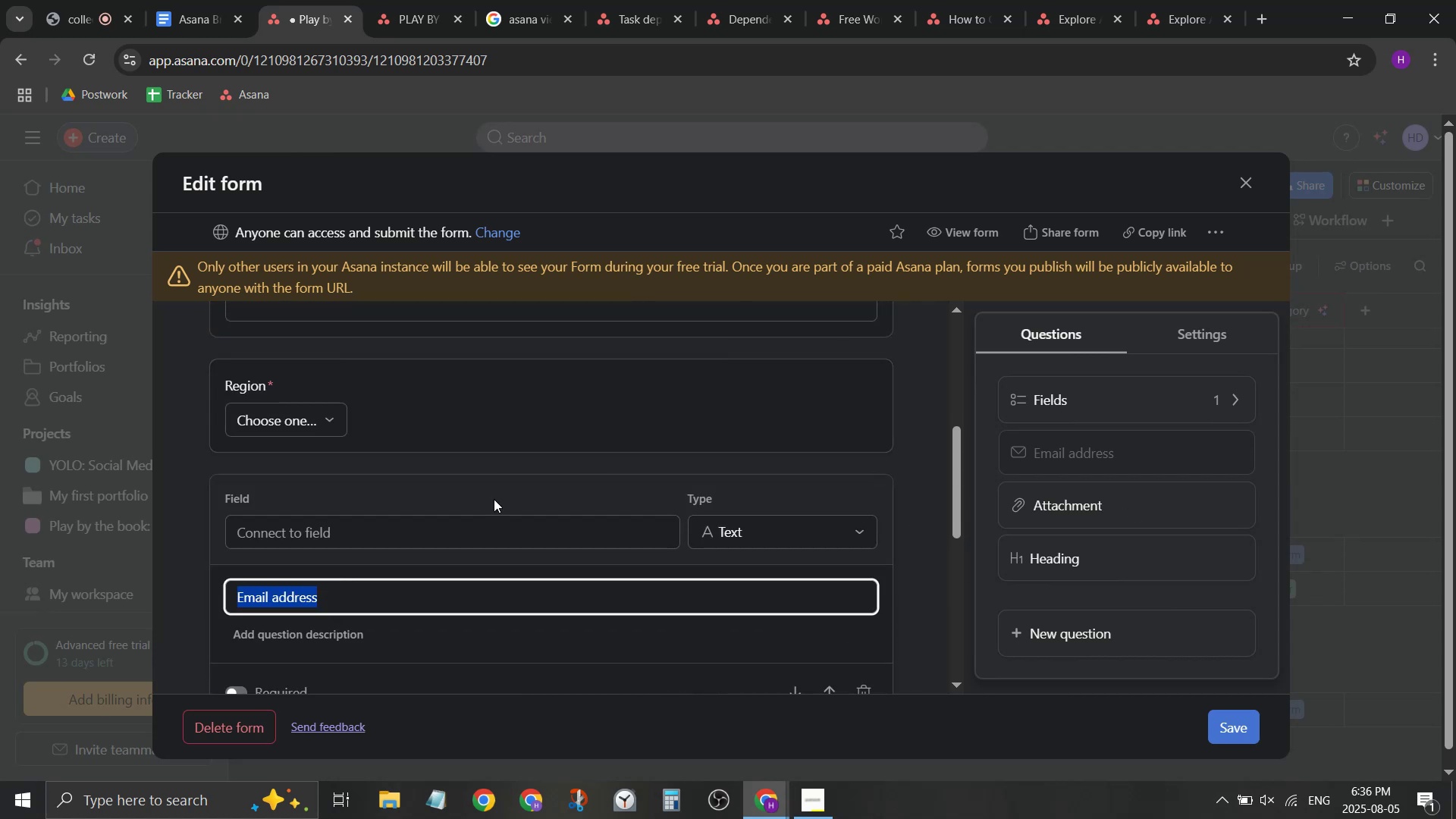 
scroll: coordinate [918, 570], scroll_direction: down, amount: 1.0
 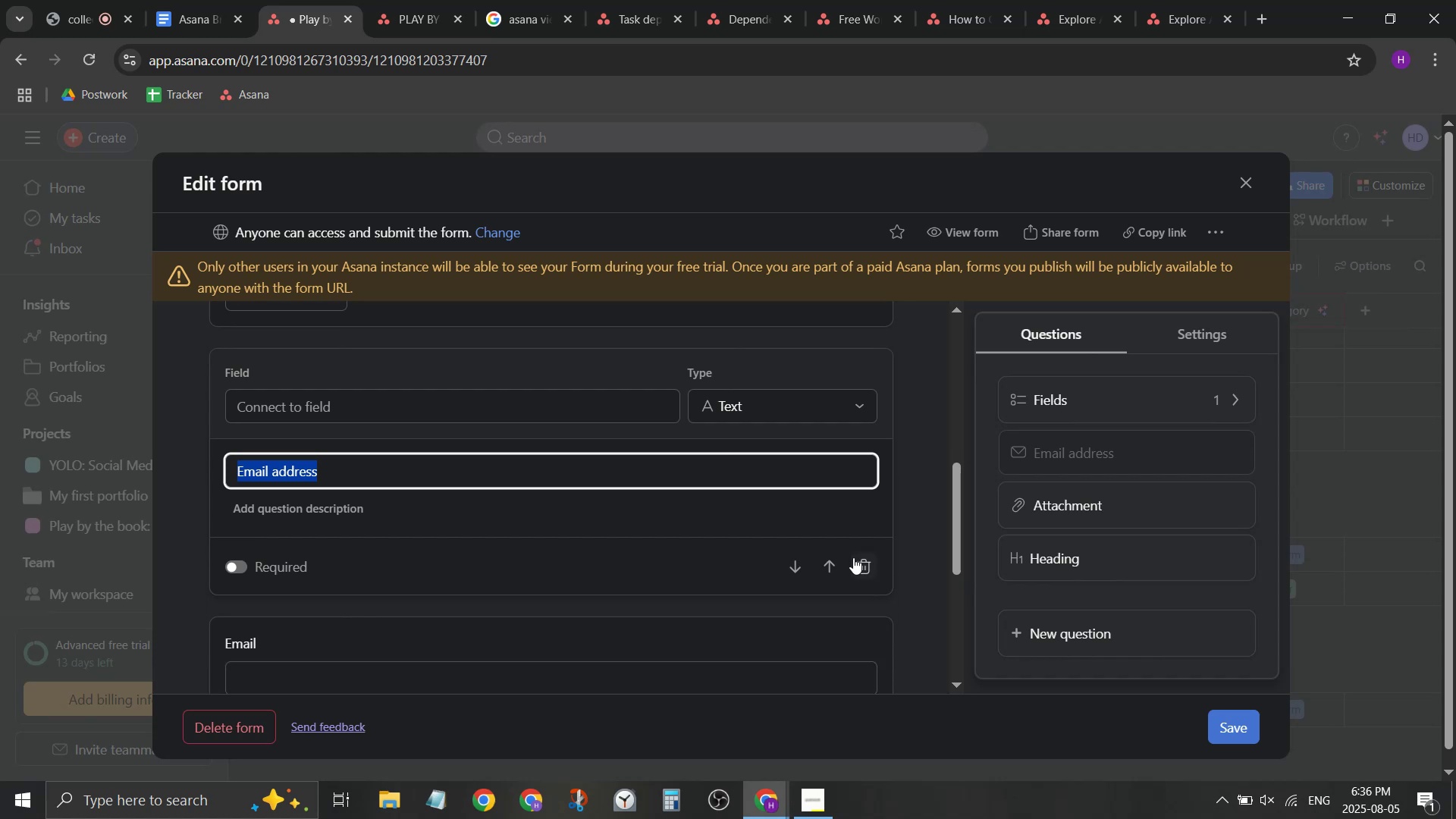 
left_click([853, 557])
 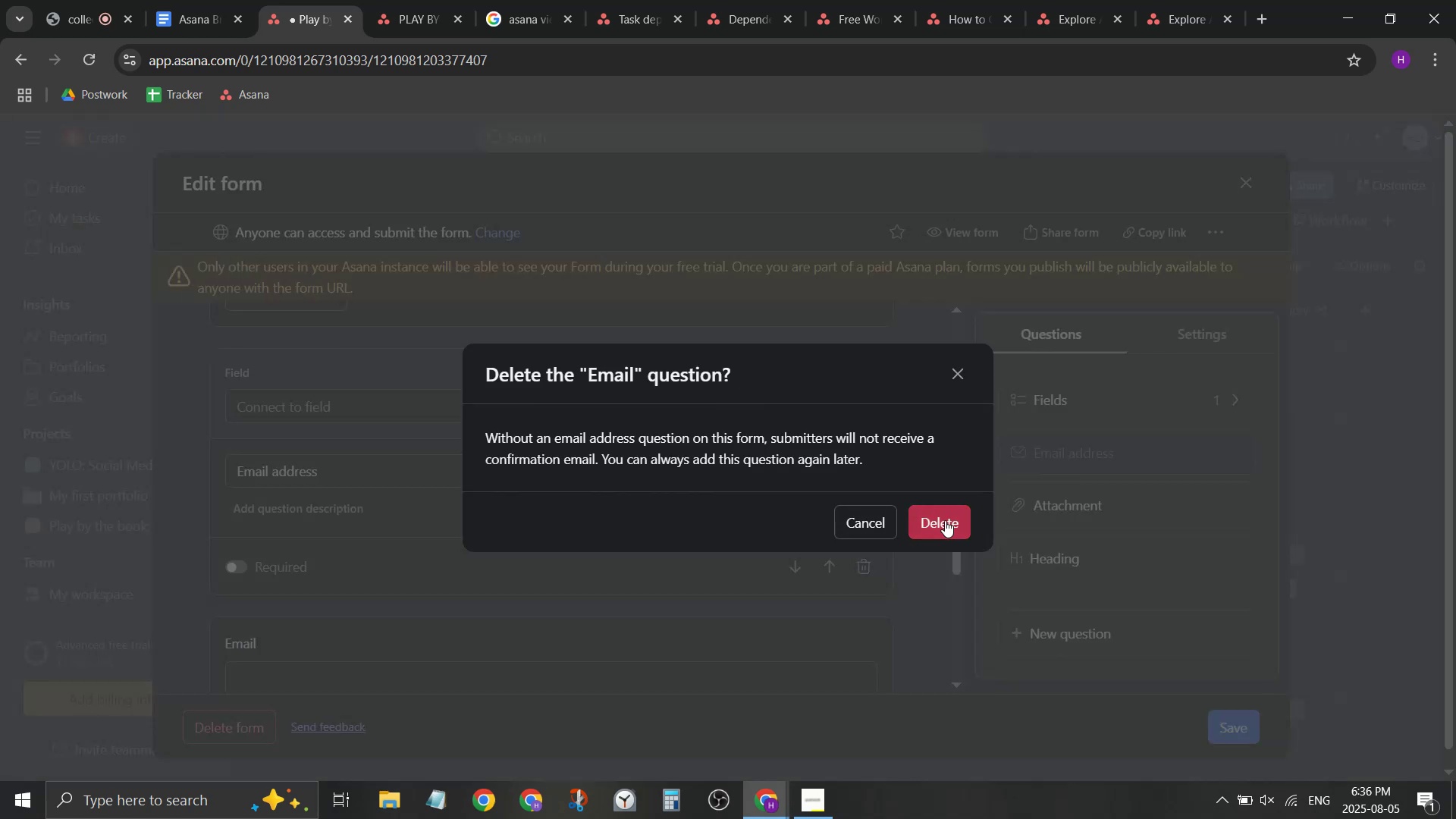 
left_click([945, 520])
 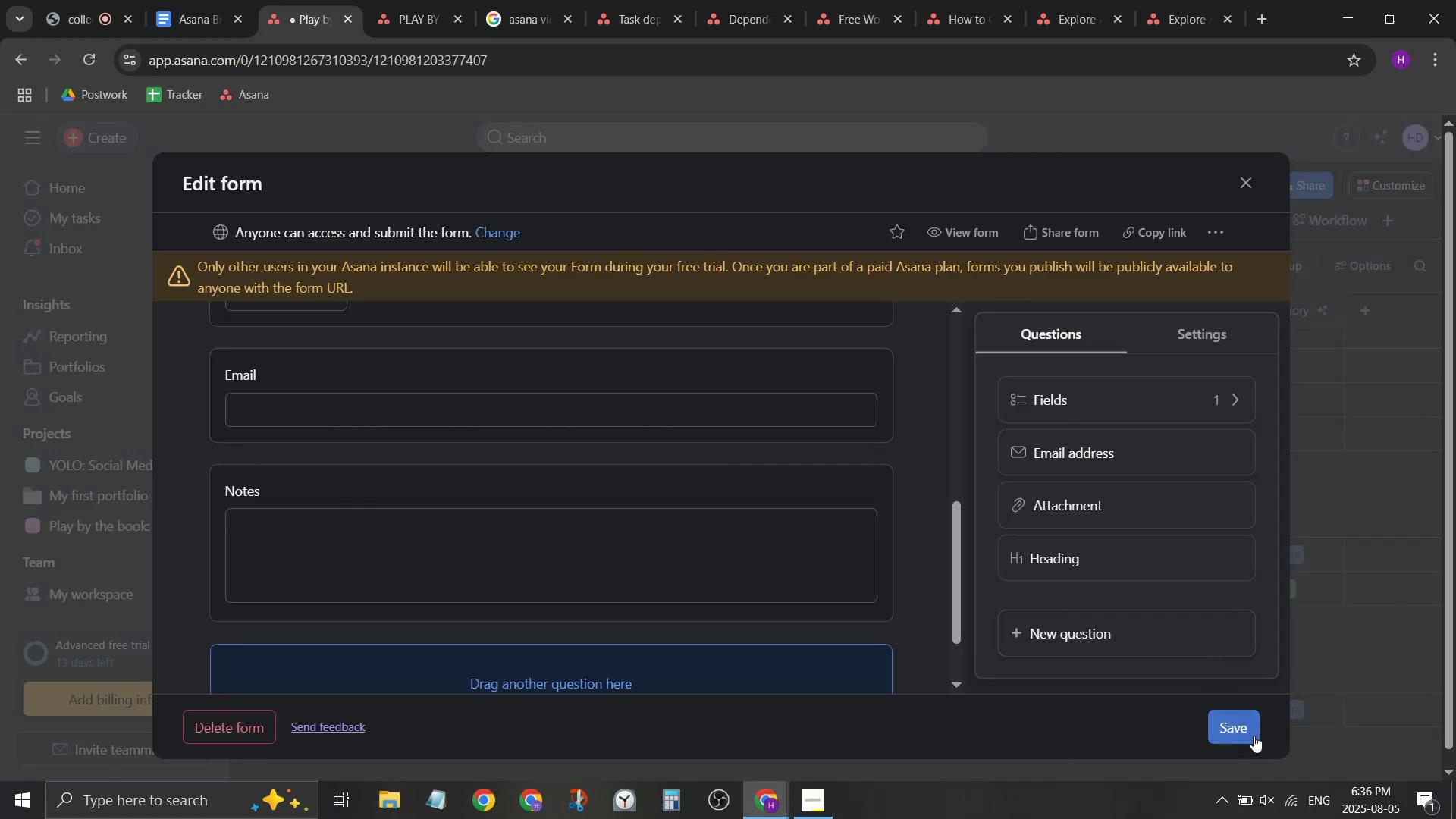 
wait(6.47)
 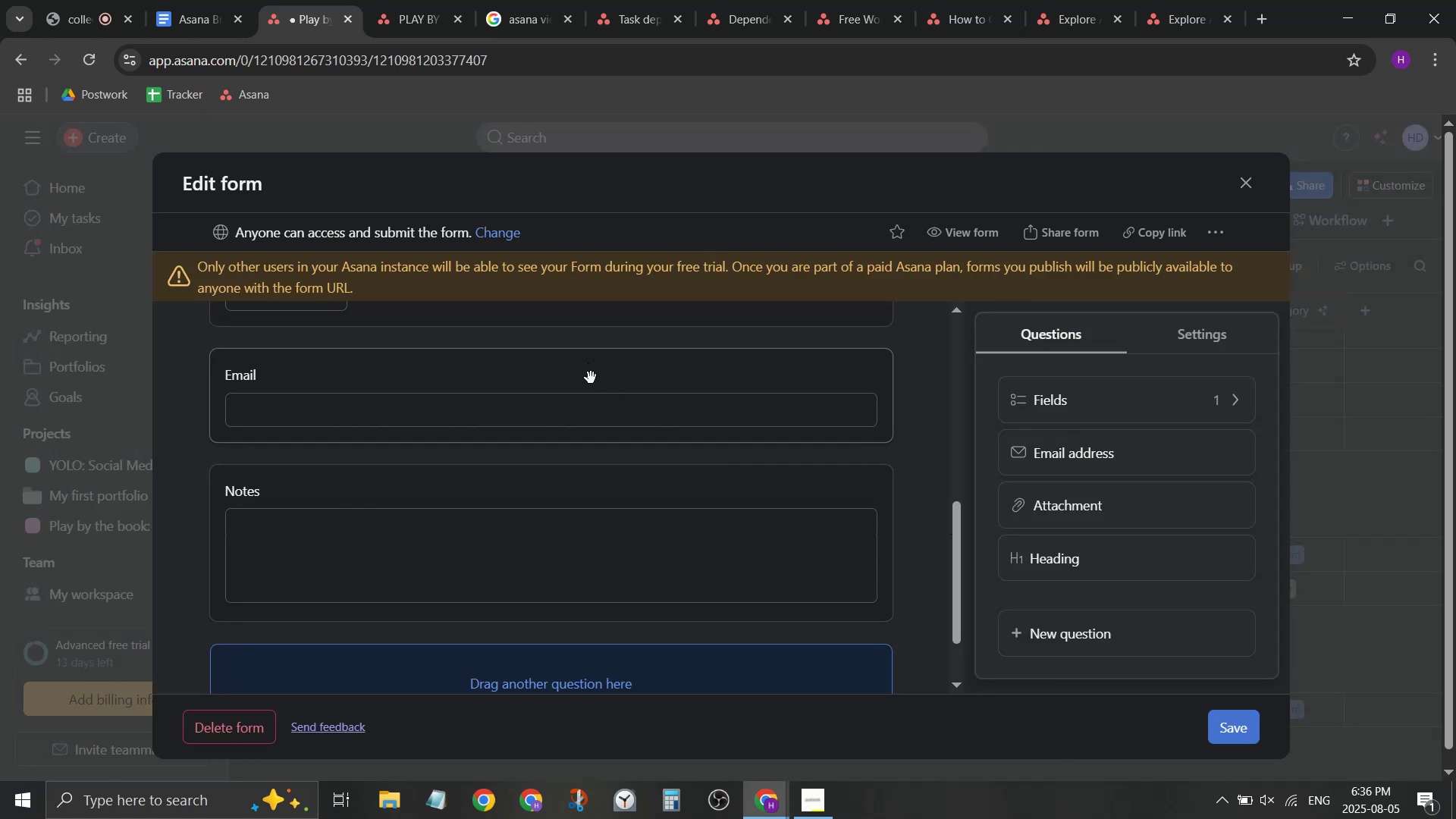 
left_click([718, 389])
 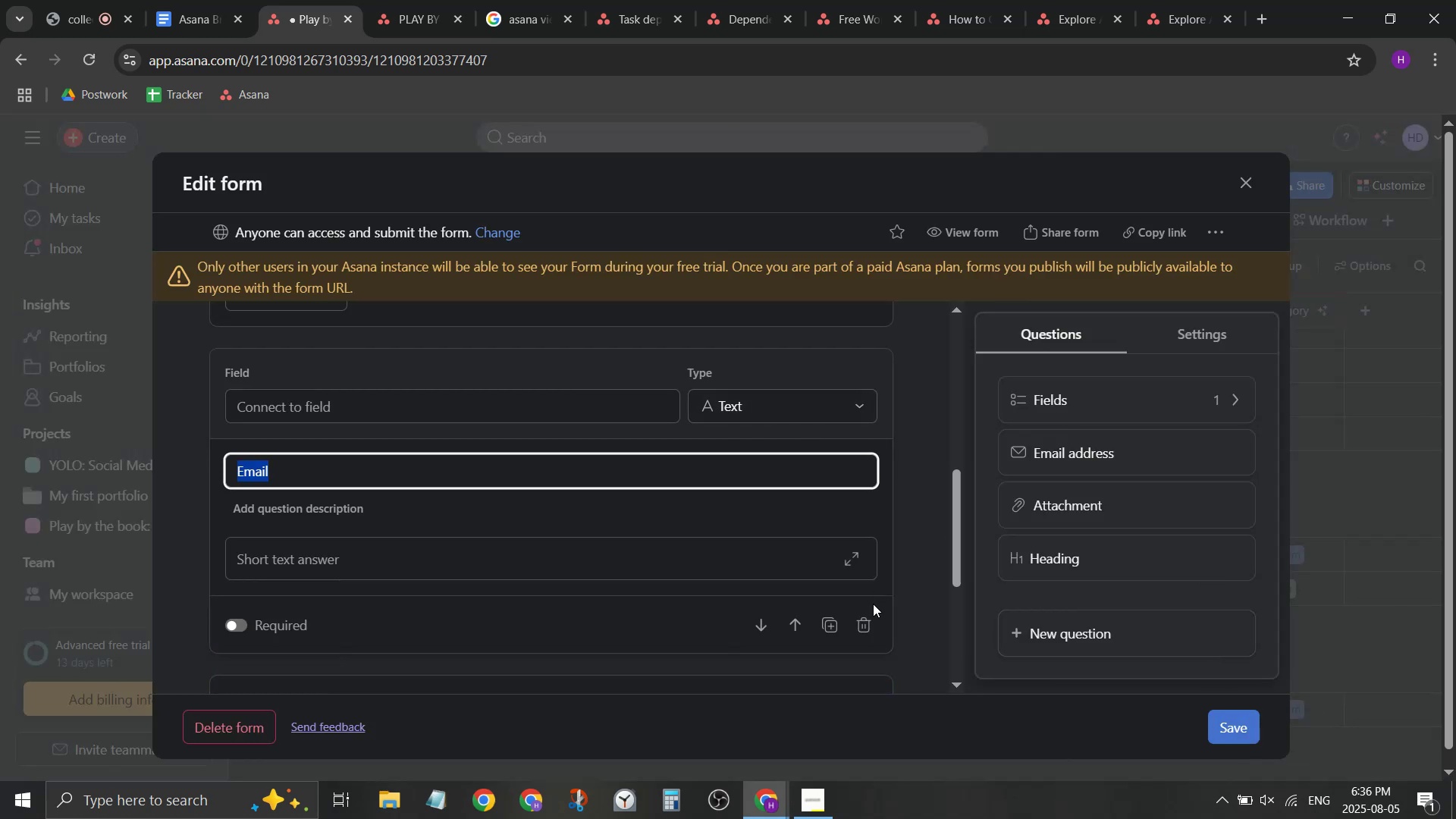 
left_click([870, 620])
 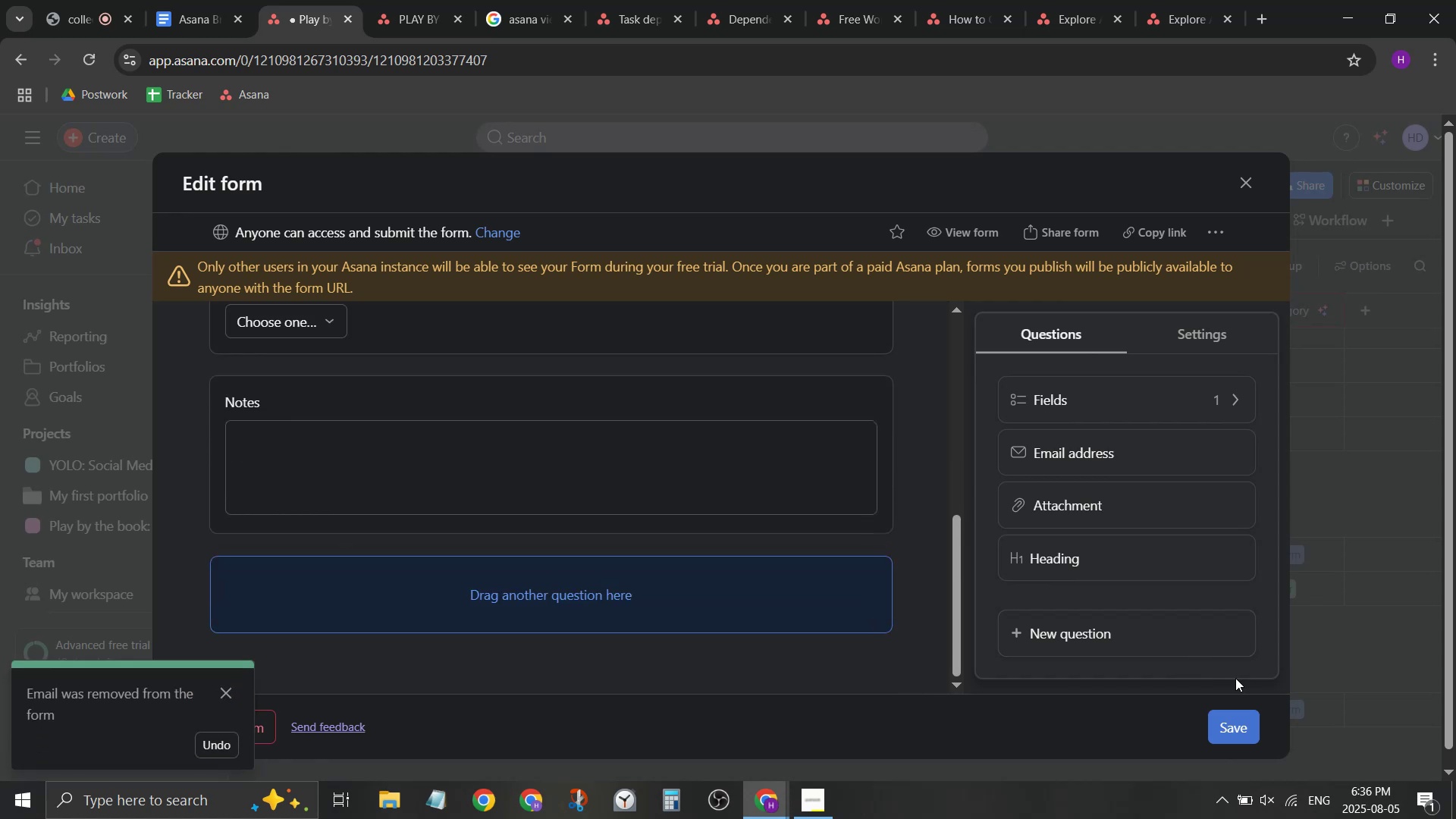 
left_click([1242, 726])
 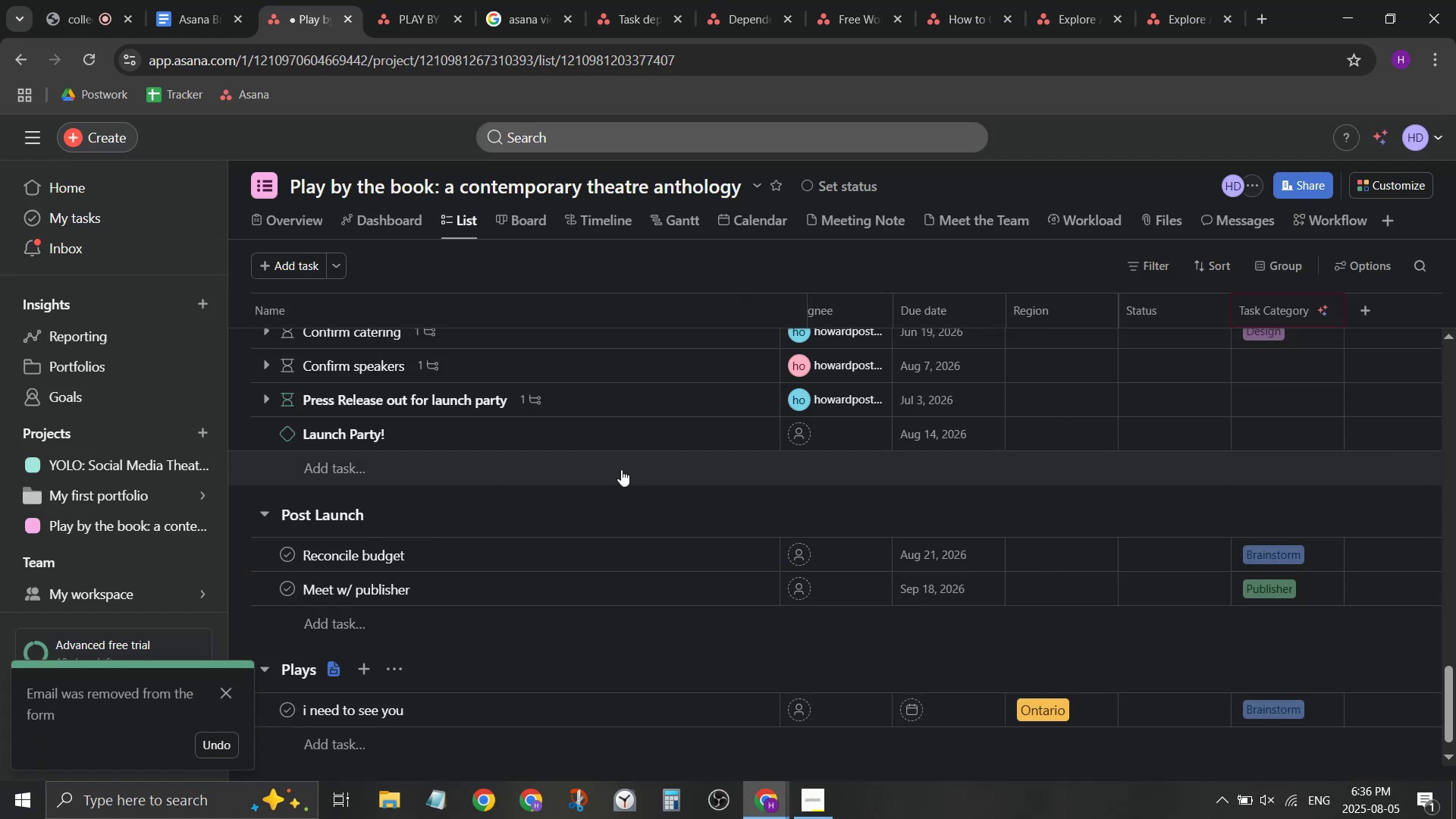 
scroll: coordinate [616, 460], scroll_direction: down, amount: 1.0
 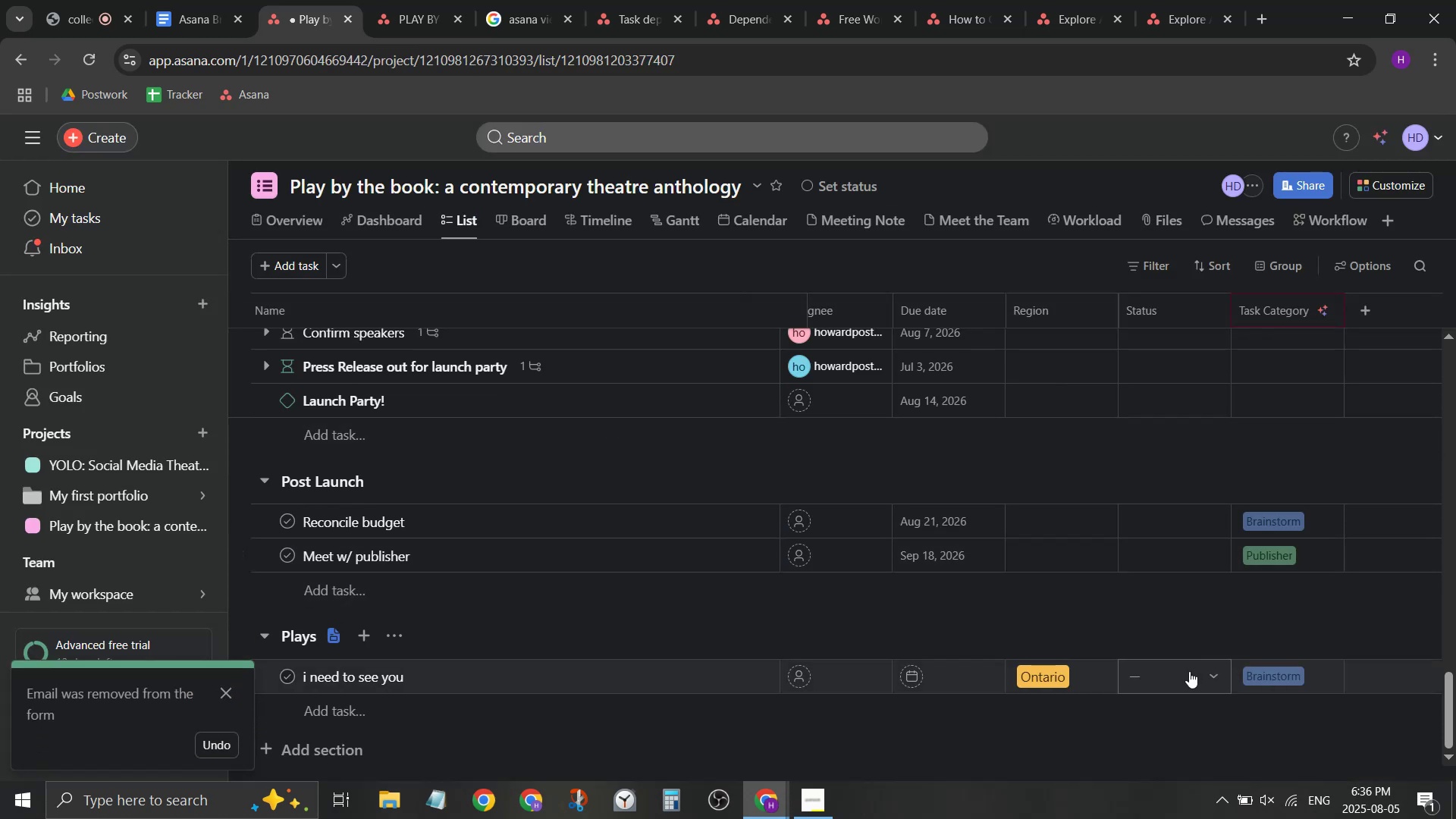 
left_click([1208, 673])
 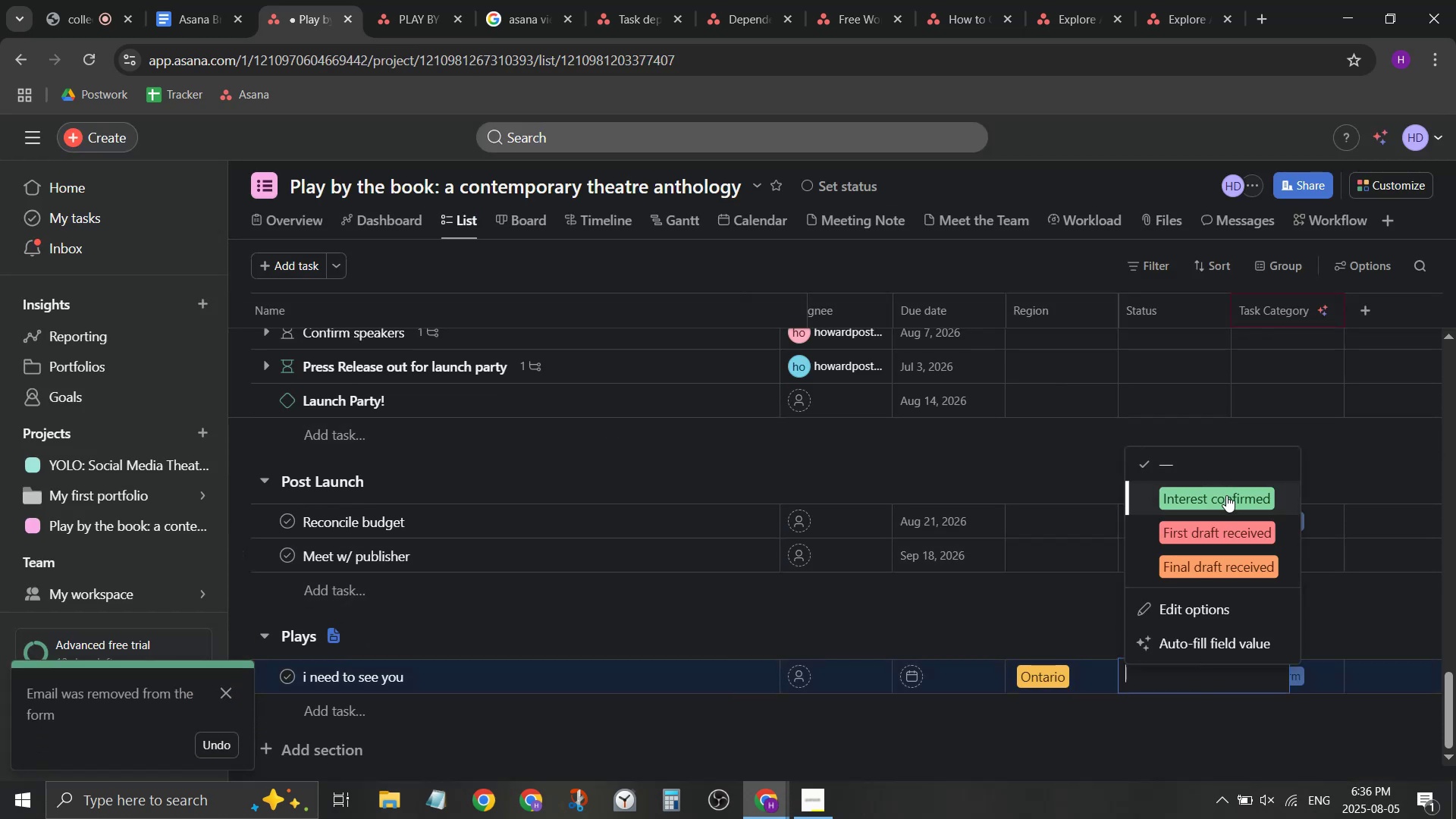 
left_click([1226, 495])
 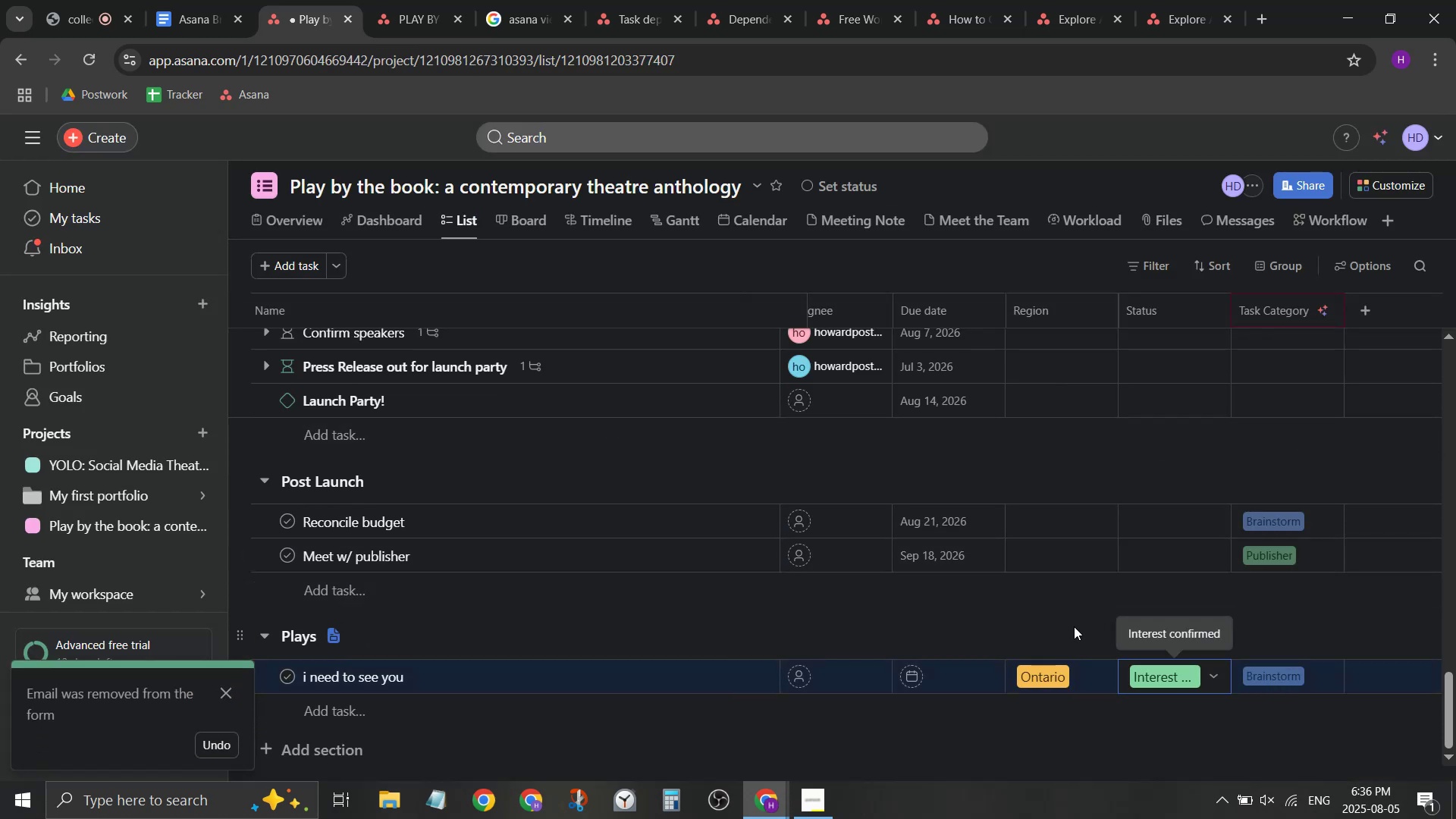 
left_click([1074, 626])
 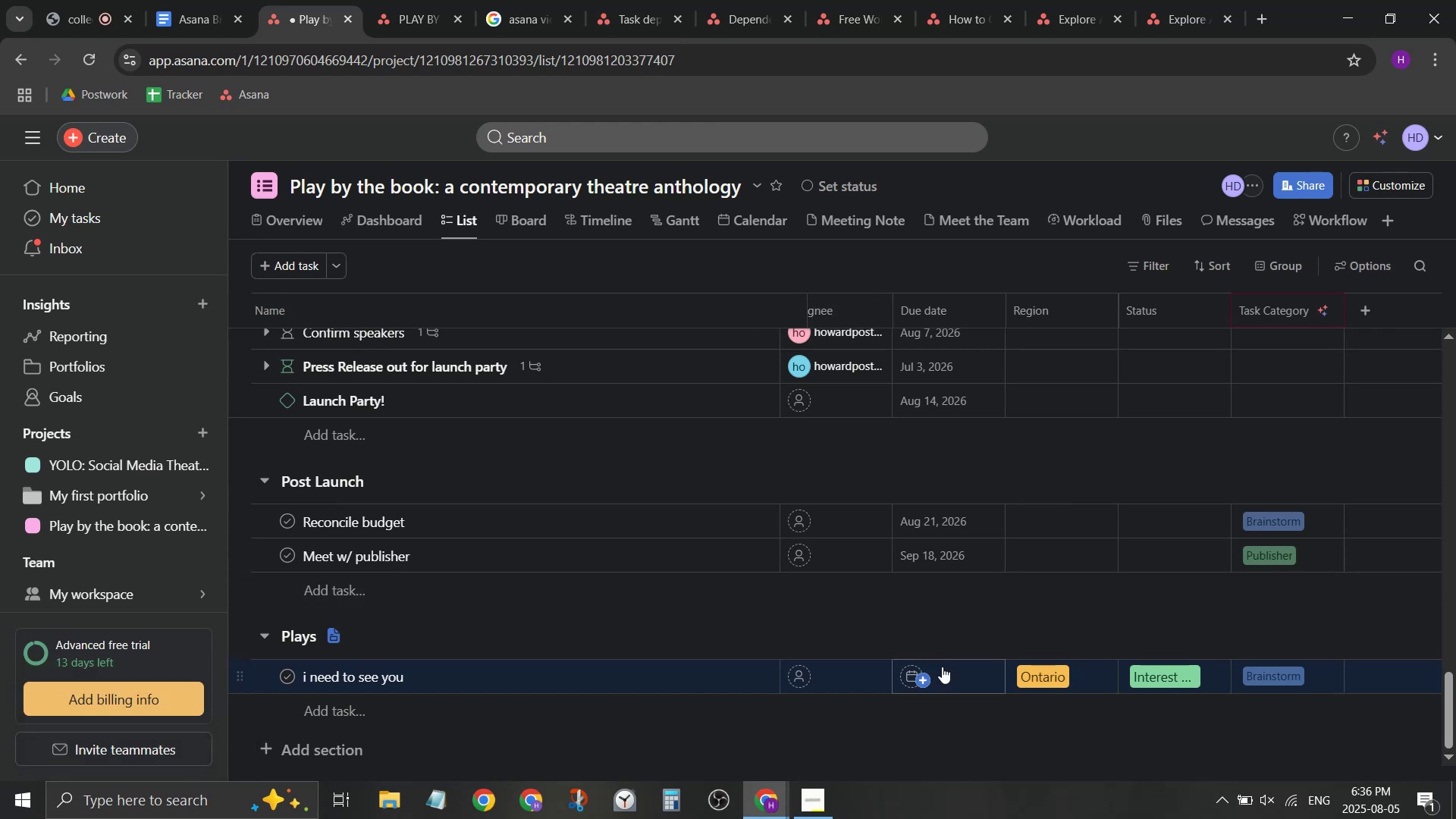 
wait(5.78)
 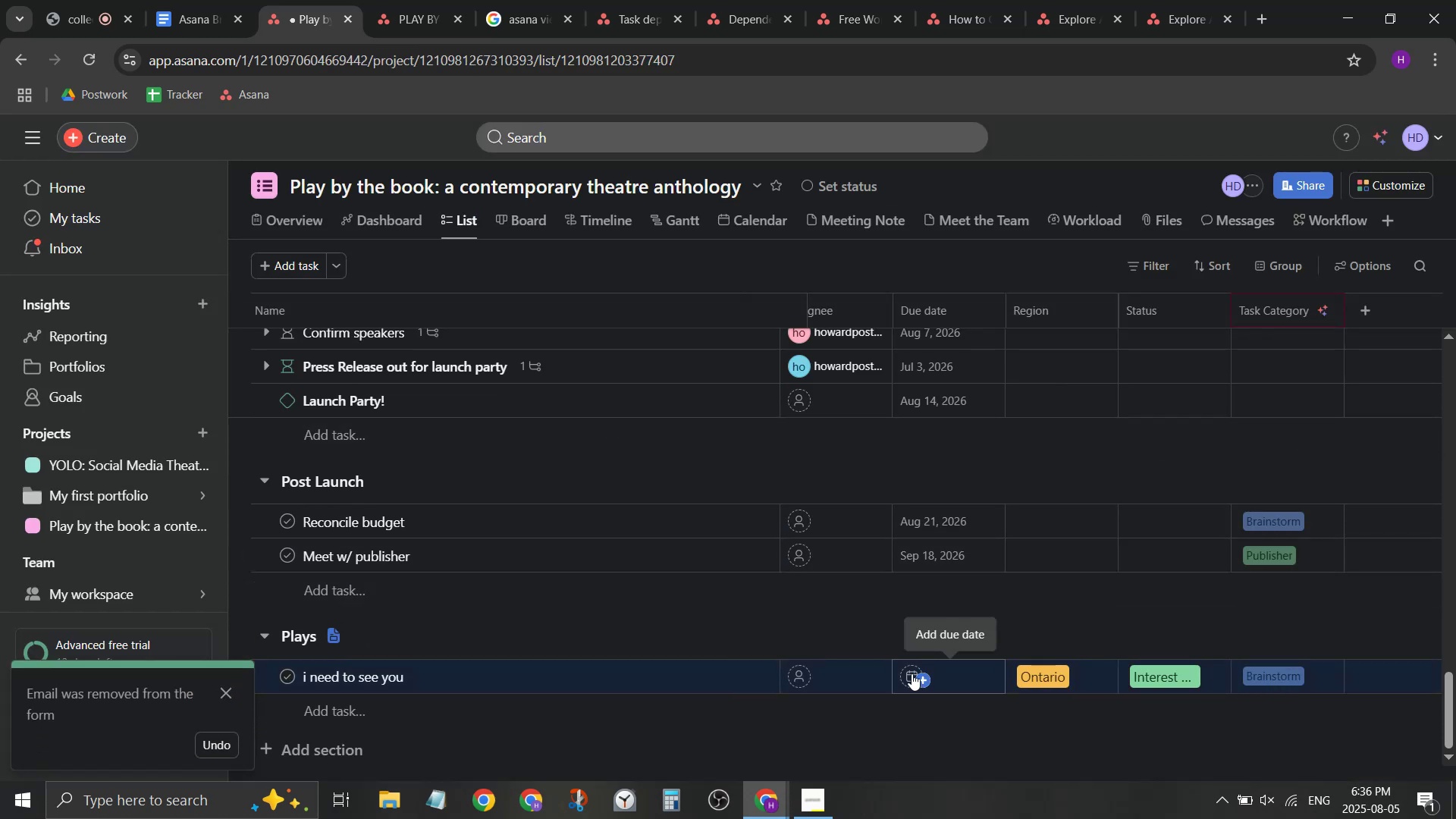 
scroll: coordinate [932, 632], scroll_direction: down, amount: 1.0
 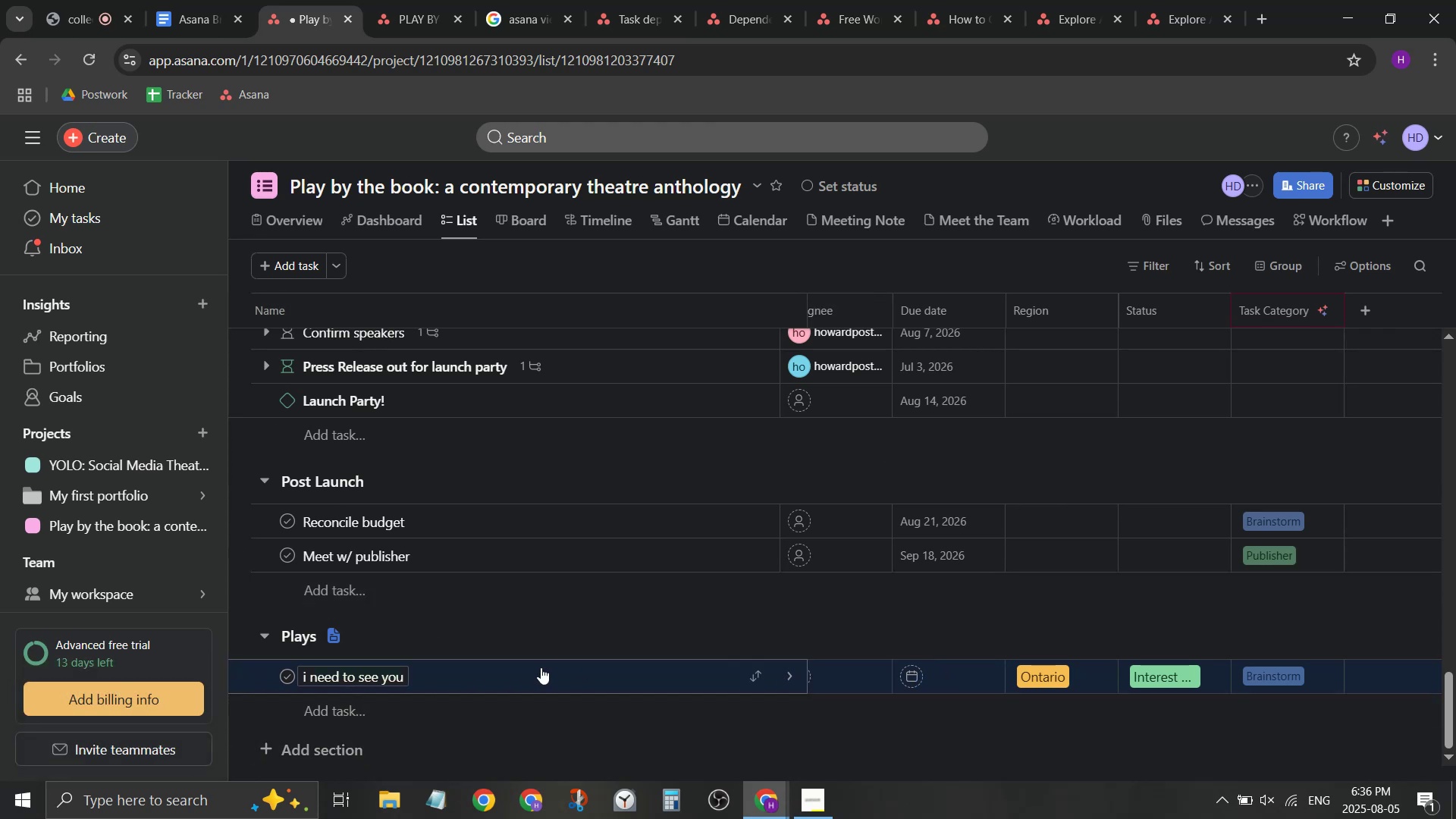 
wait(5.69)
 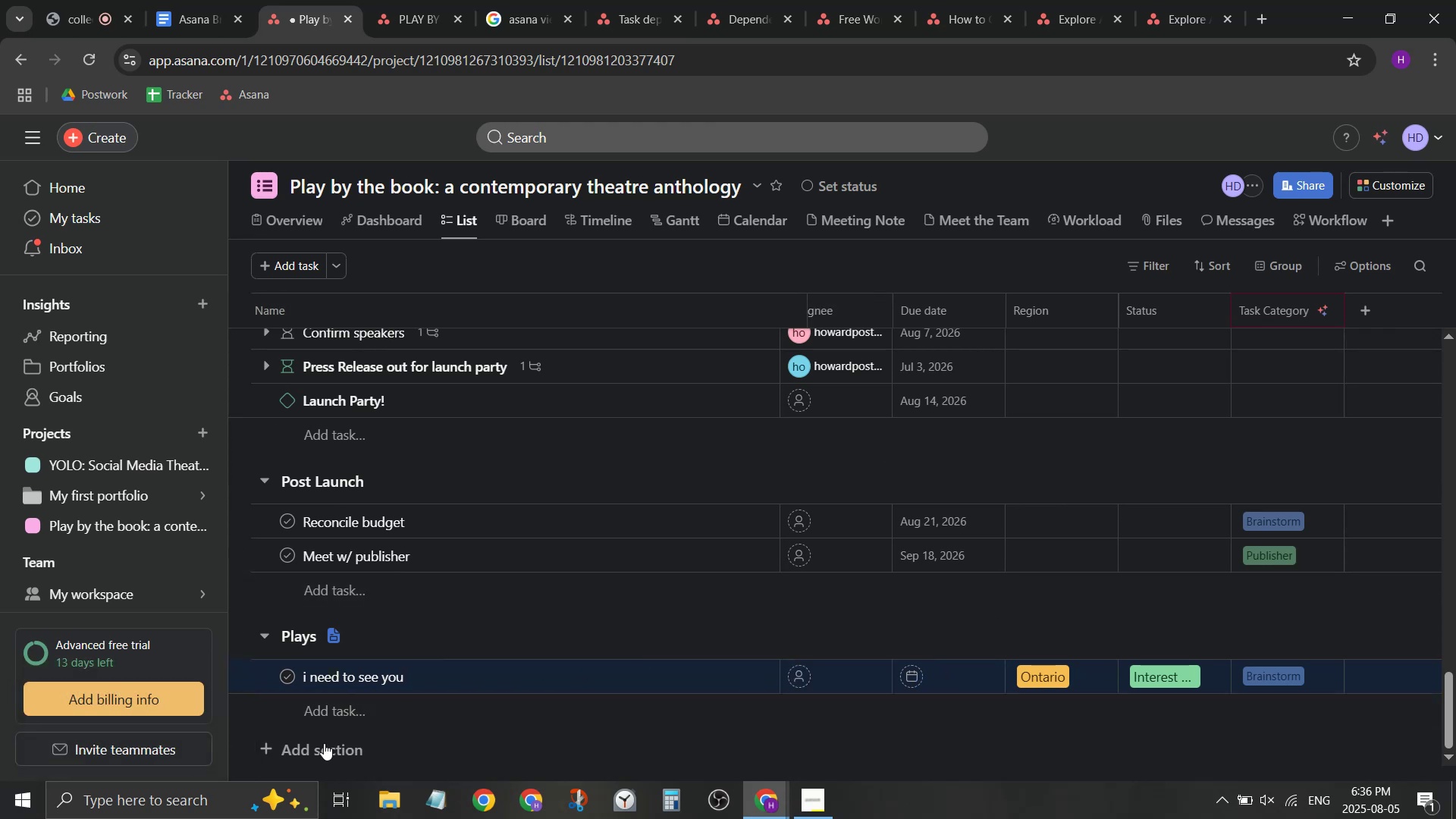 
left_click([265, 636])
 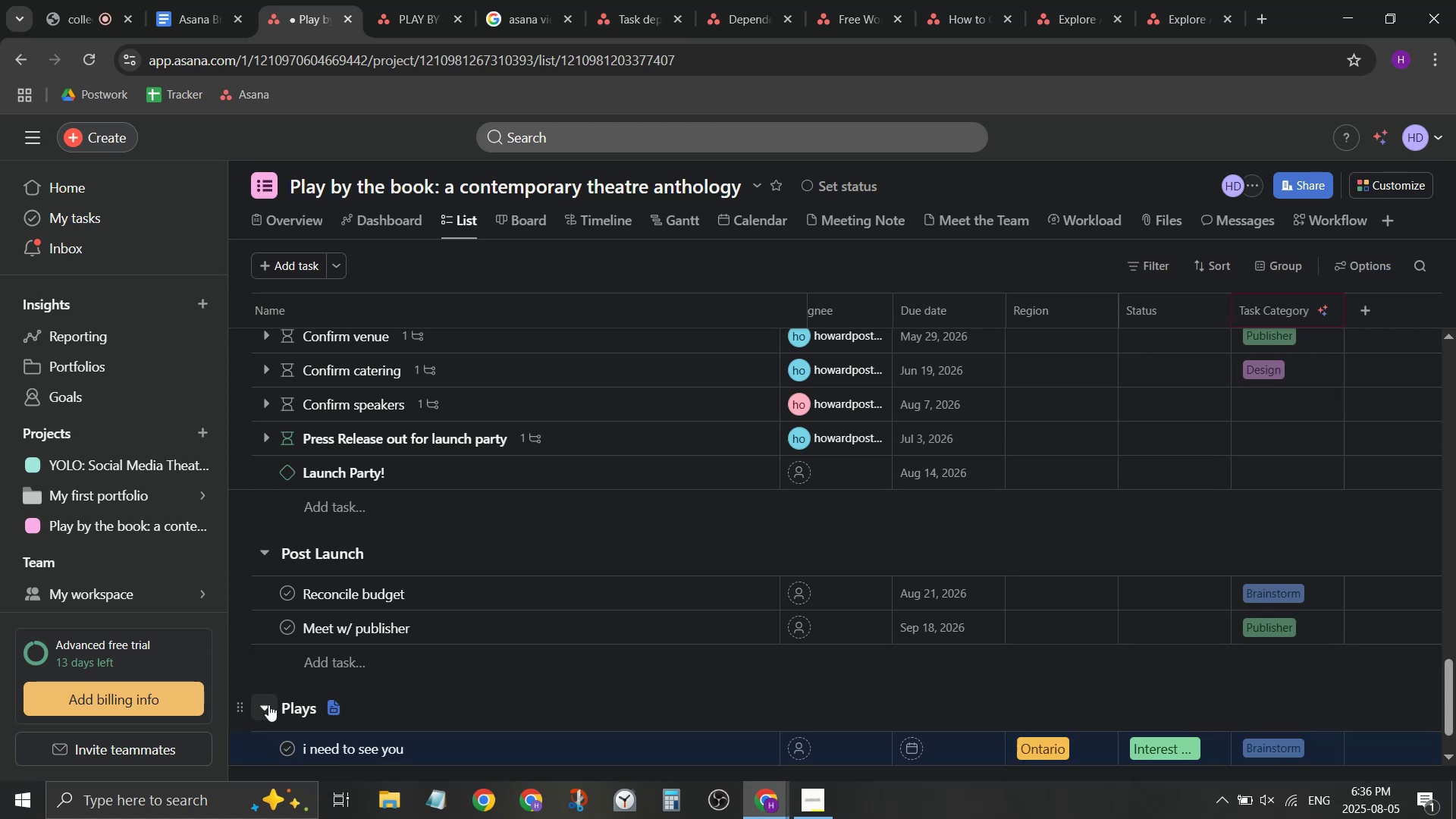 
scroll: coordinate [260, 646], scroll_direction: down, amount: 2.0
 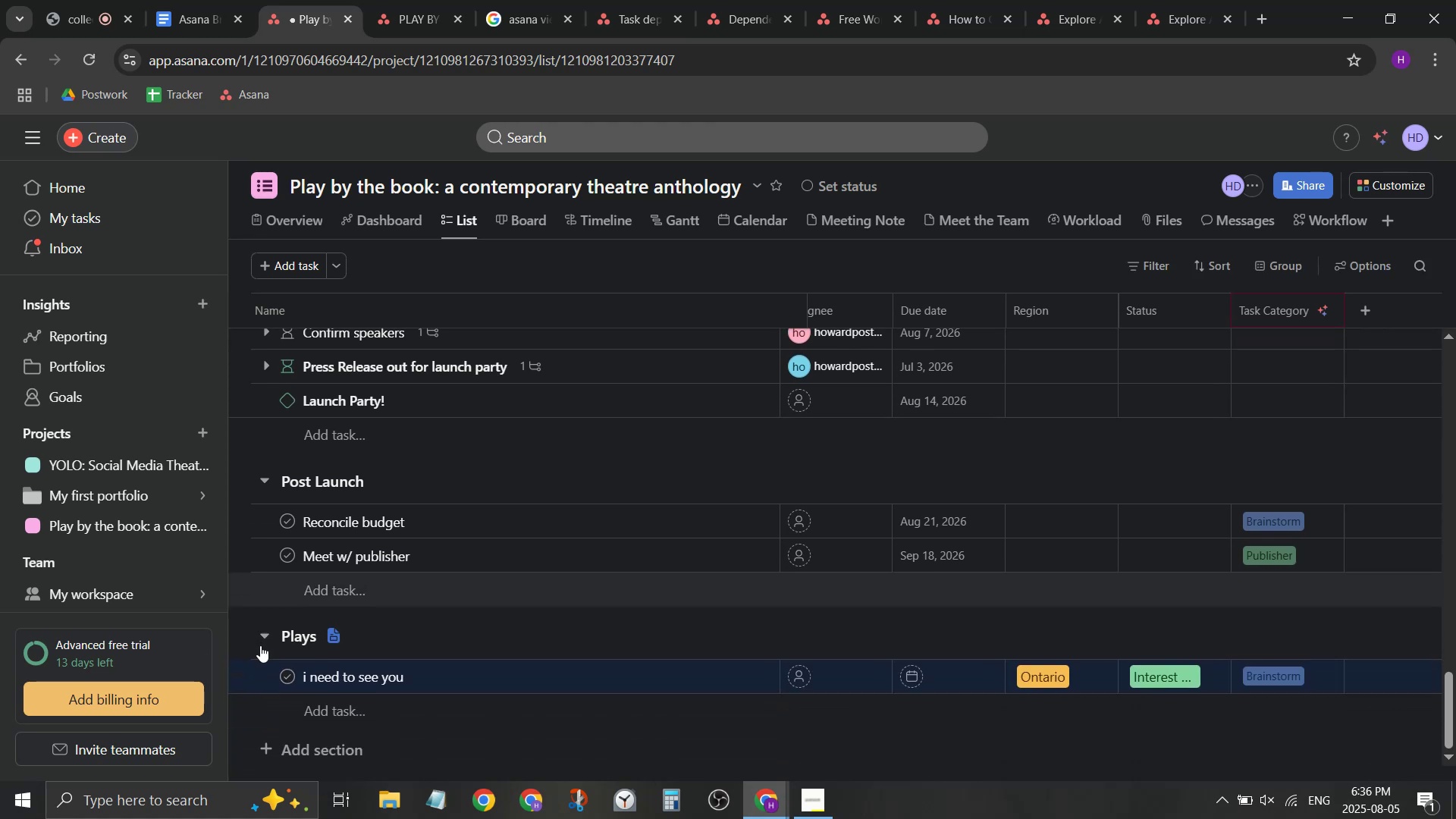 
mouse_move([278, 629])
 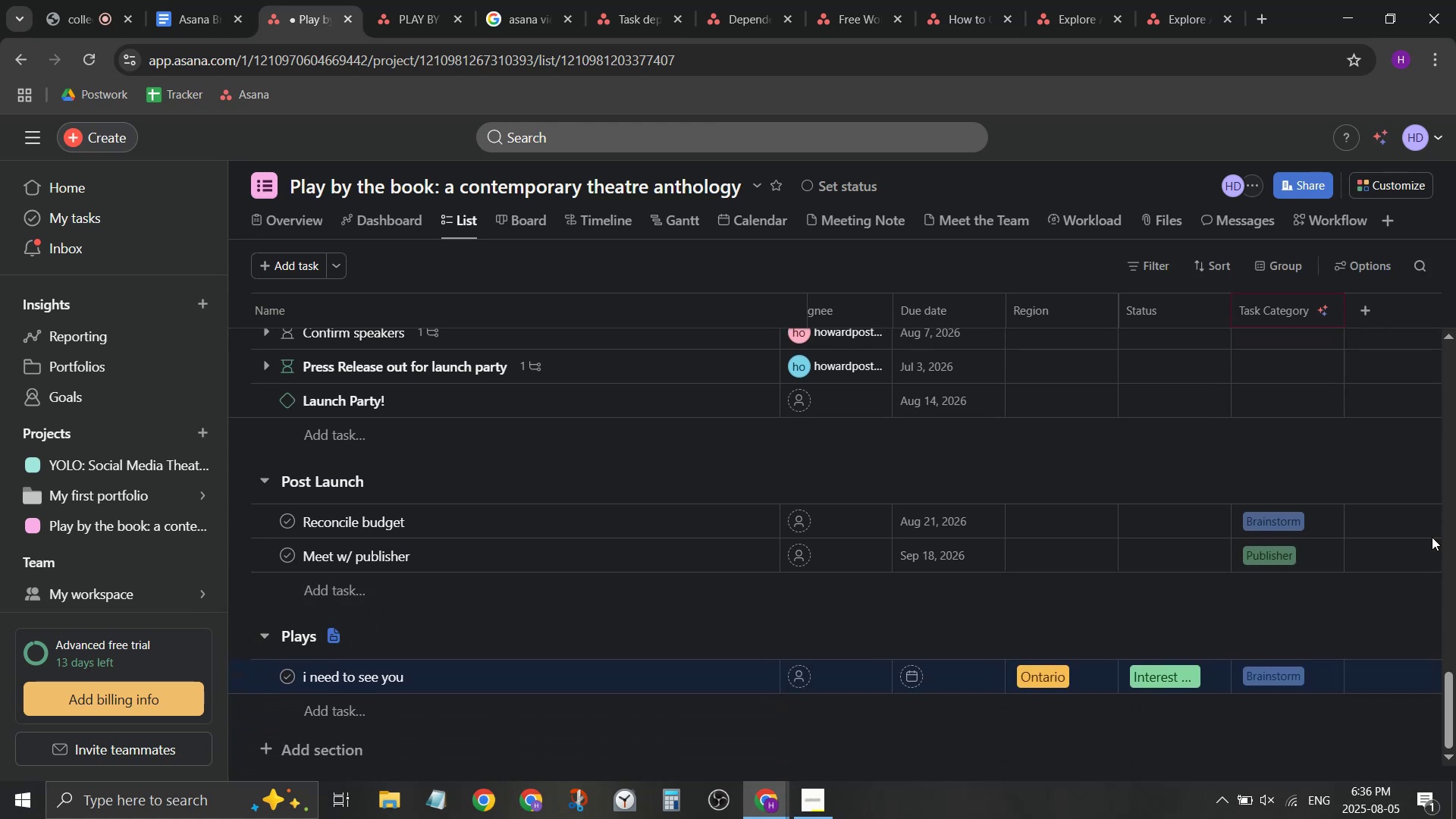 
scroll: coordinate [1087, 483], scroll_direction: up, amount: 2.0
 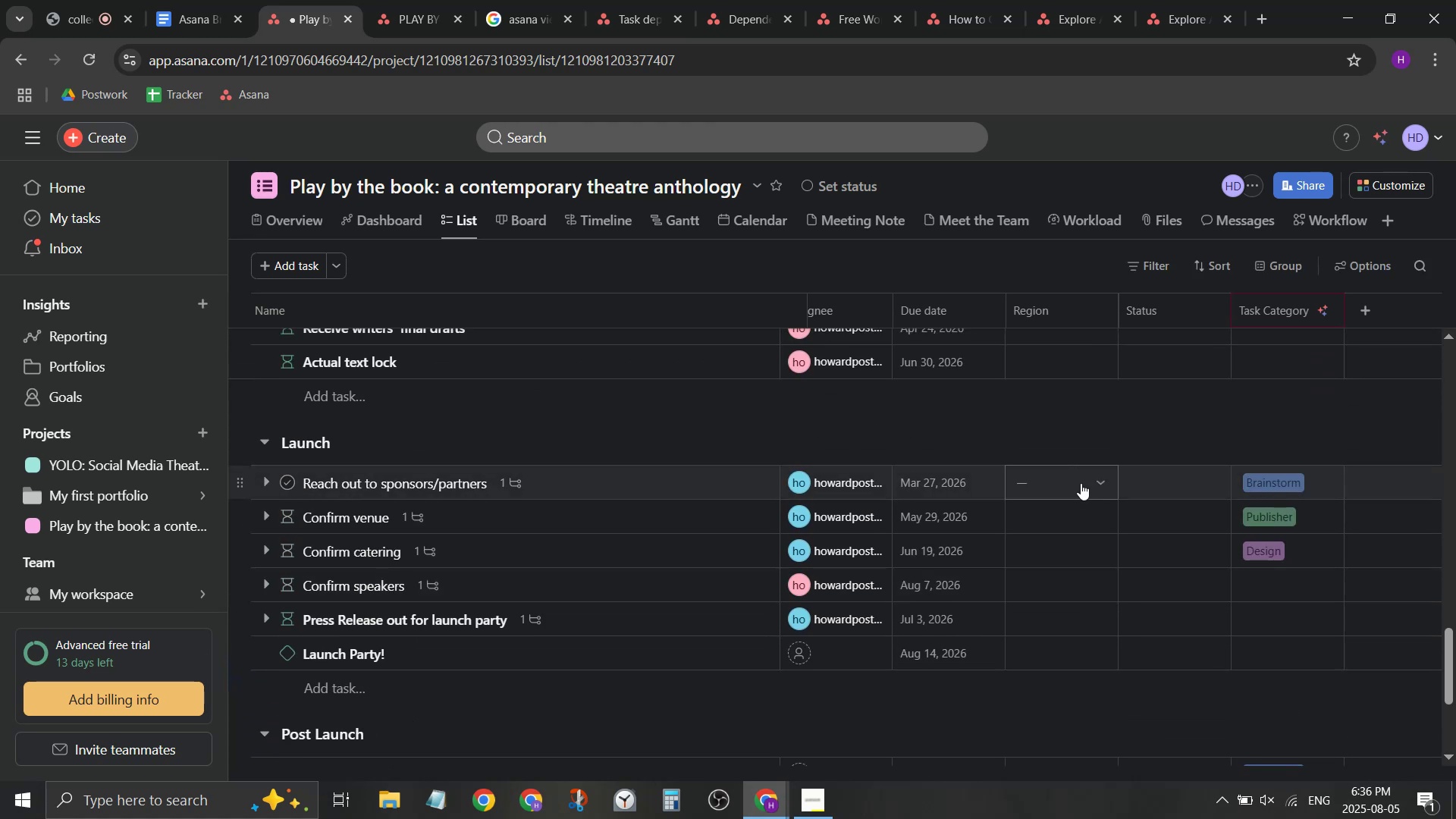 
scroll: coordinate [1072, 485], scroll_direction: down, amount: 3.0
 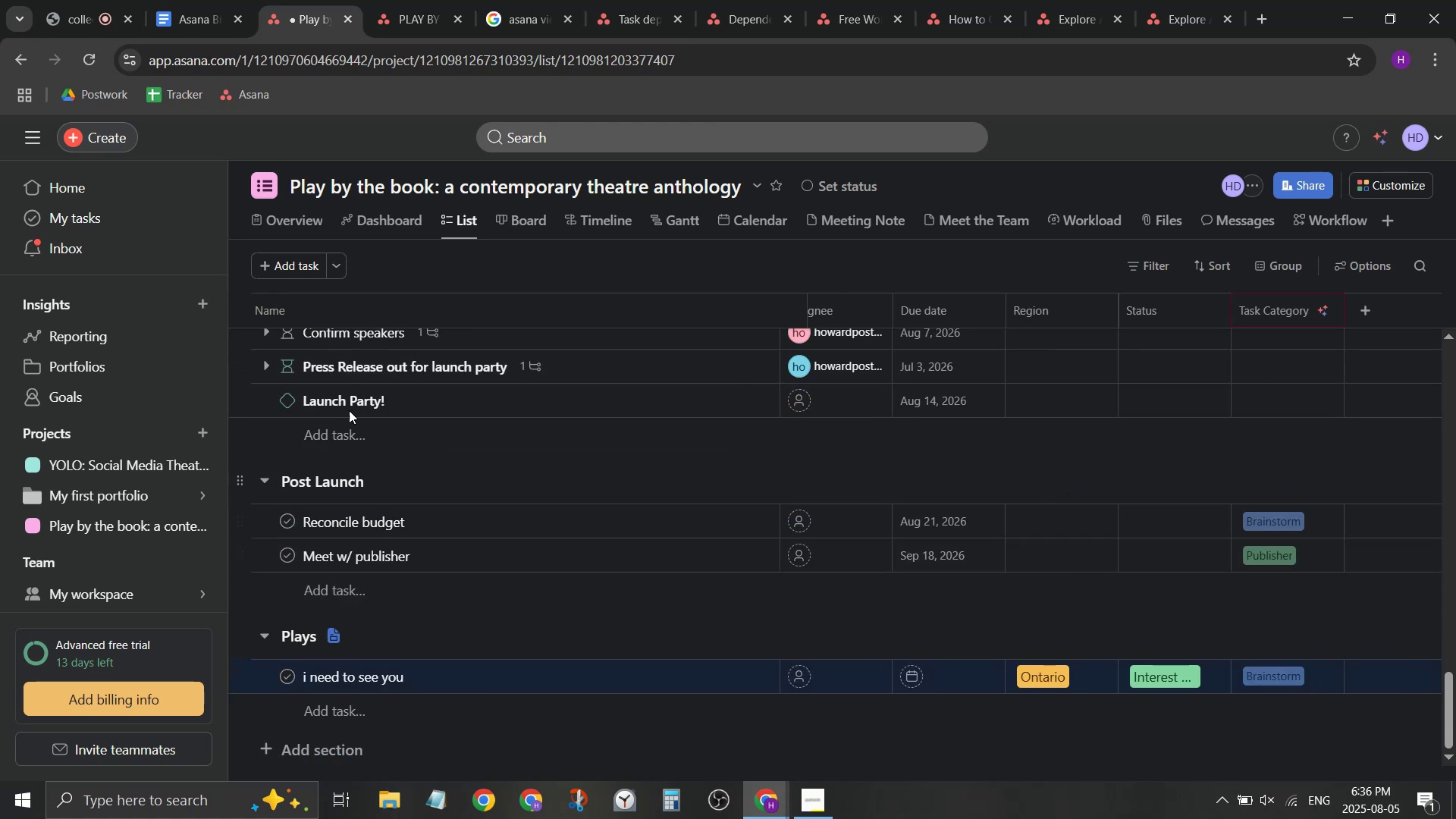 
wait(8.2)
 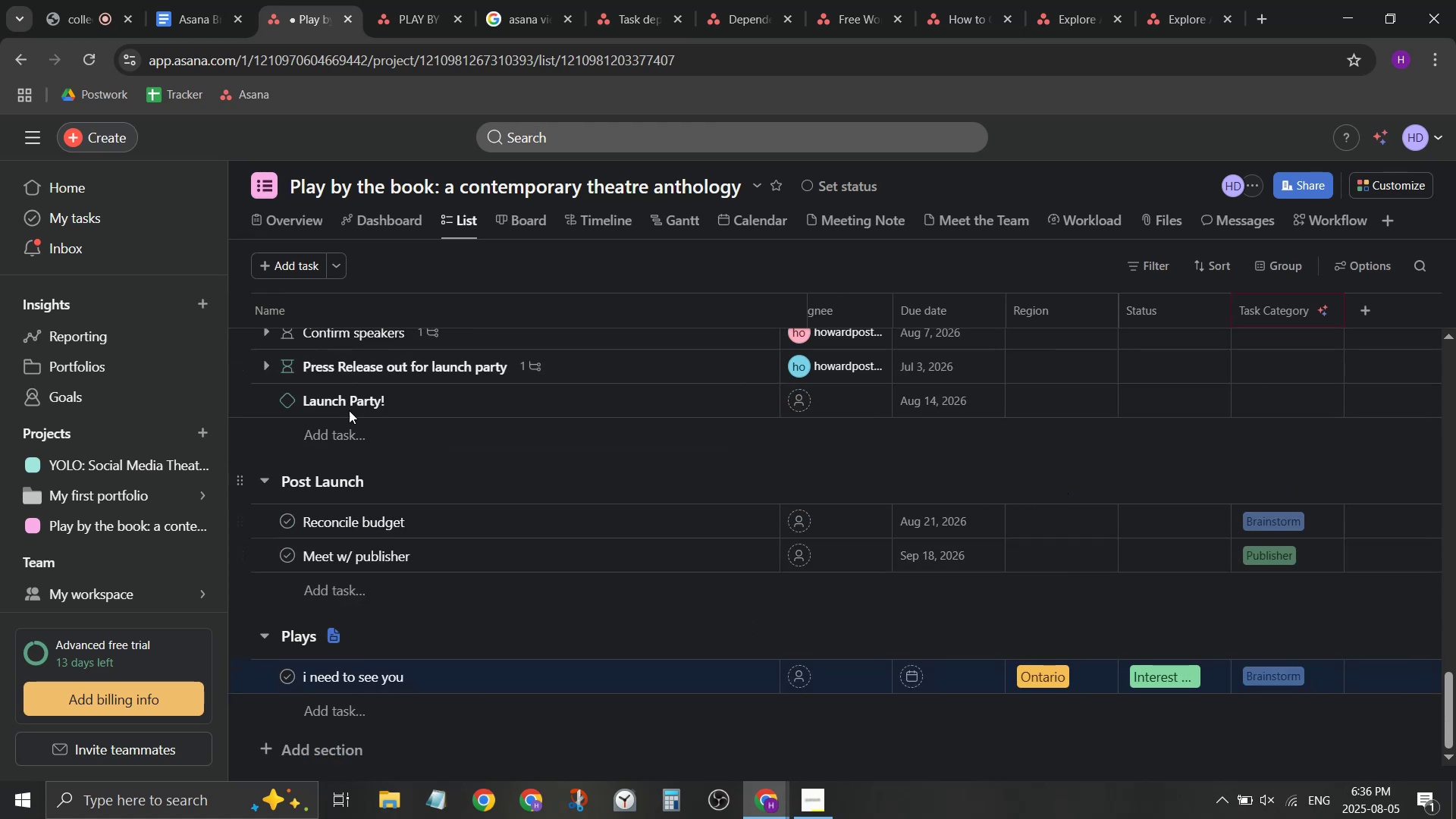 
left_click([392, 8])
 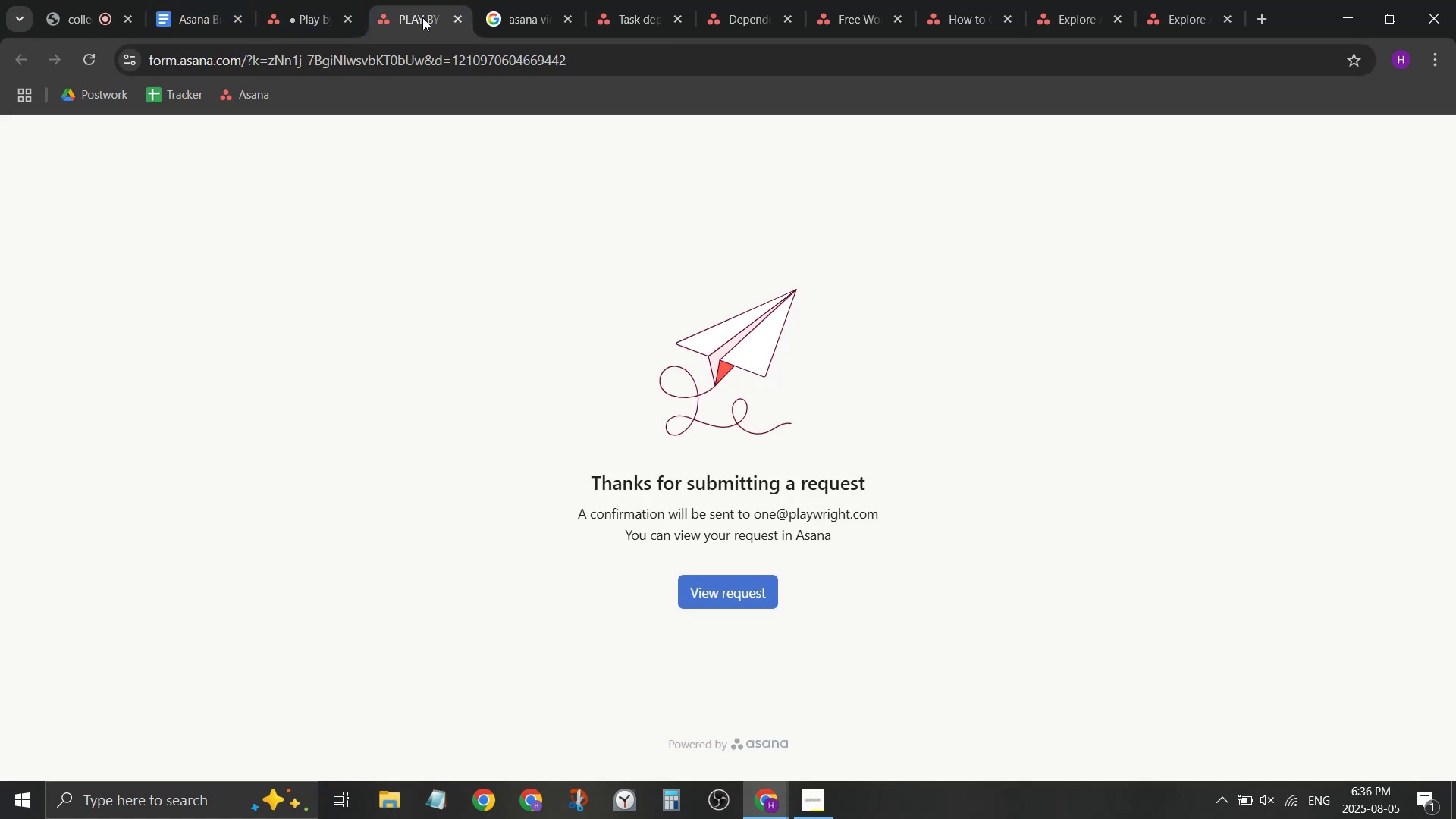 
left_click([280, 0])
 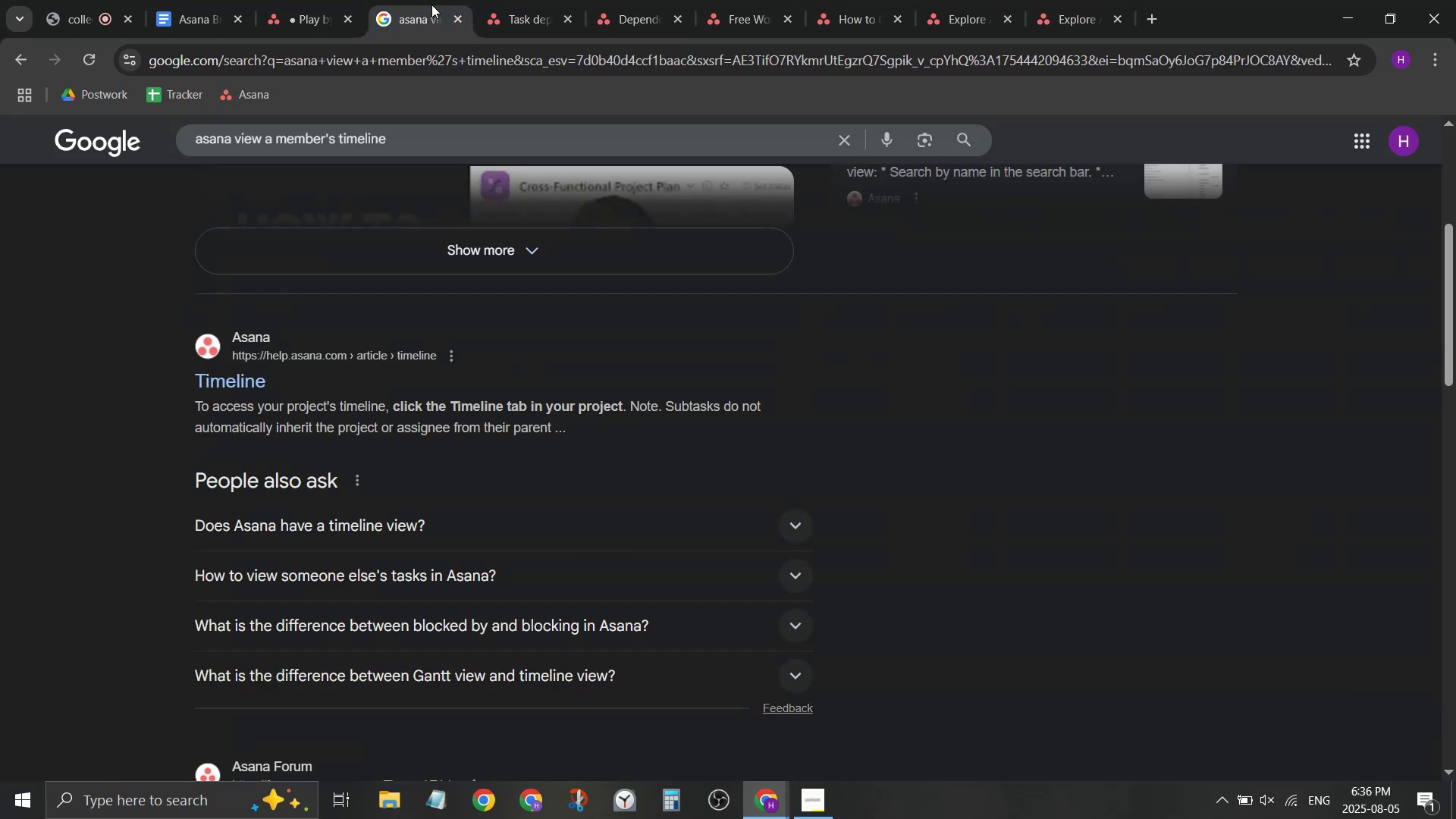 
double_click([318, 0])
 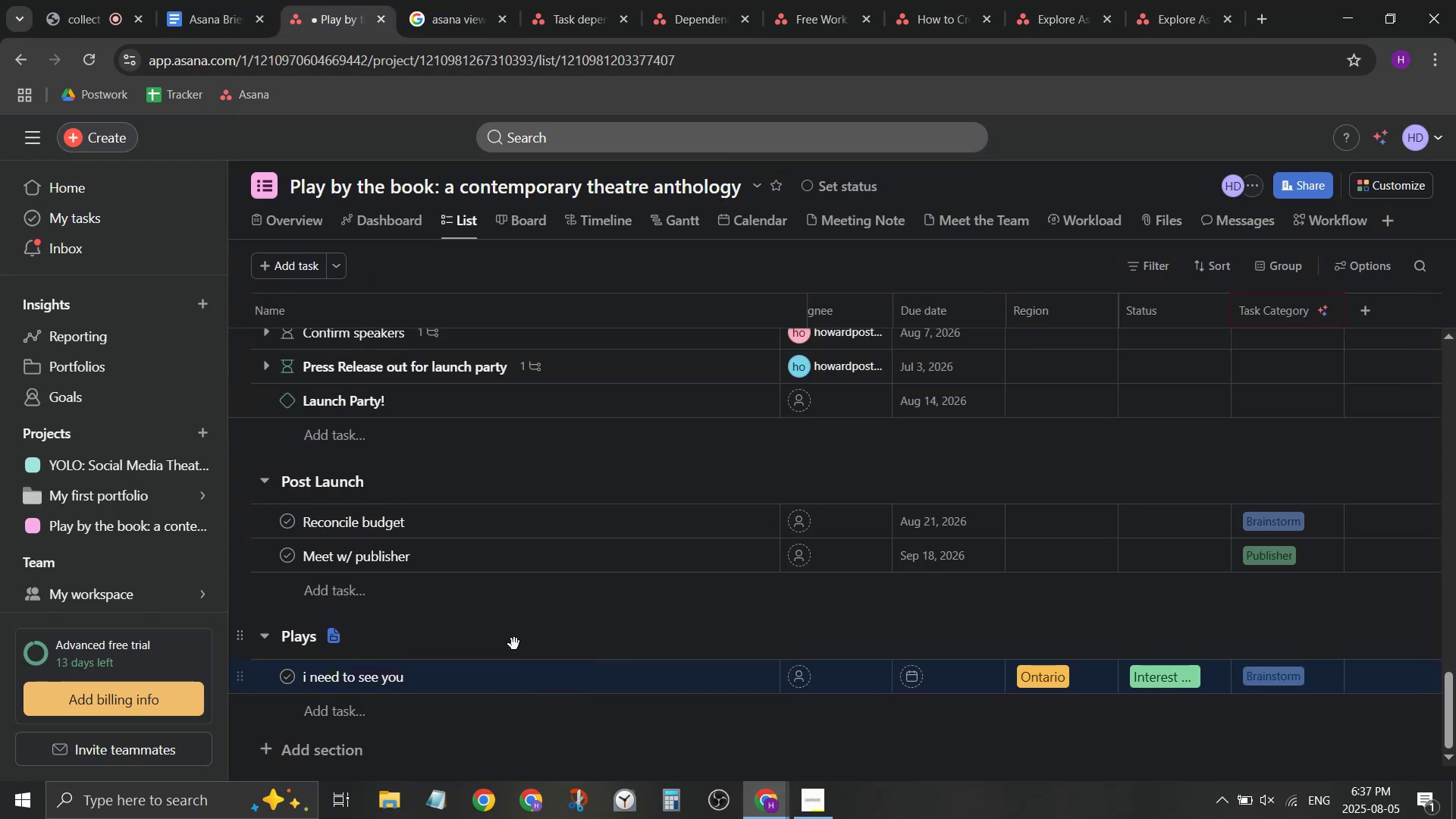 
left_click([327, 633])
 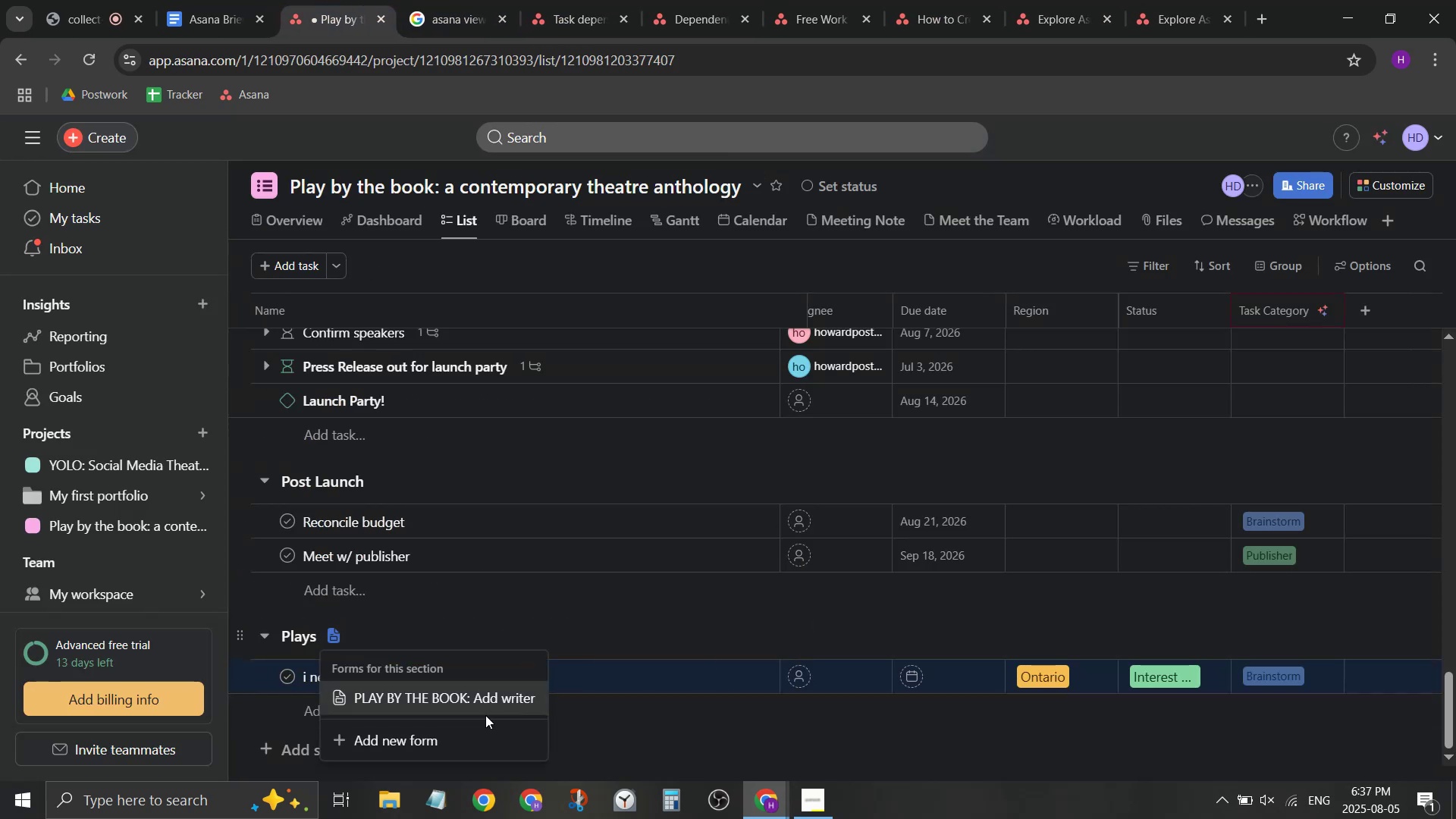 
left_click([481, 699])
 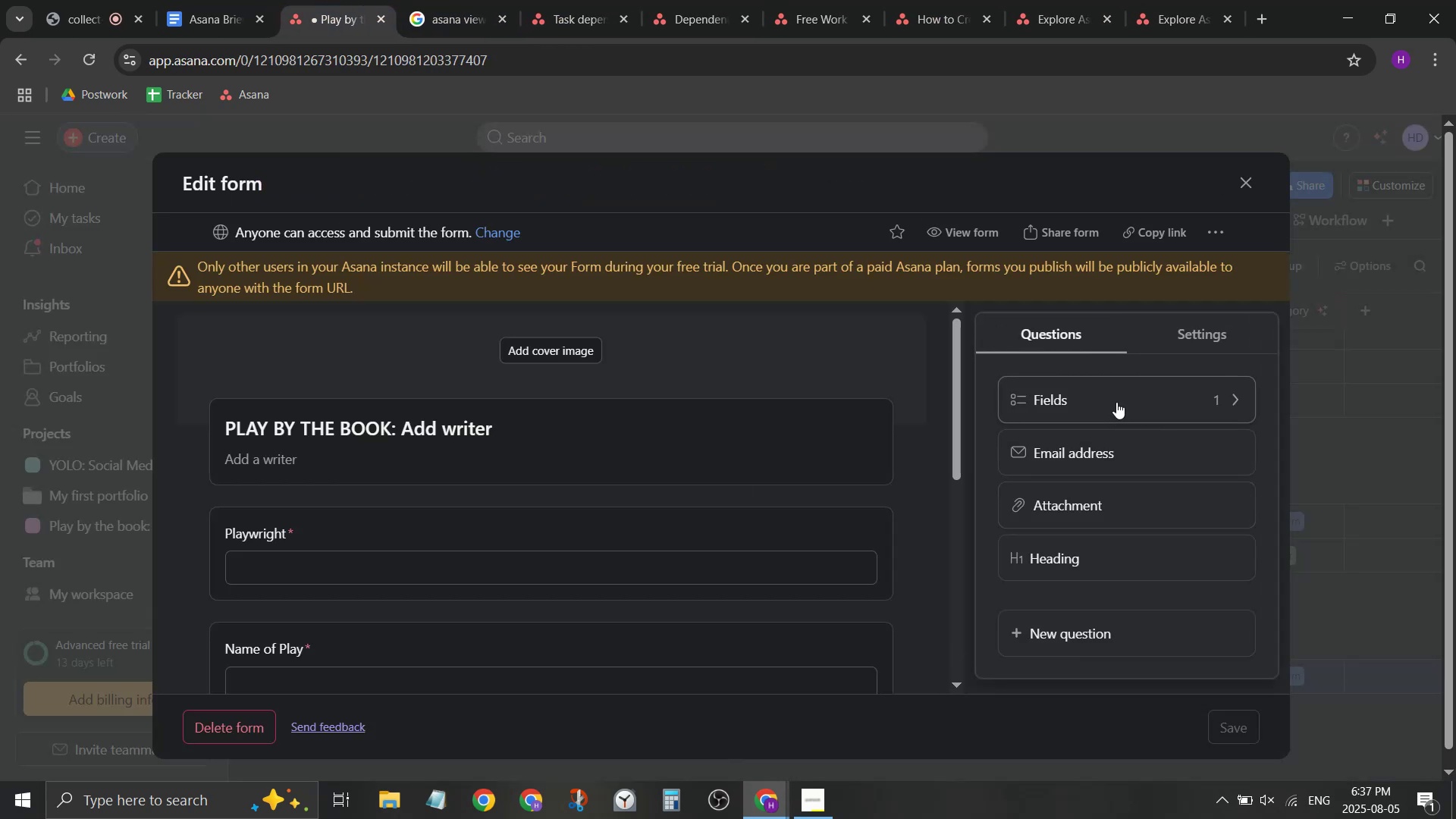 
left_click([1169, 334])
 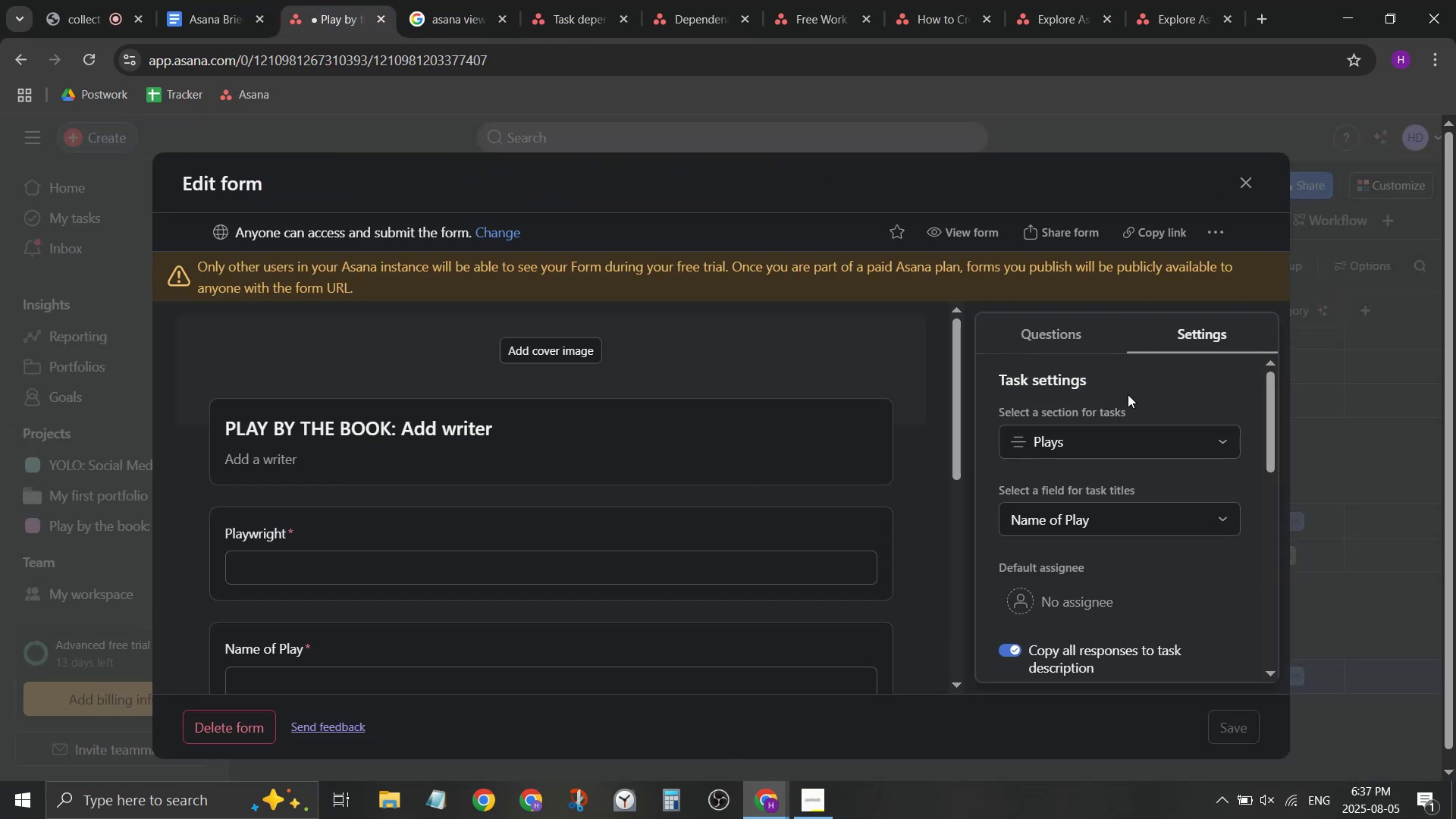 
scroll: coordinate [1213, 479], scroll_direction: down, amount: 4.0
 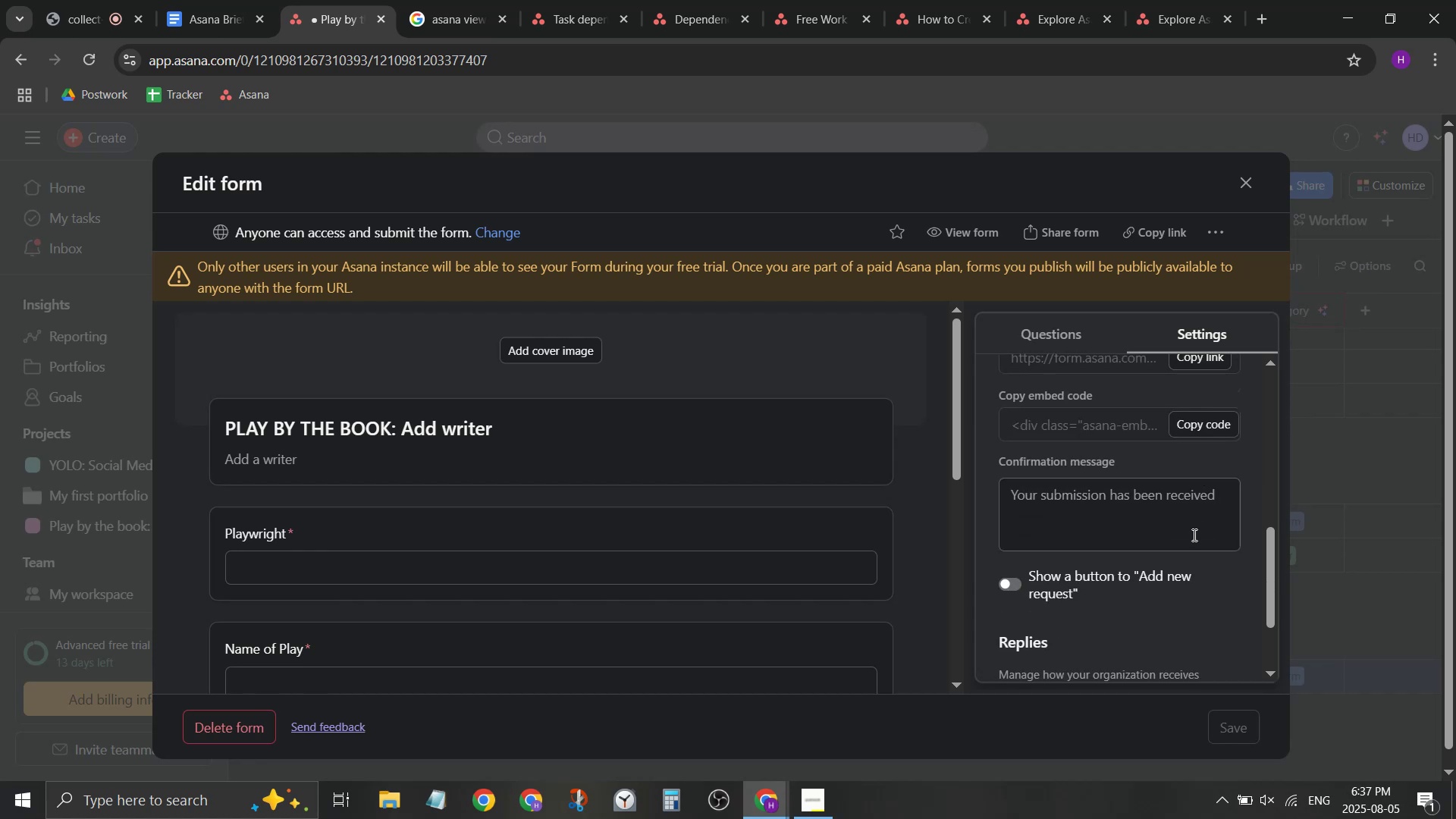 
left_click([1197, 520])
 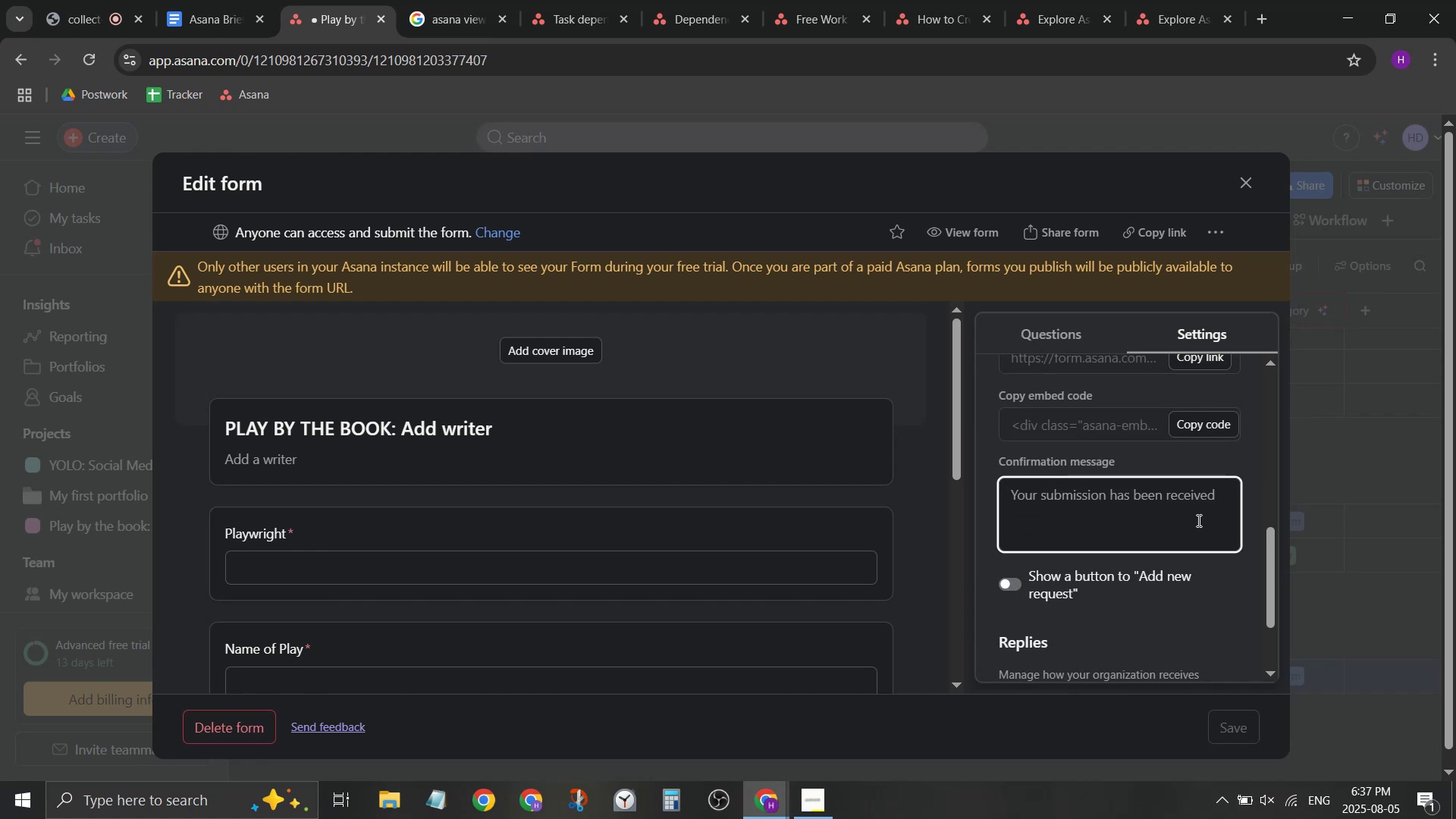 
type(writer added play added to asana)
 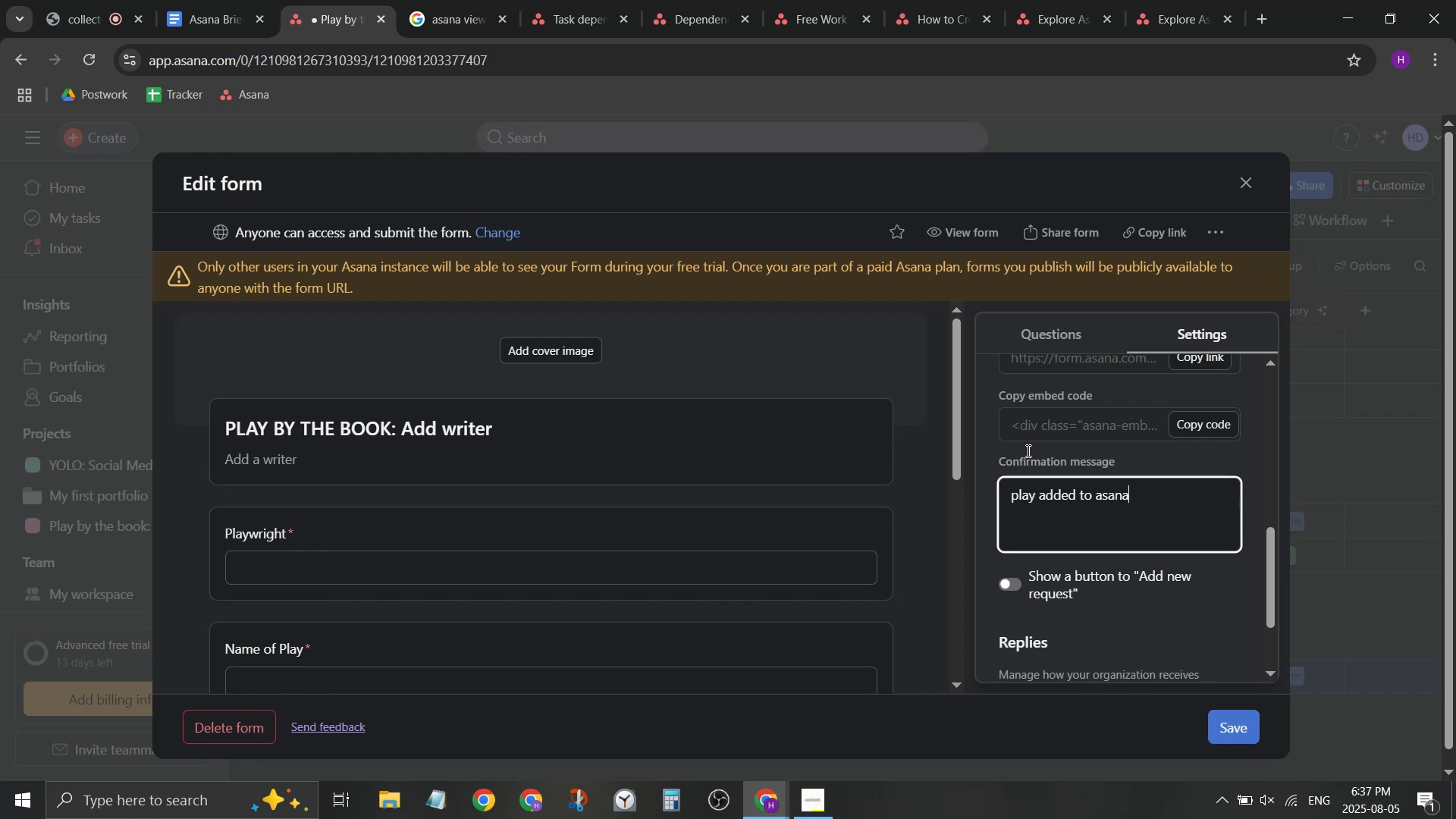 
hold_key(key=Backspace, duration=1.07)
 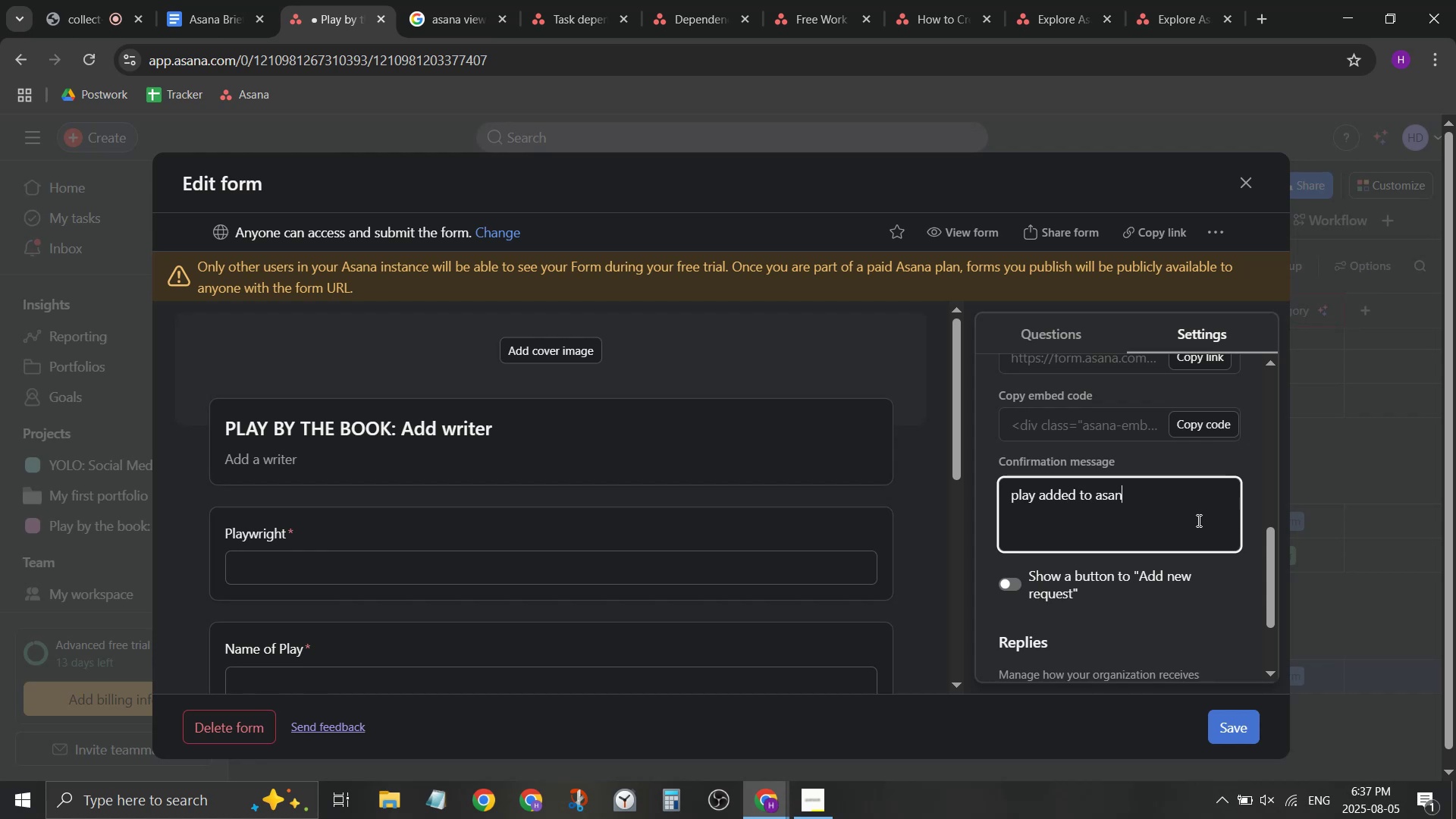 
left_click([296, 460])
 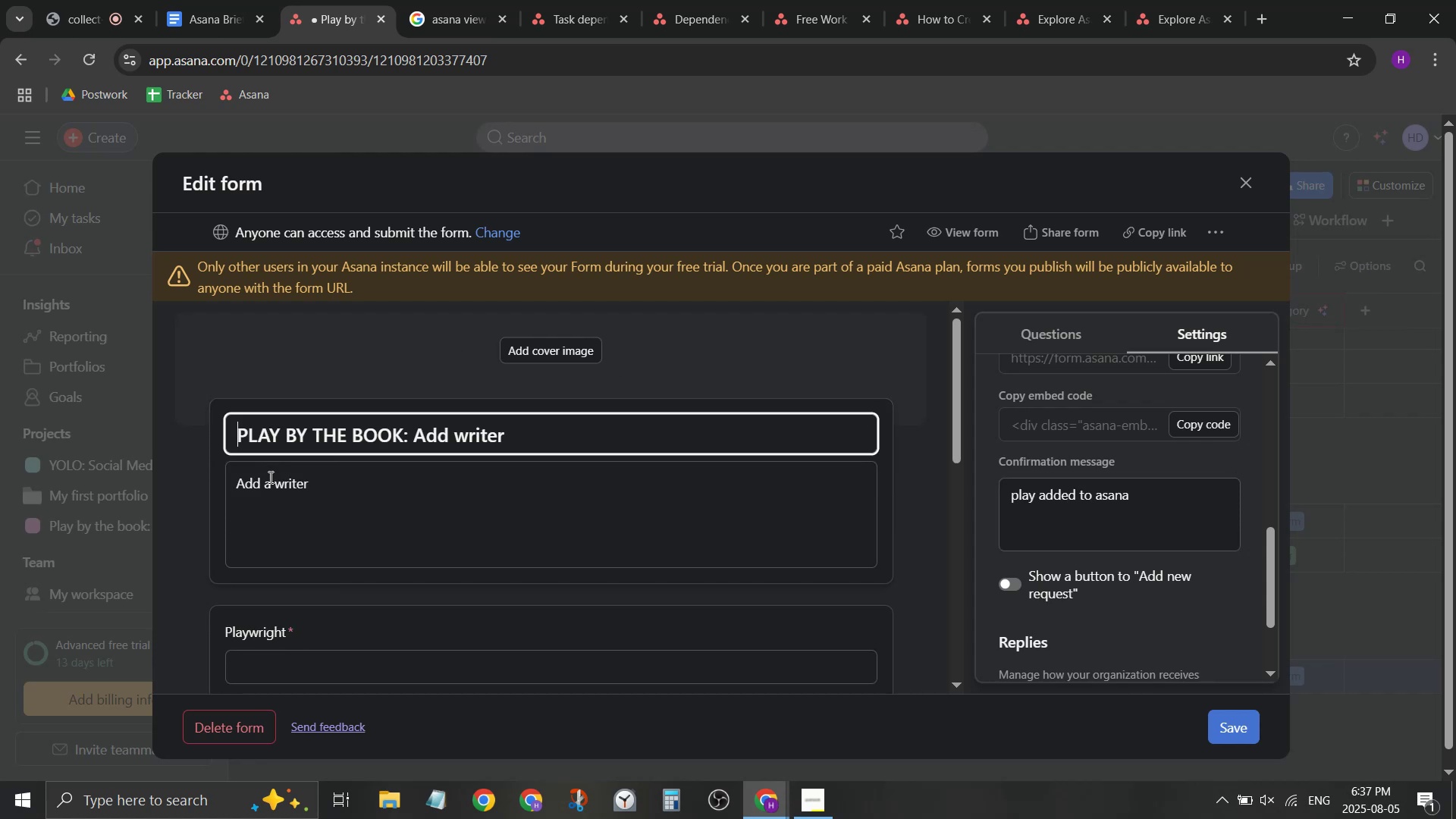 
left_click_drag(start_coordinate=[268, 484], to_coordinate=[507, 507])
 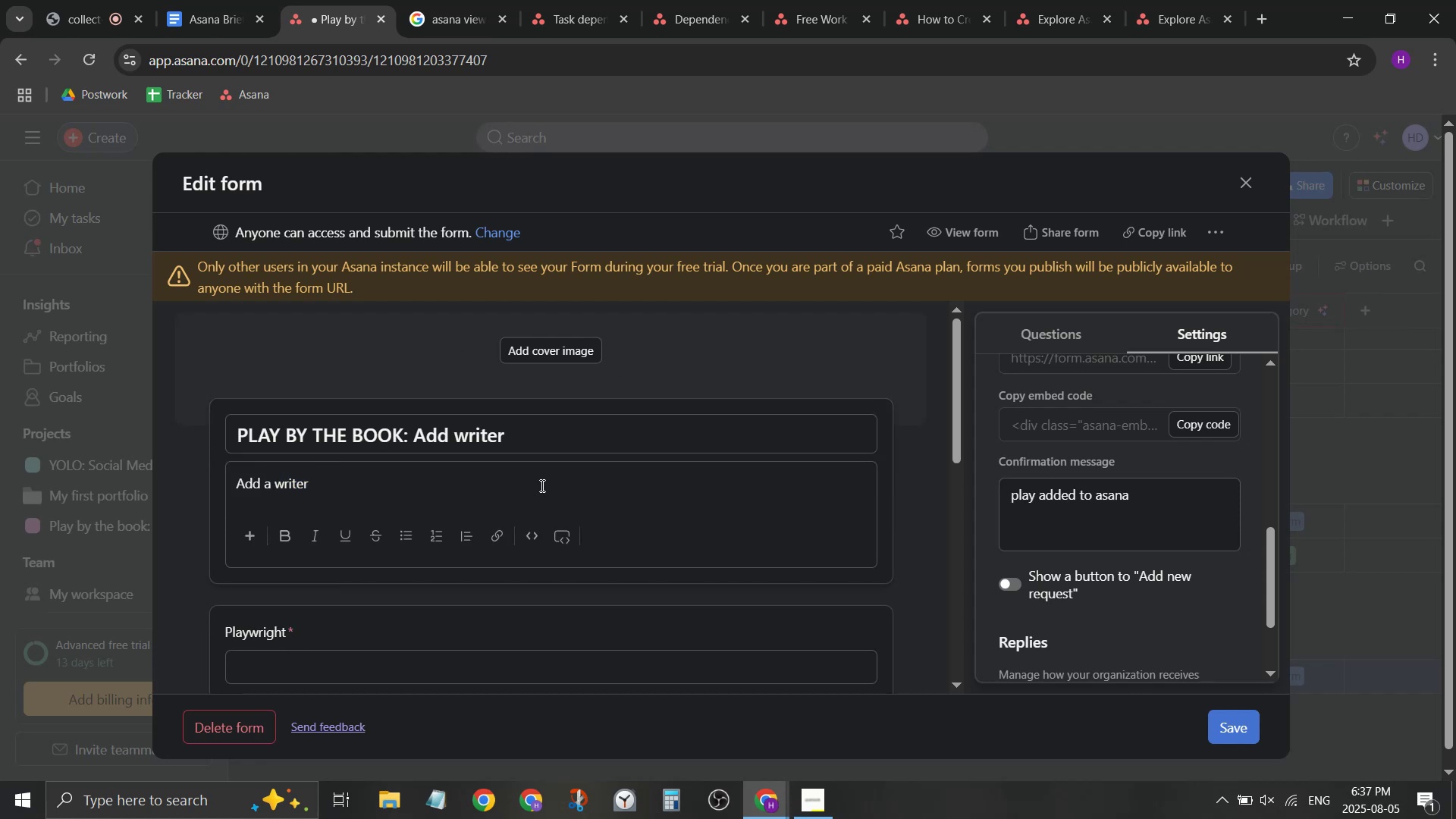 
hold_key(key=Delete, duration=0.87)
 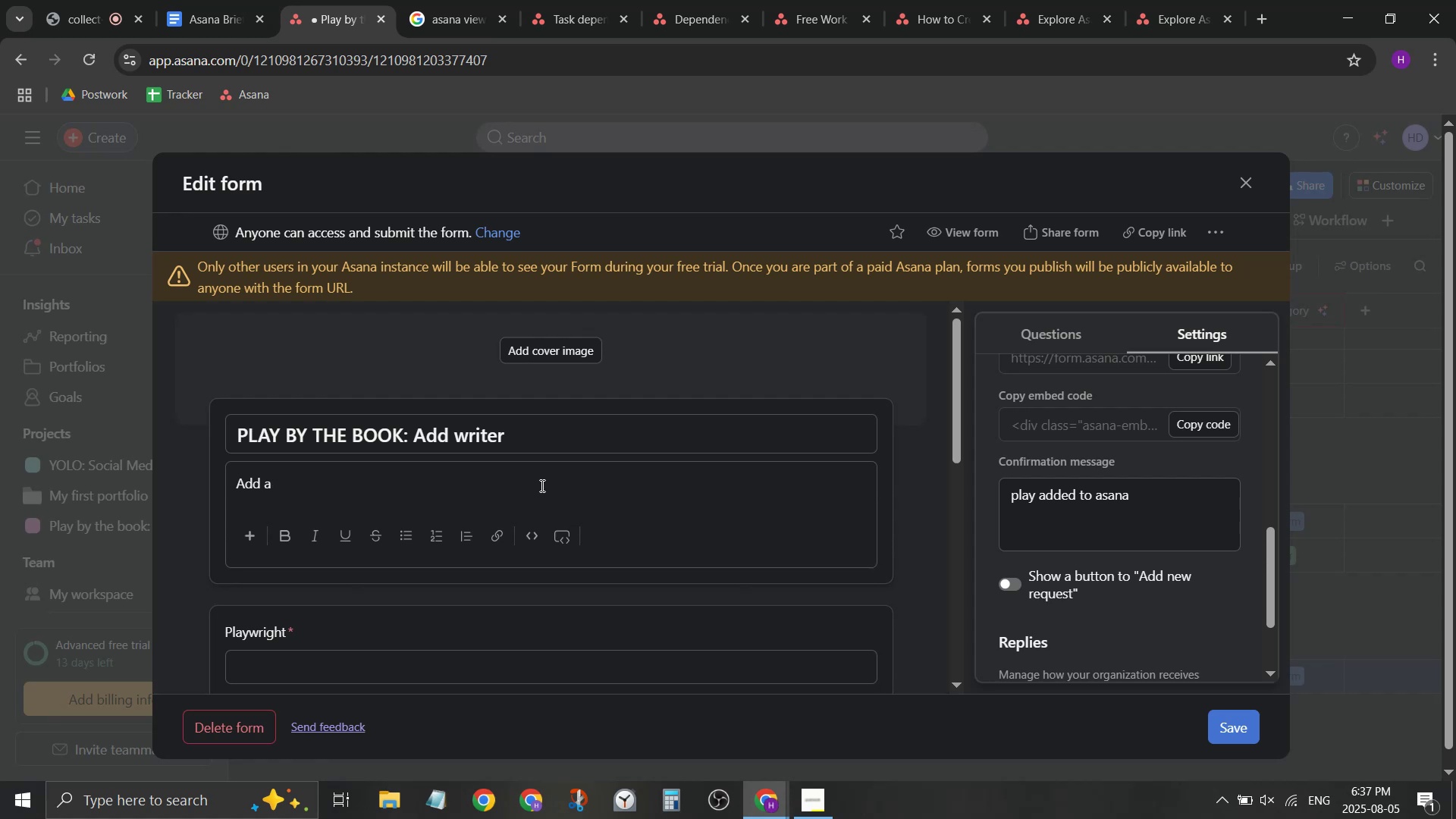 
type( play ino)
key(Backspace)
type(to Asana.)
 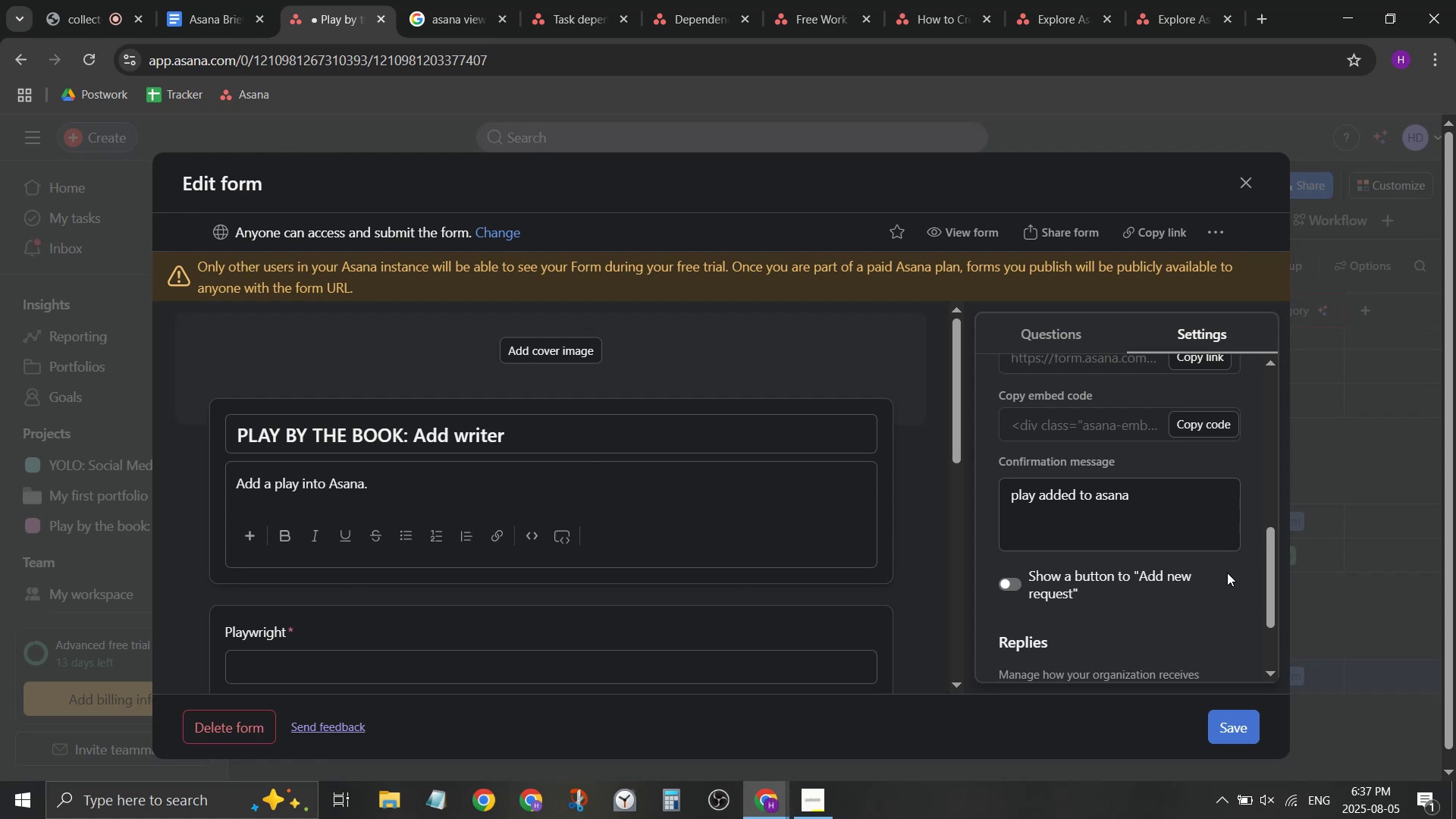 
scroll: coordinate [1234, 532], scroll_direction: down, amount: 2.0
 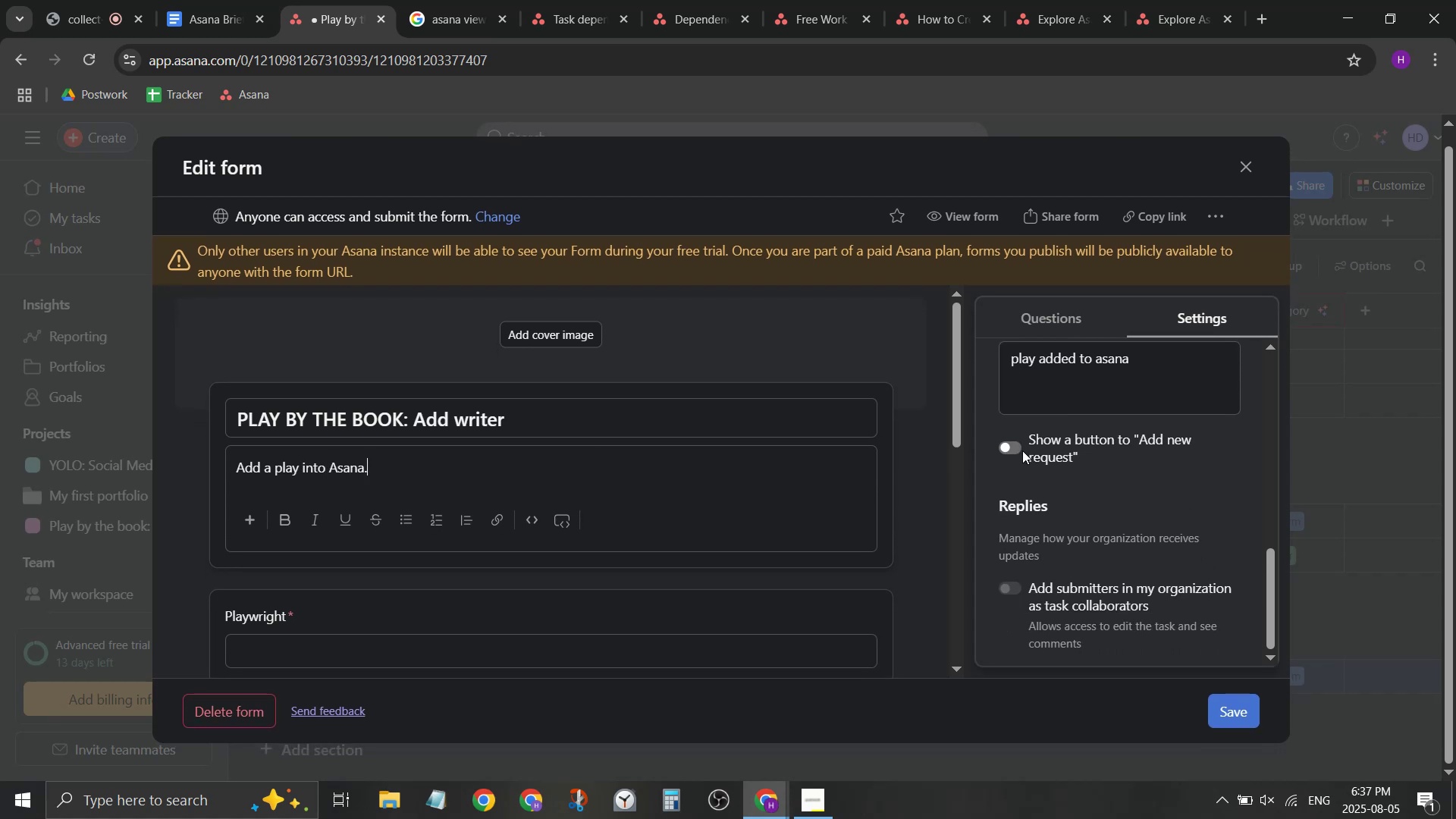 
left_click([1018, 447])
 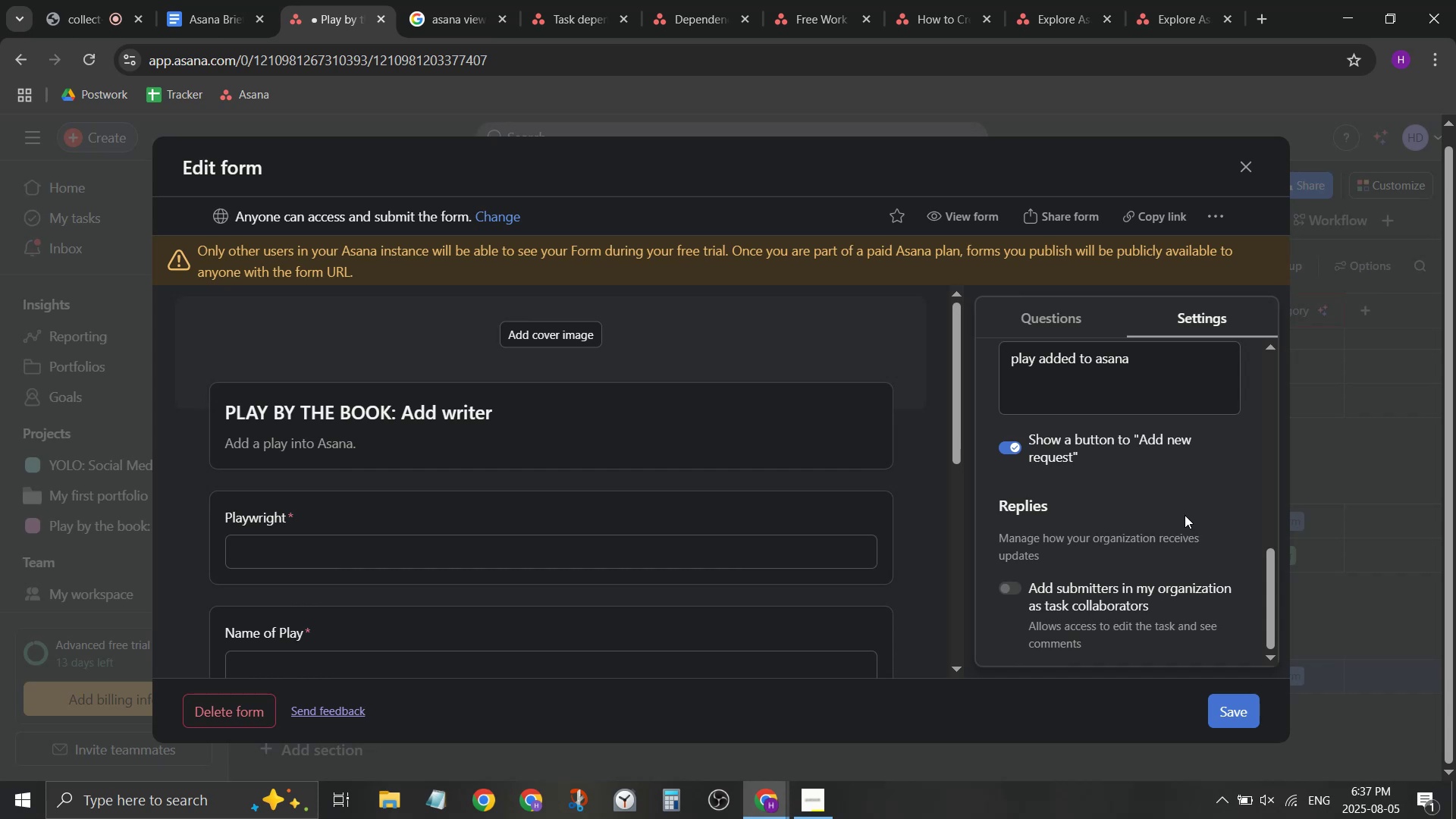 
scroll: coordinate [1103, 363], scroll_direction: up, amount: 3.0
 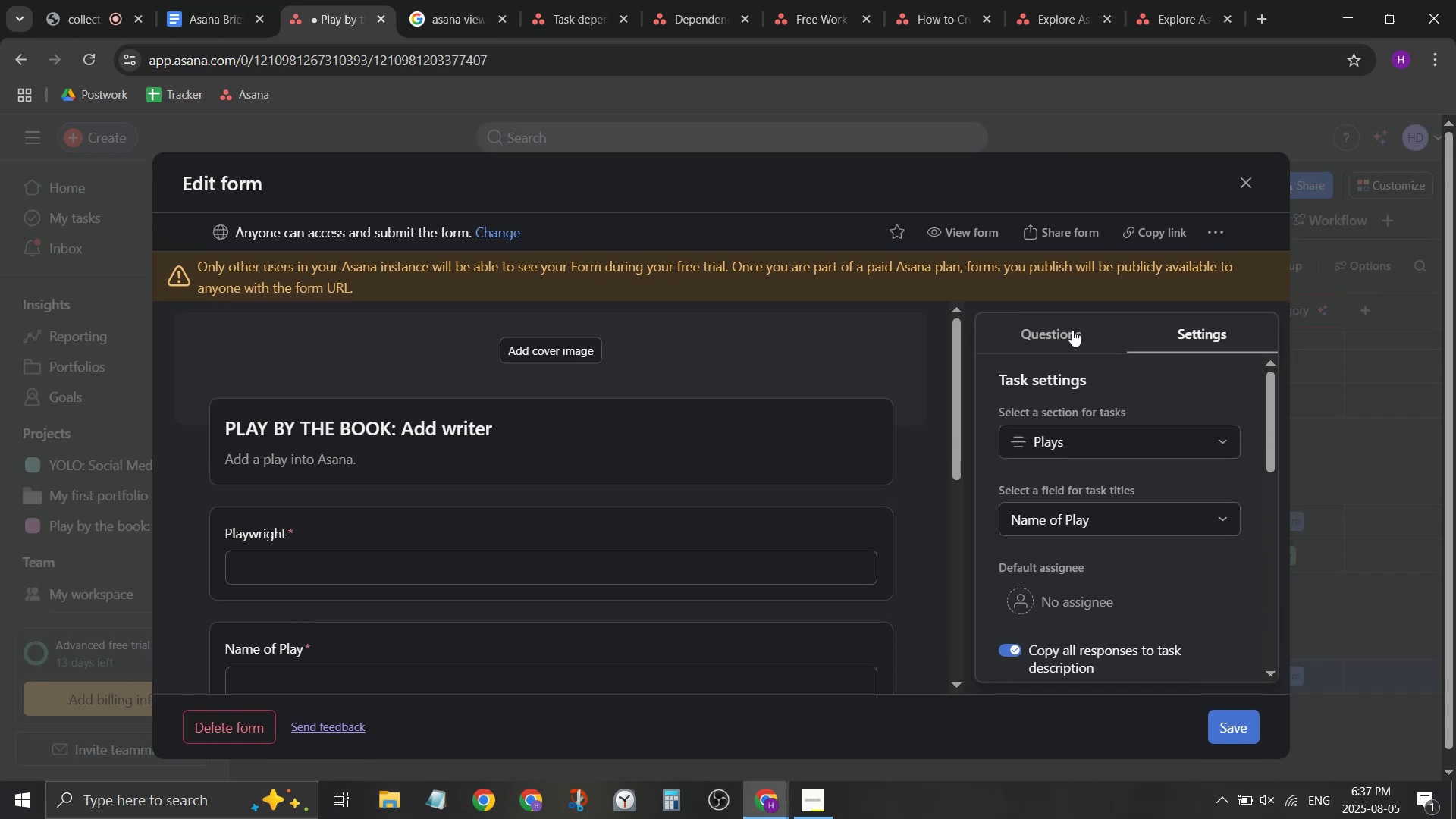 
left_click([1070, 327])
 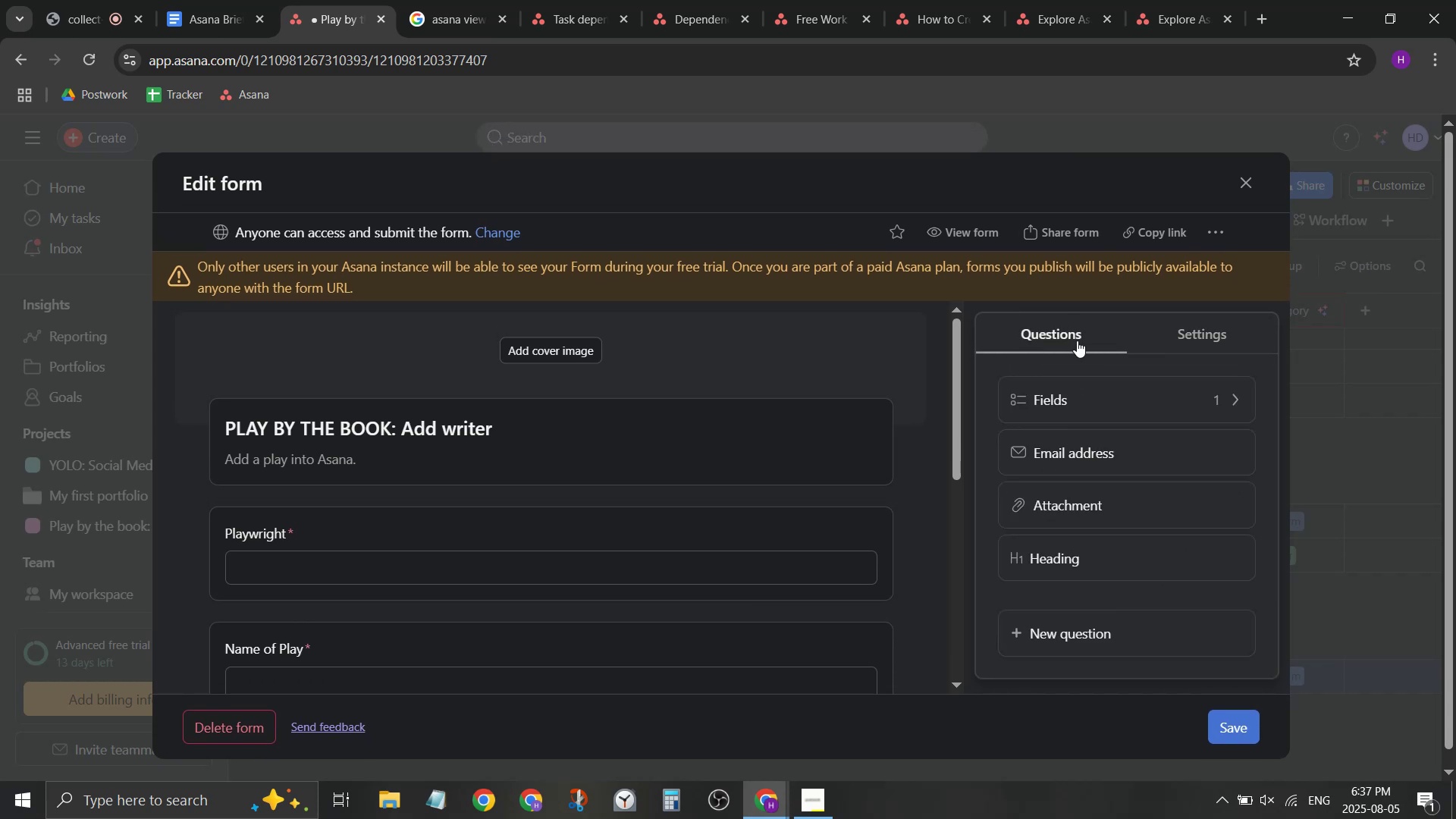 
scroll: coordinate [1209, 548], scroll_direction: none, amount: 0.0
 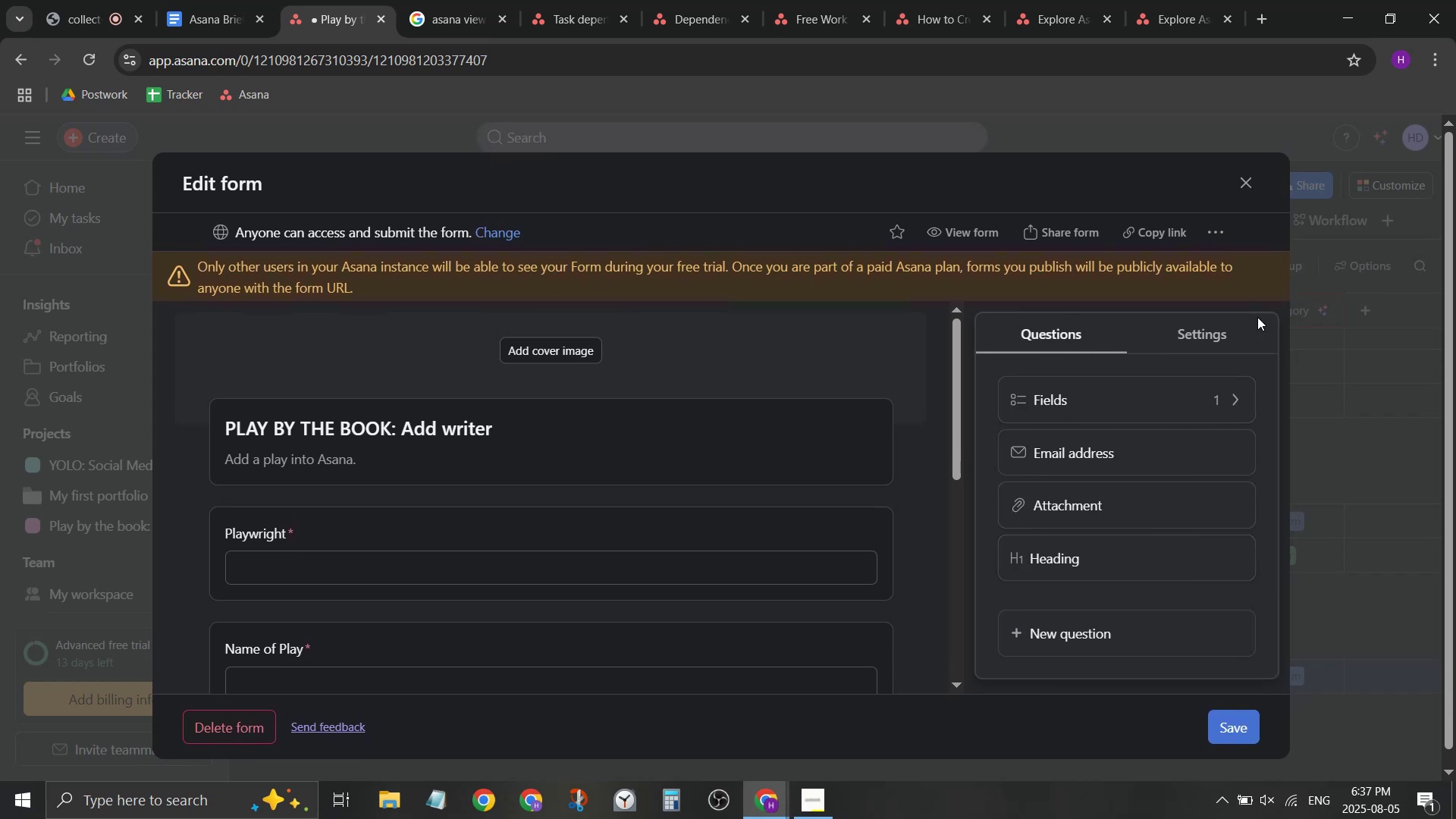 
mouse_move([1206, 239])
 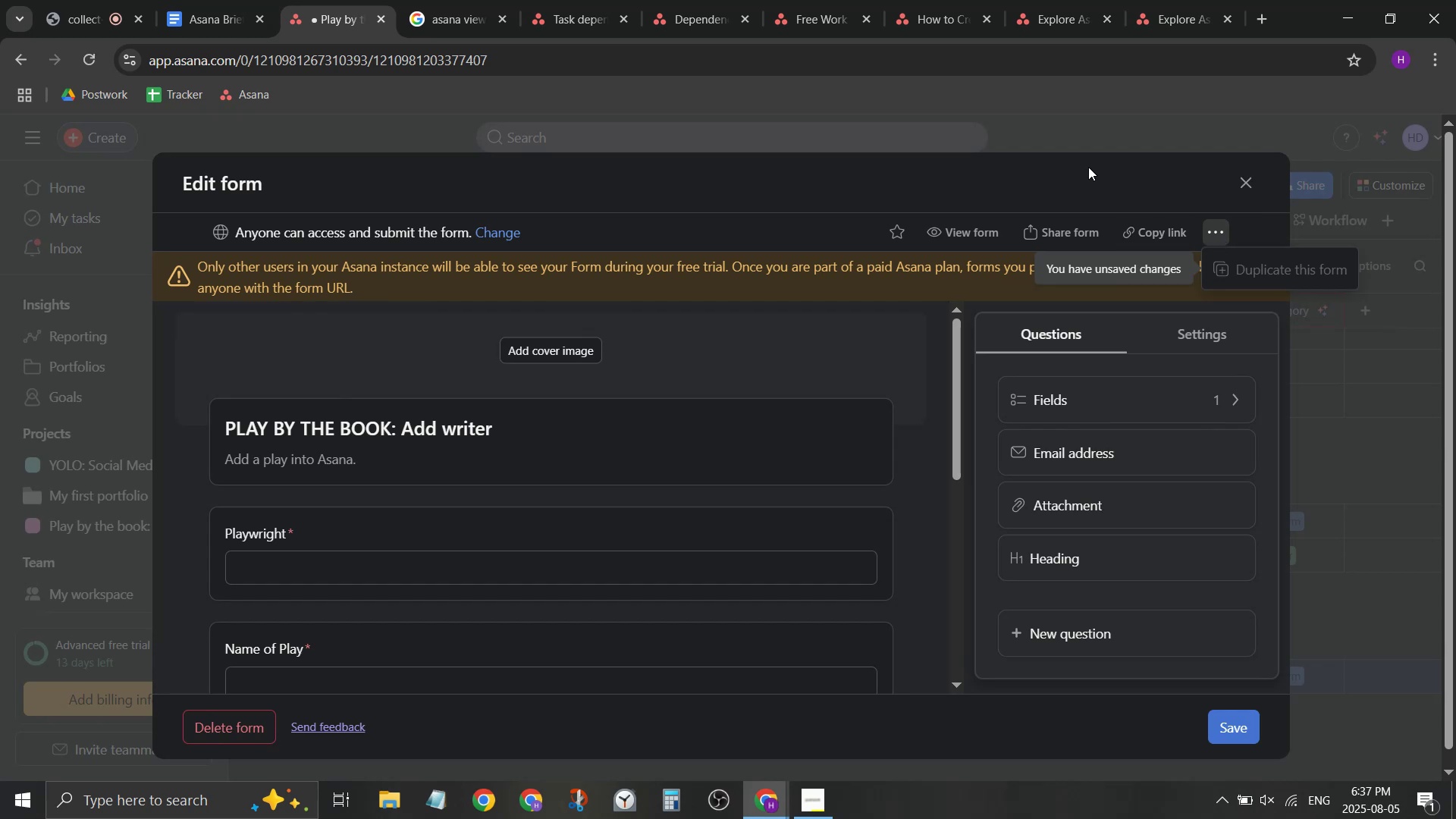 
left_click([1088, 167])
 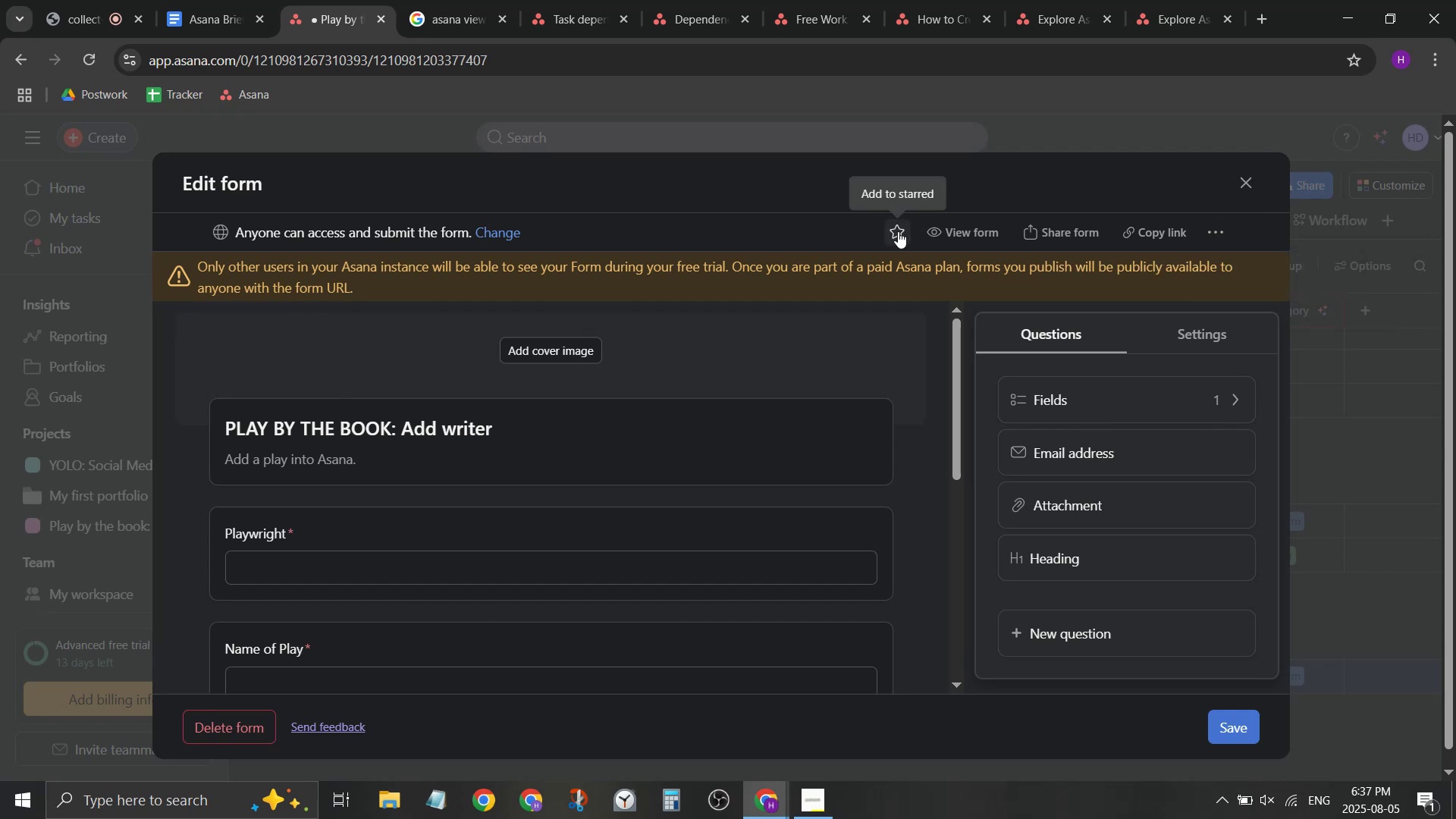 
left_click([898, 231])
 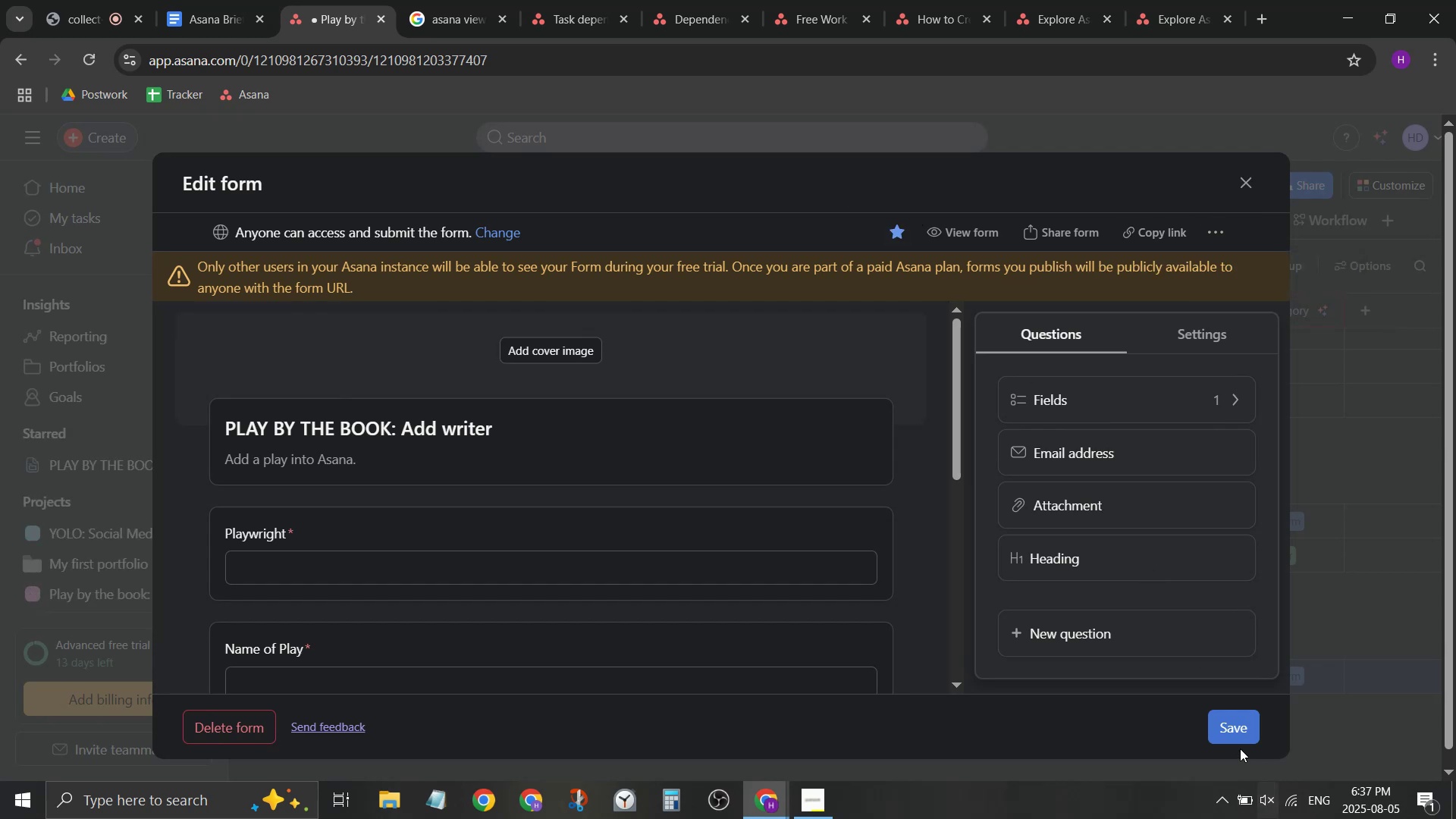 
left_click([1225, 730])
 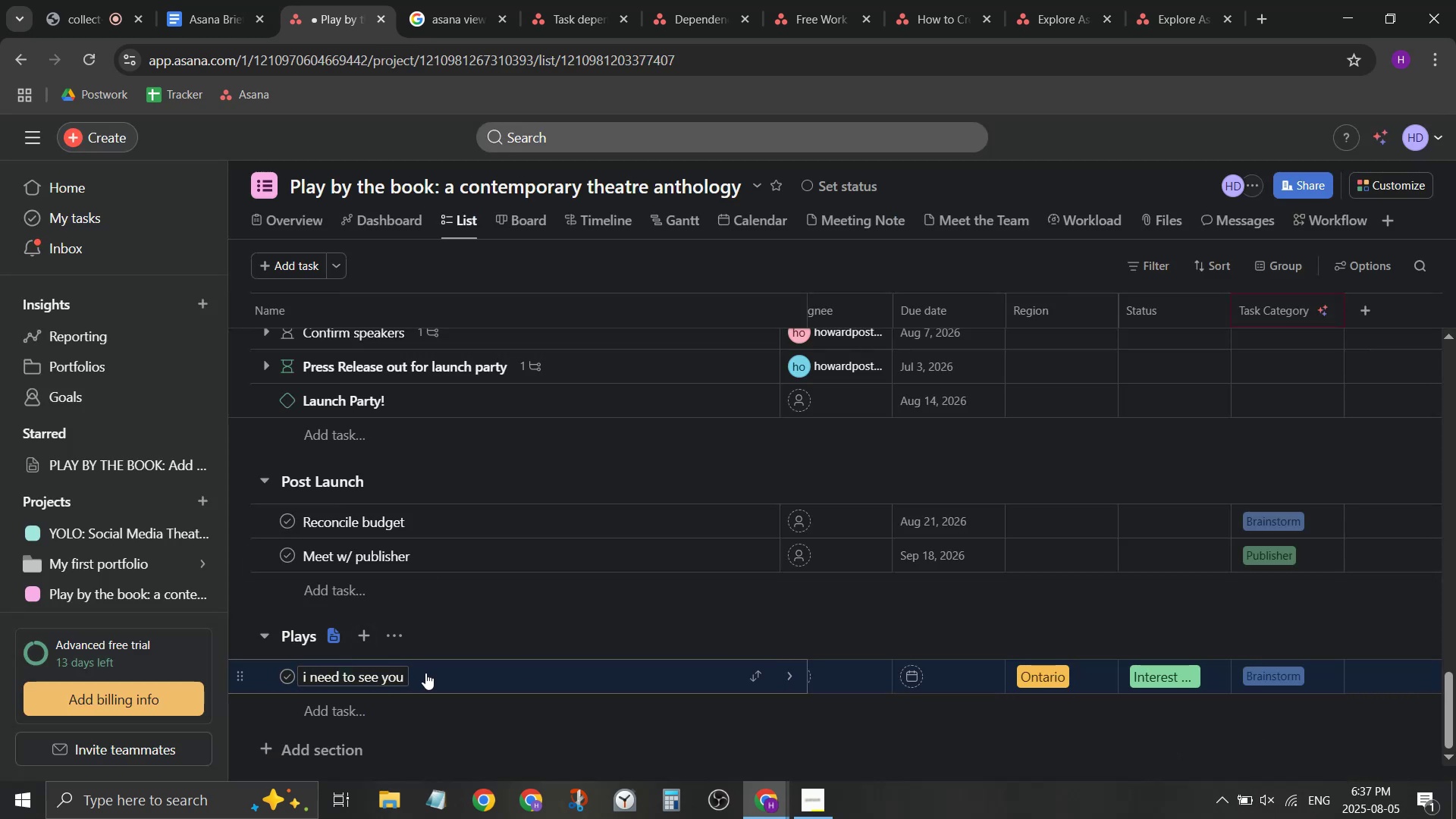 
left_click([453, 11])
 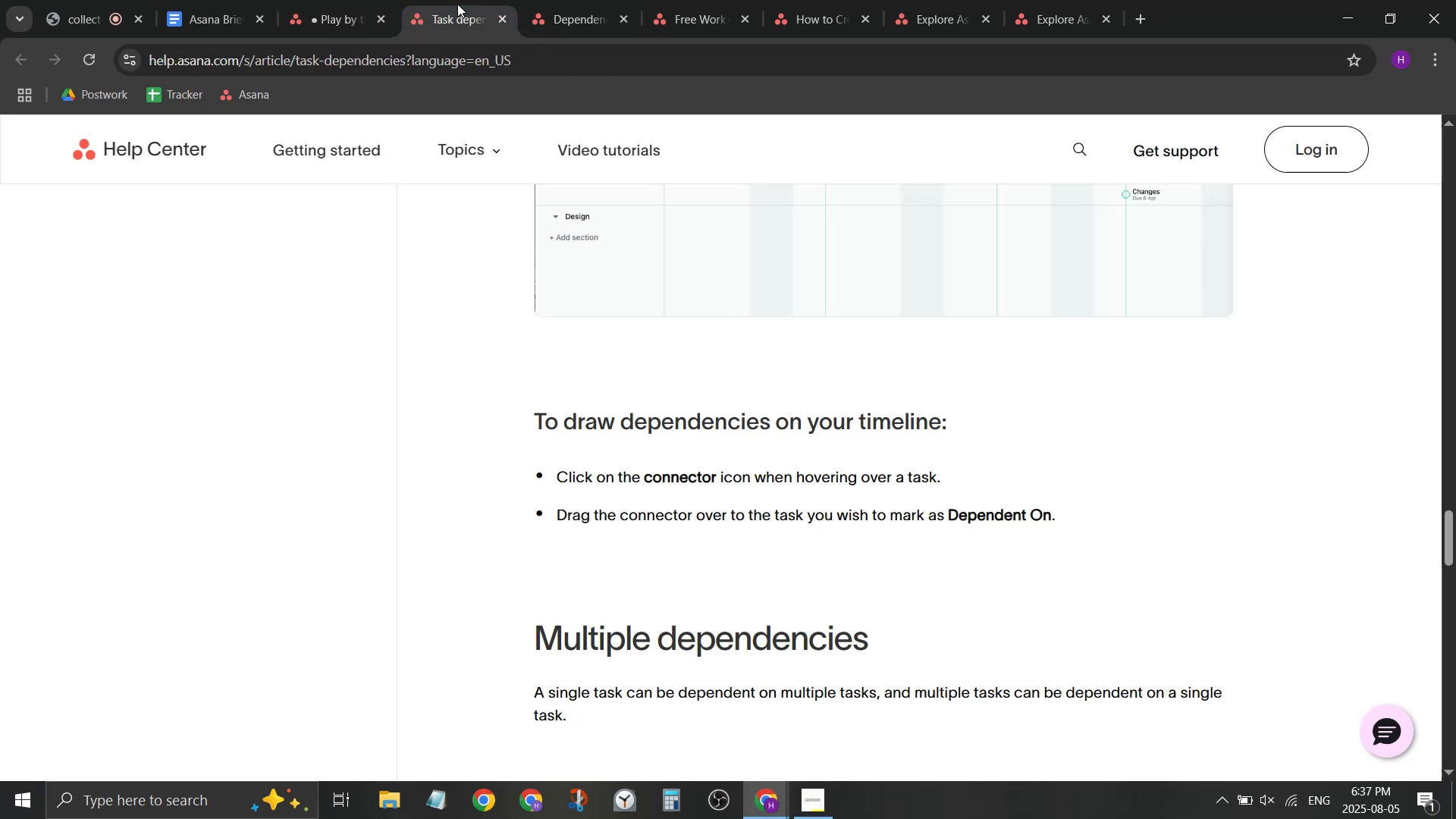 
double_click([457, 4])
 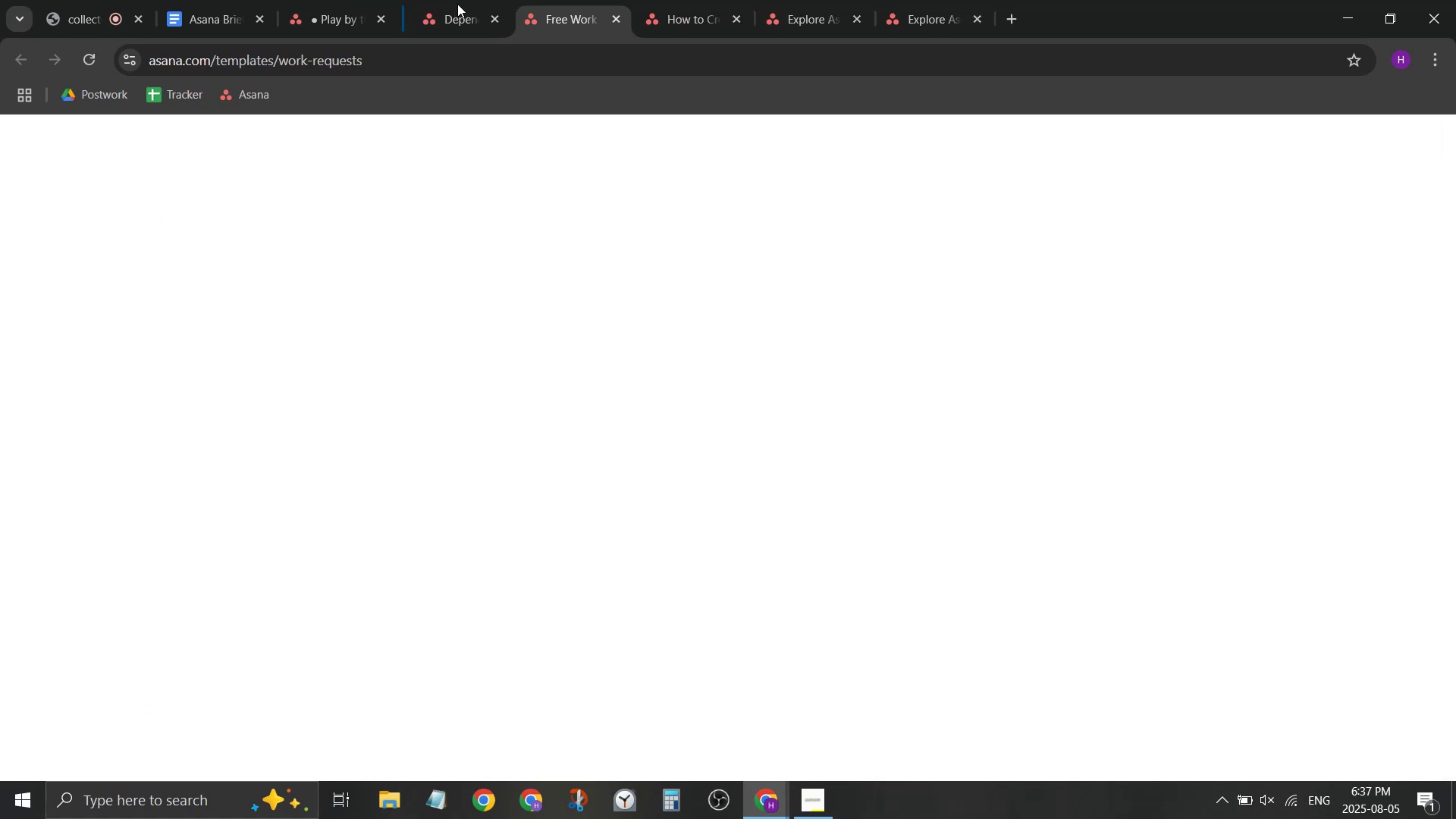 
triple_click([457, 4])
 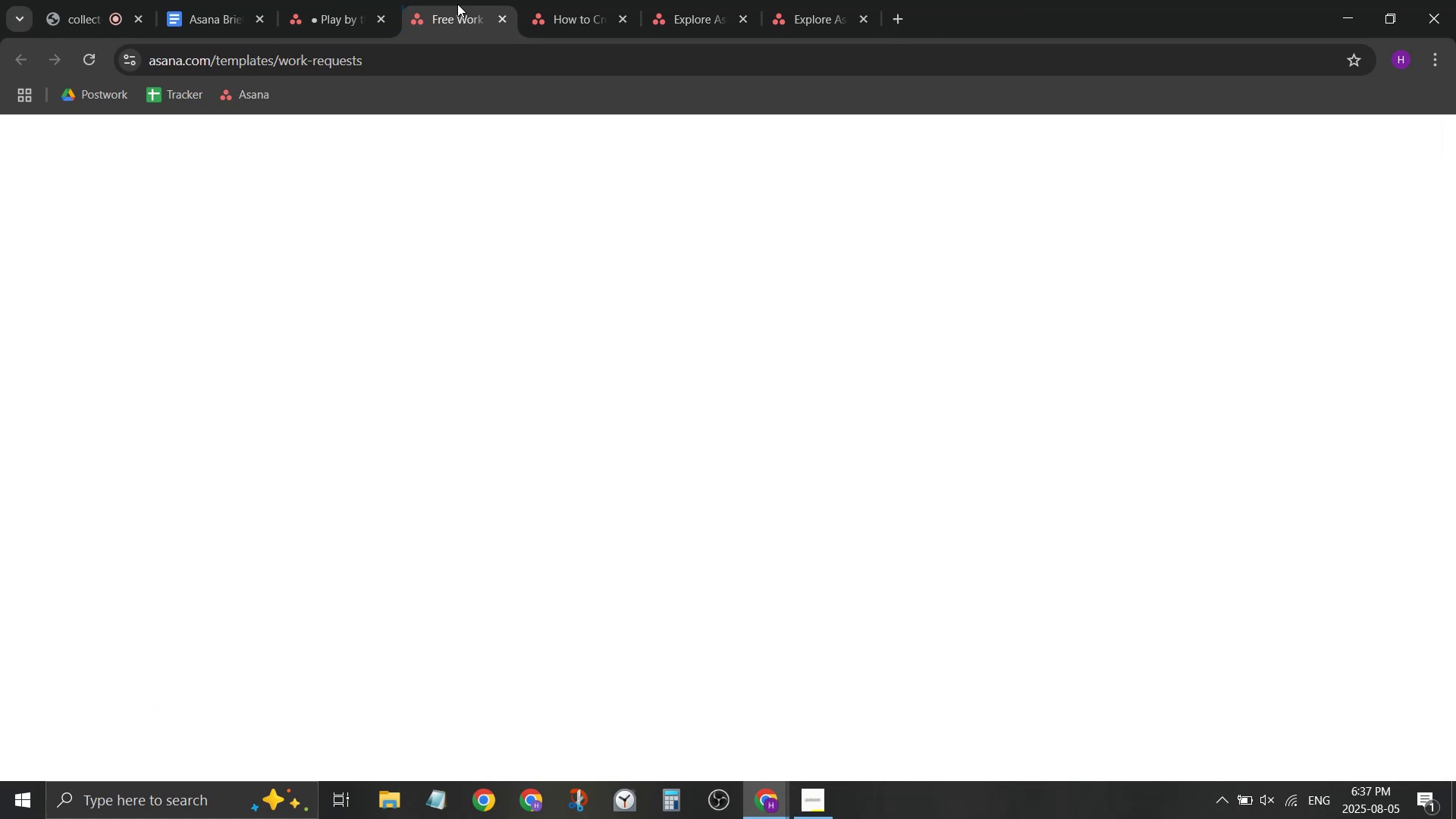 
triple_click([457, 4])
 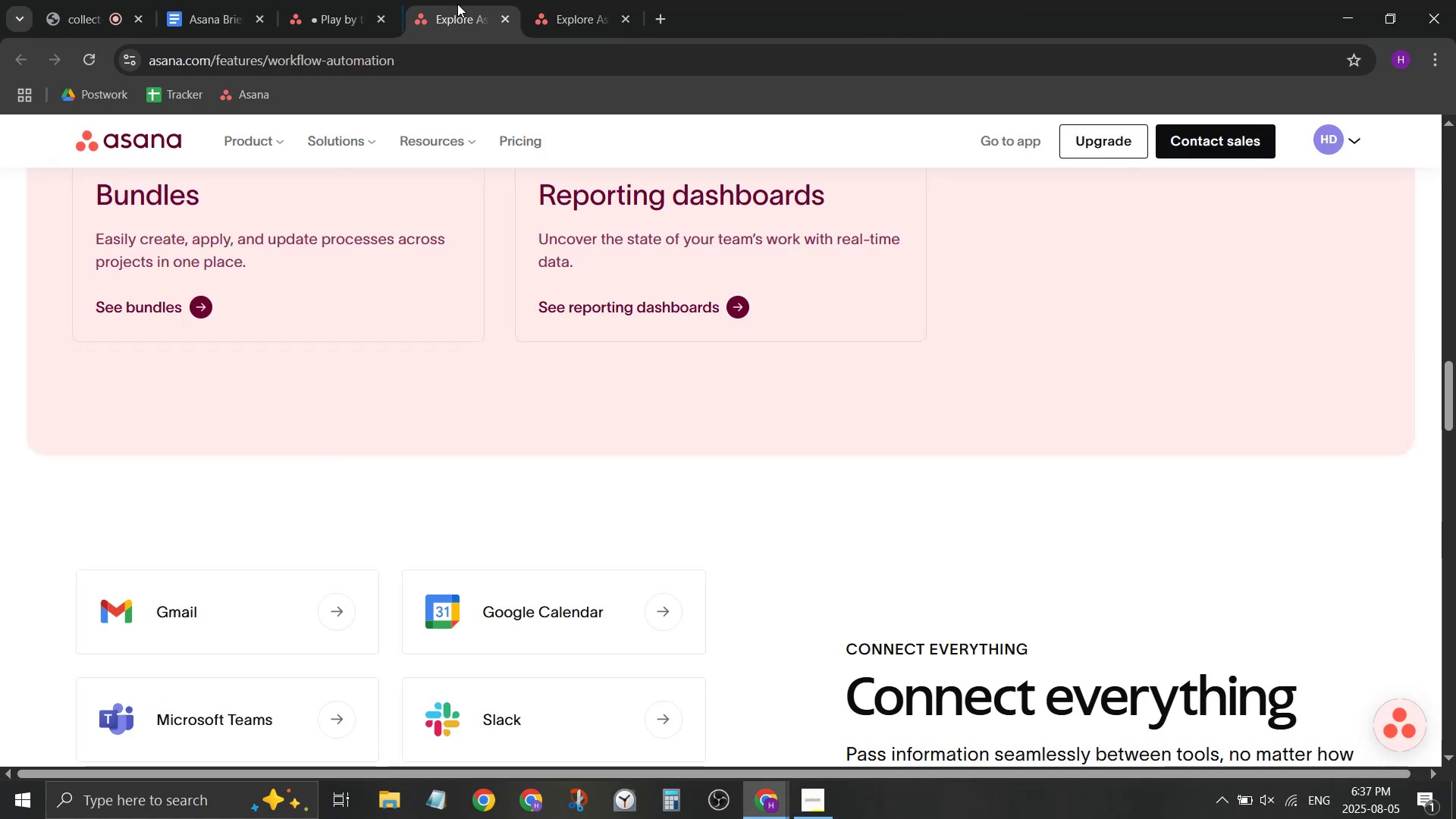 
triple_click([457, 4])
 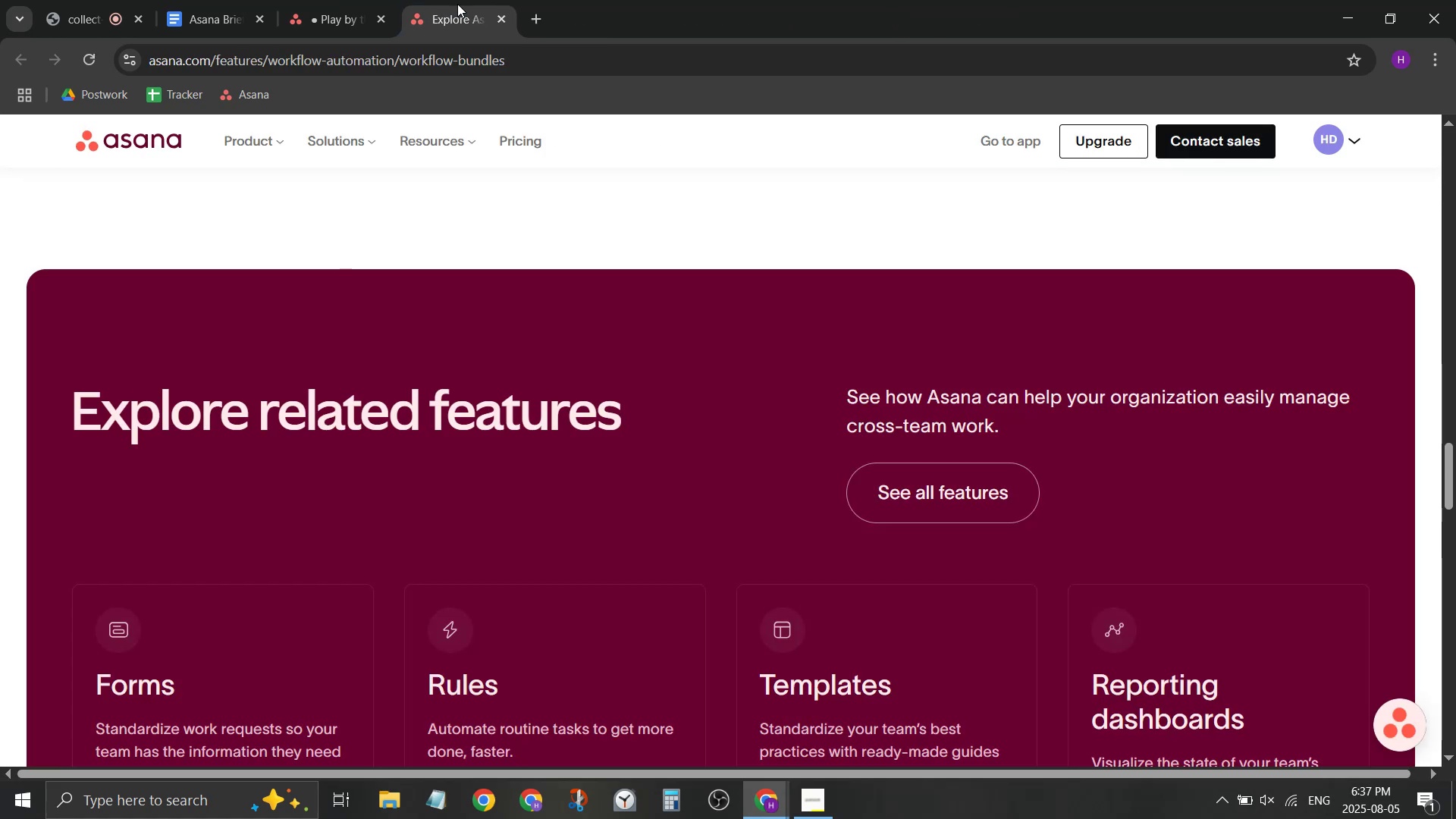 
triple_click([457, 4])
 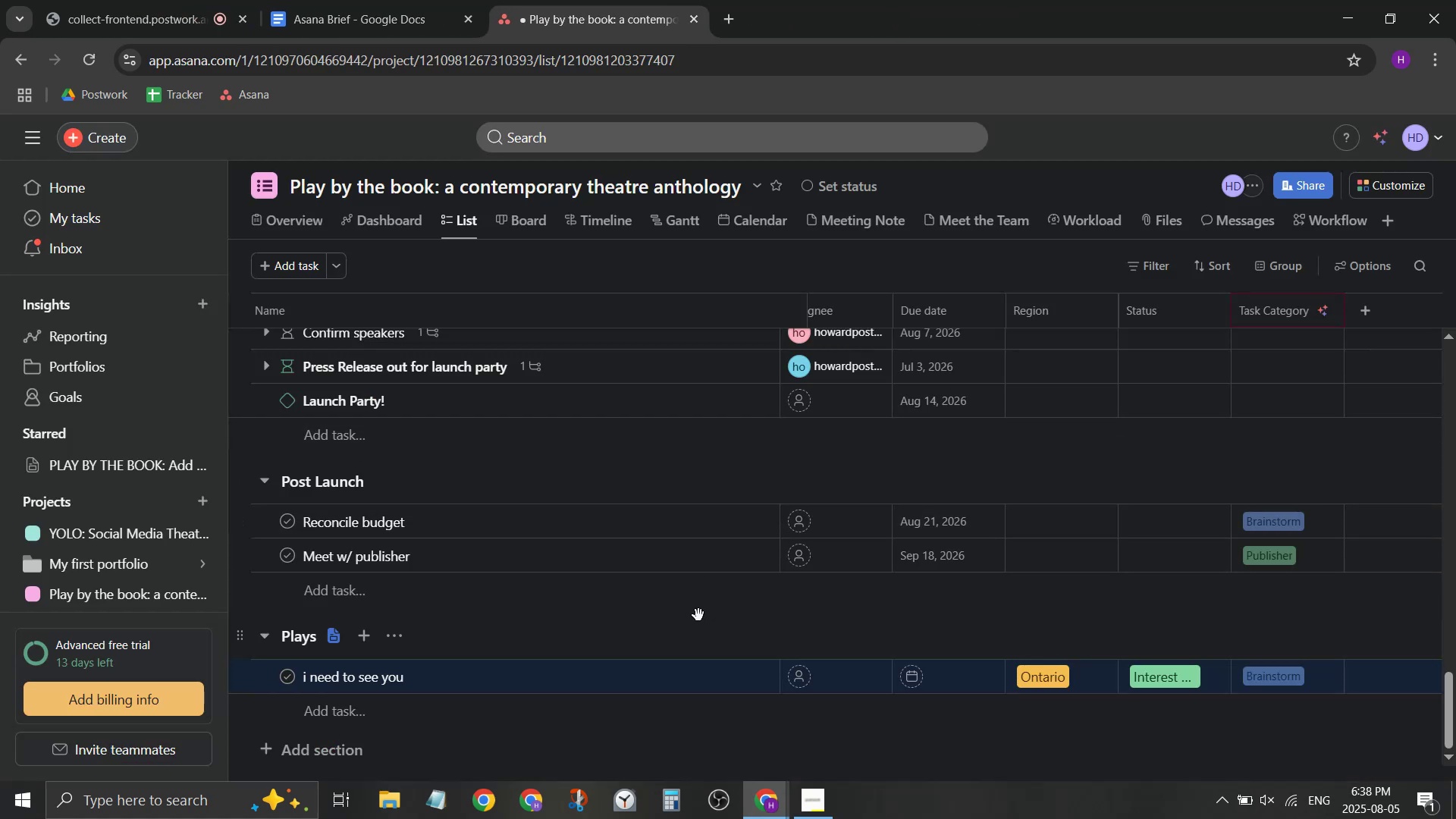 
scroll: coordinate [695, 619], scroll_direction: down, amount: 1.0
 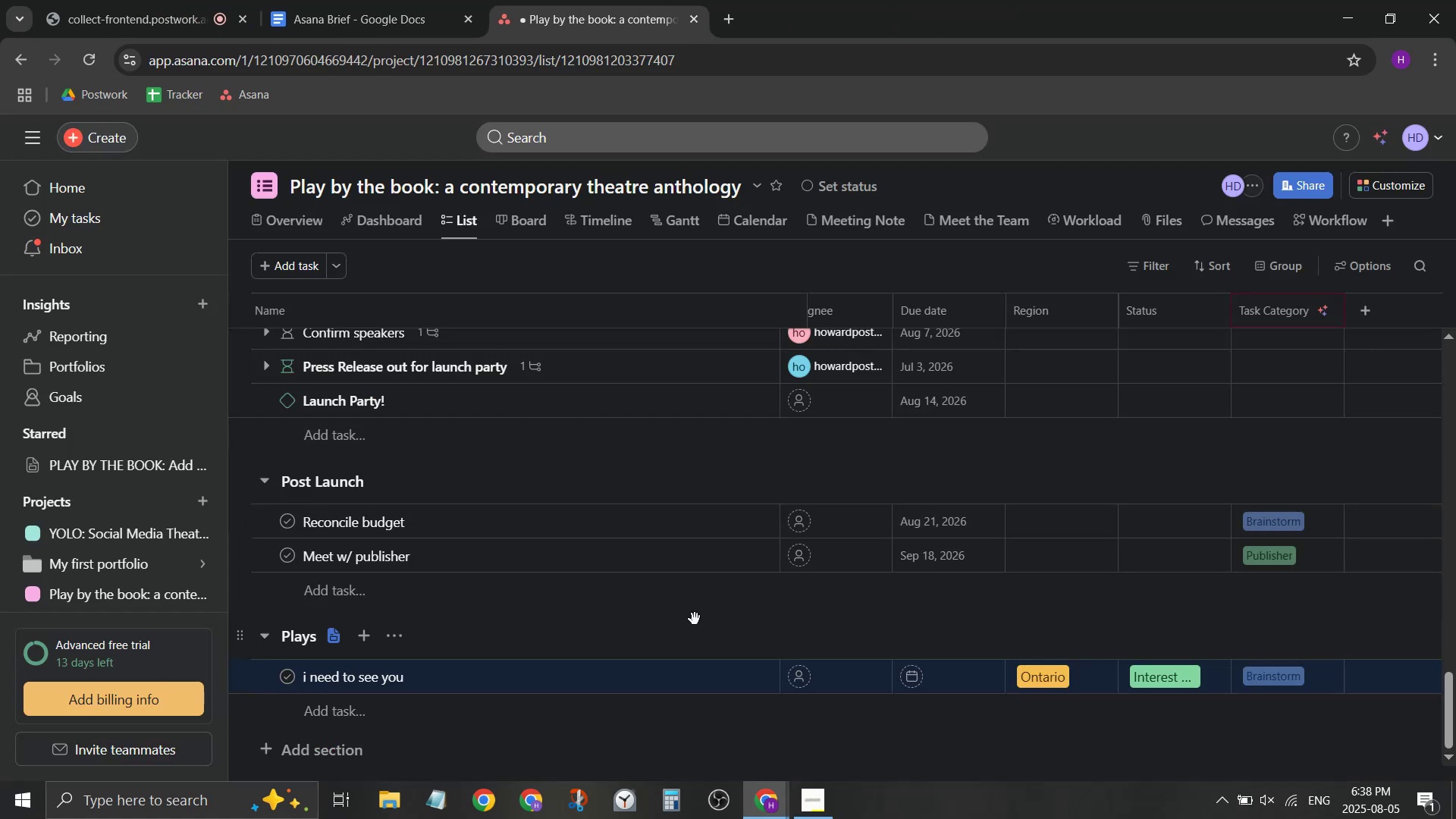 
left_click([396, 634])
 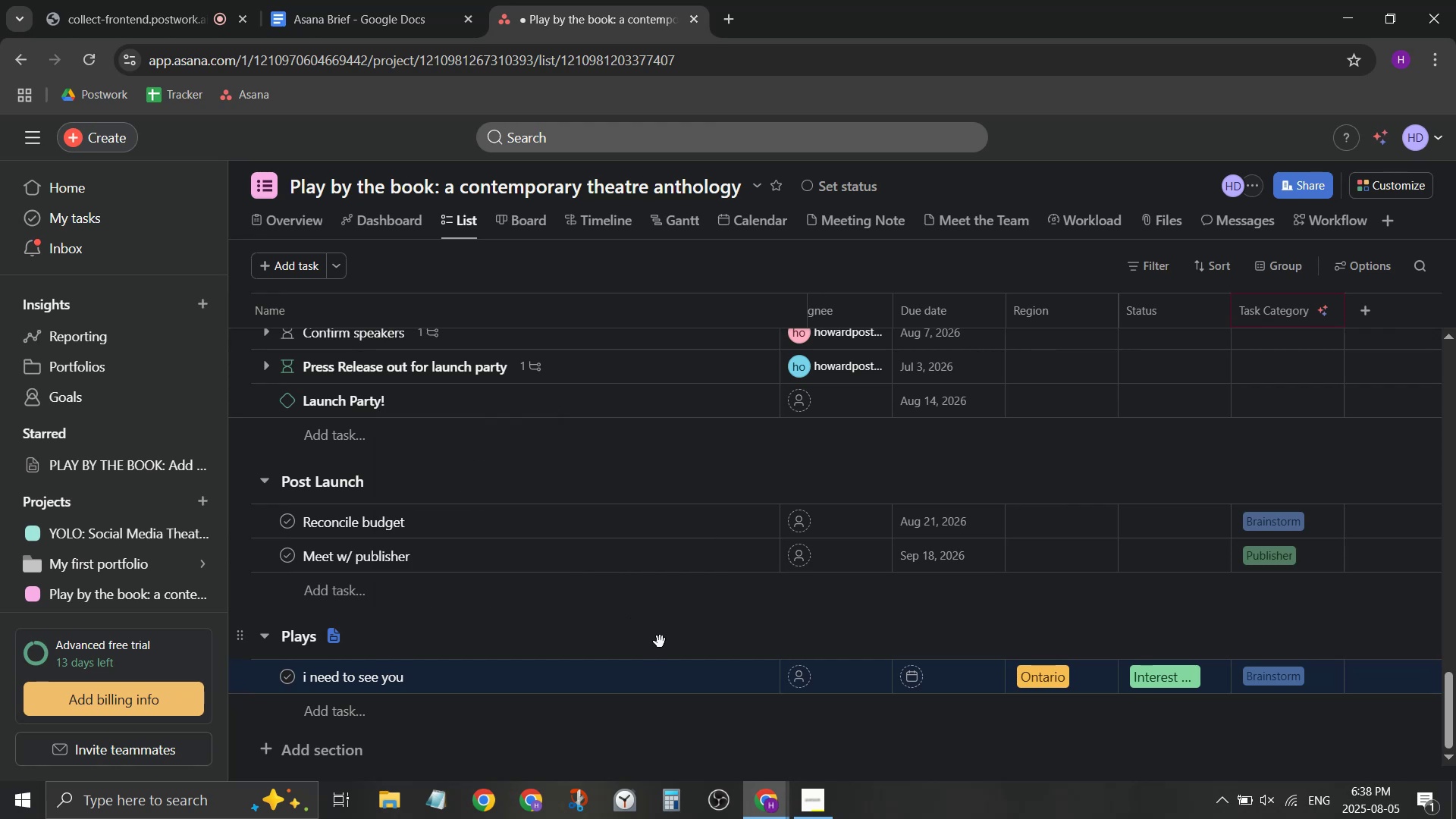 
mouse_move([890, 682])
 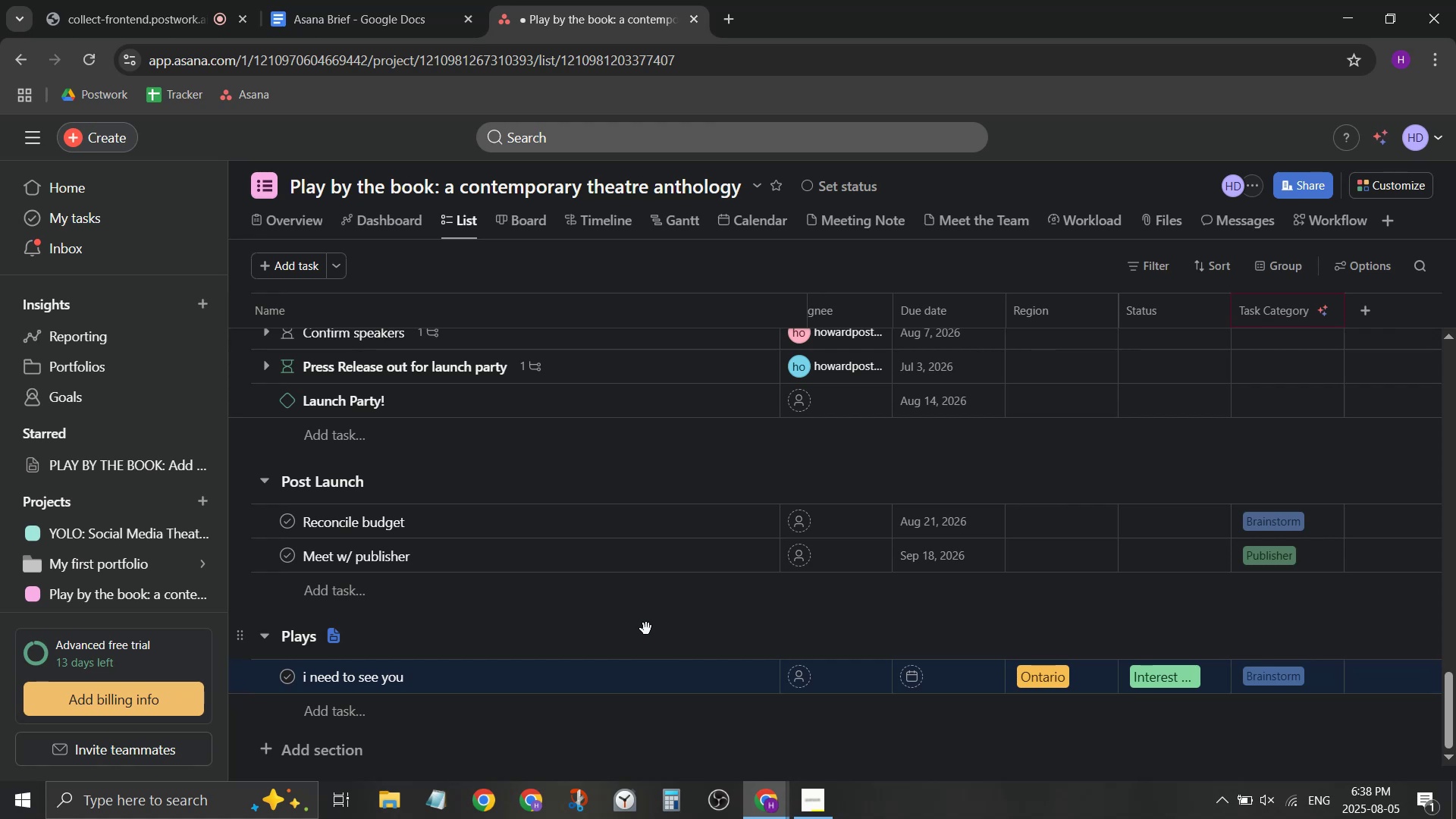 
wait(13.18)
 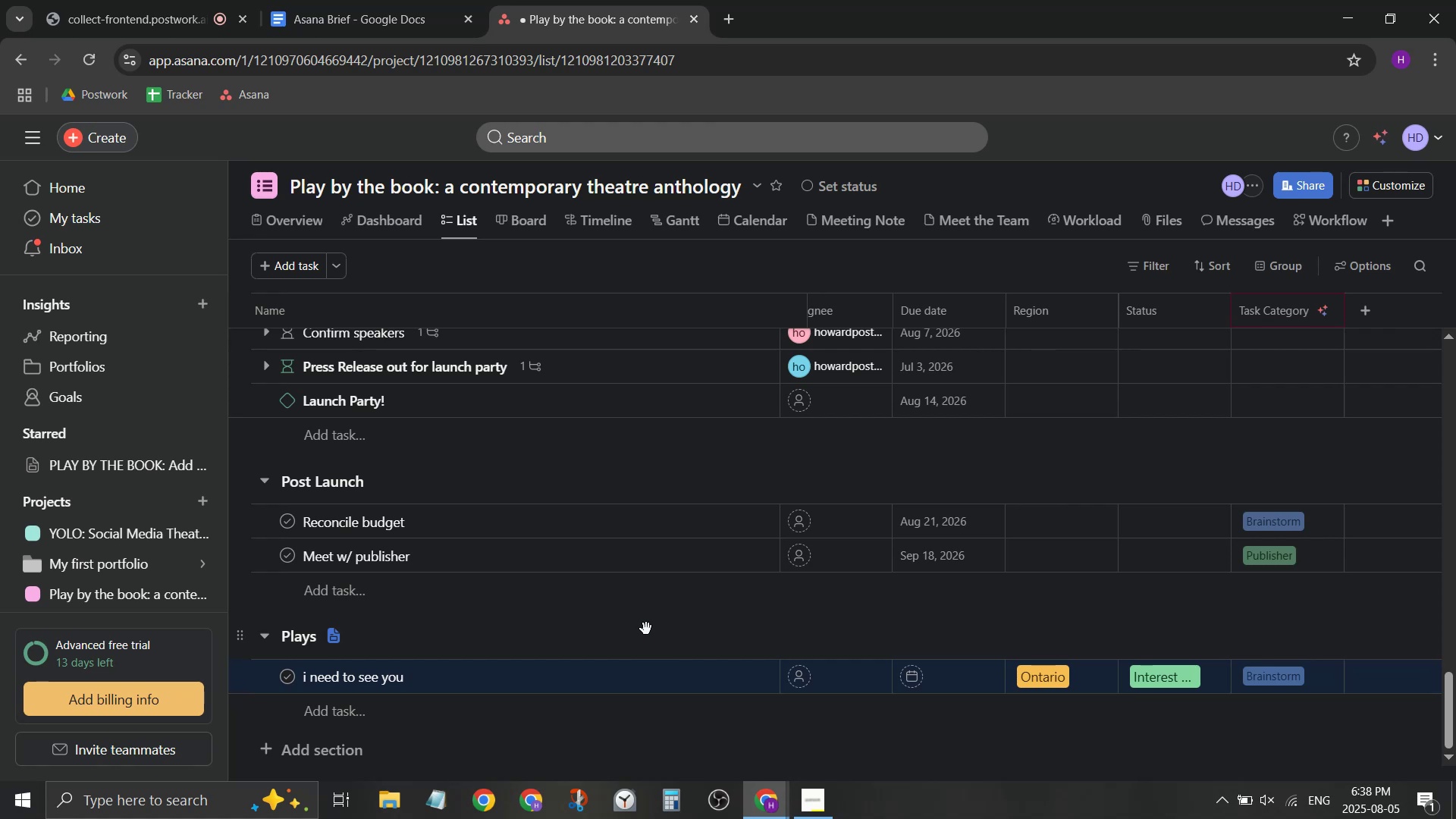 
scroll: coordinate [1345, 726], scroll_direction: down, amount: 1.0
 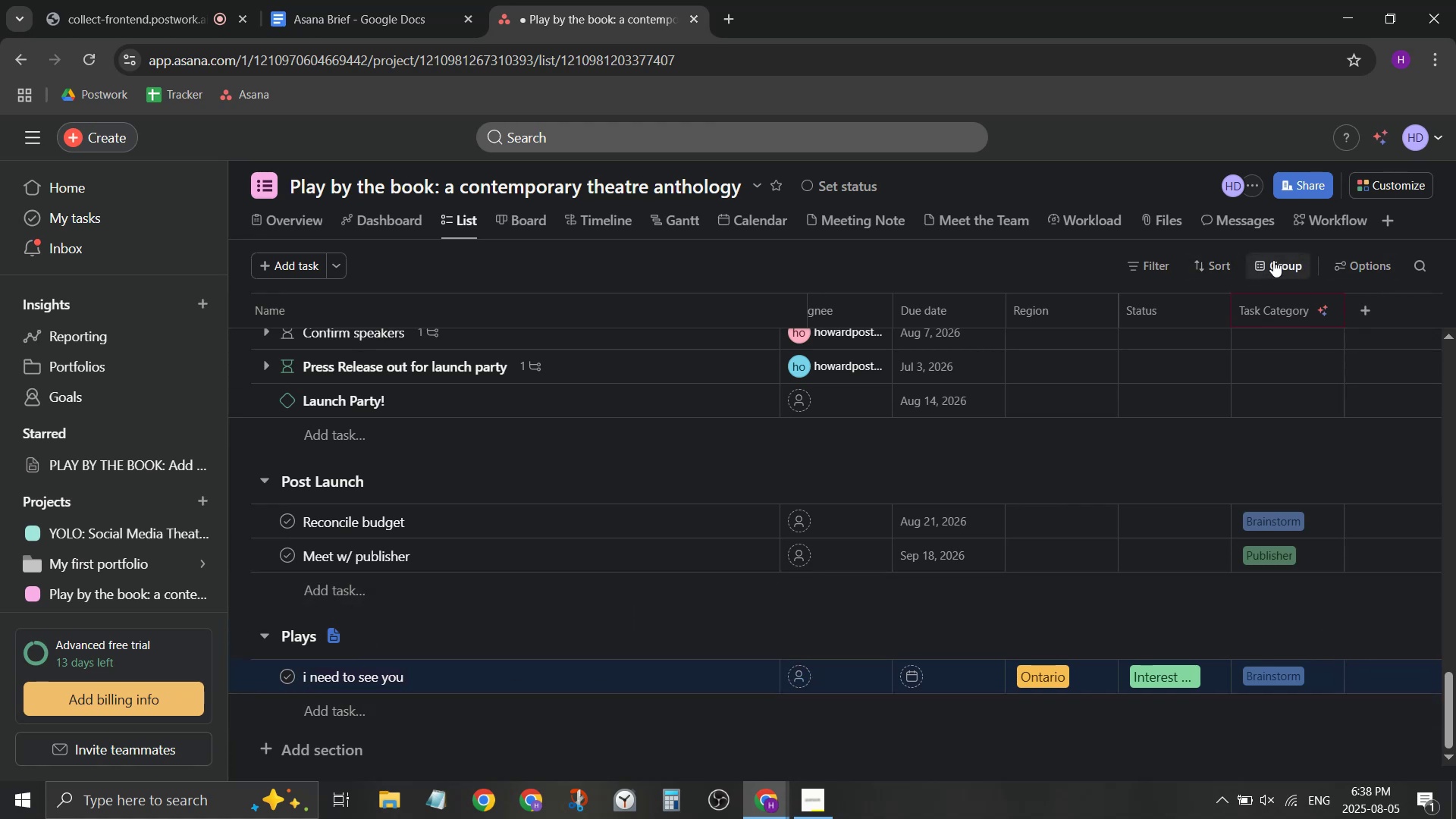 
left_click([1273, 260])
 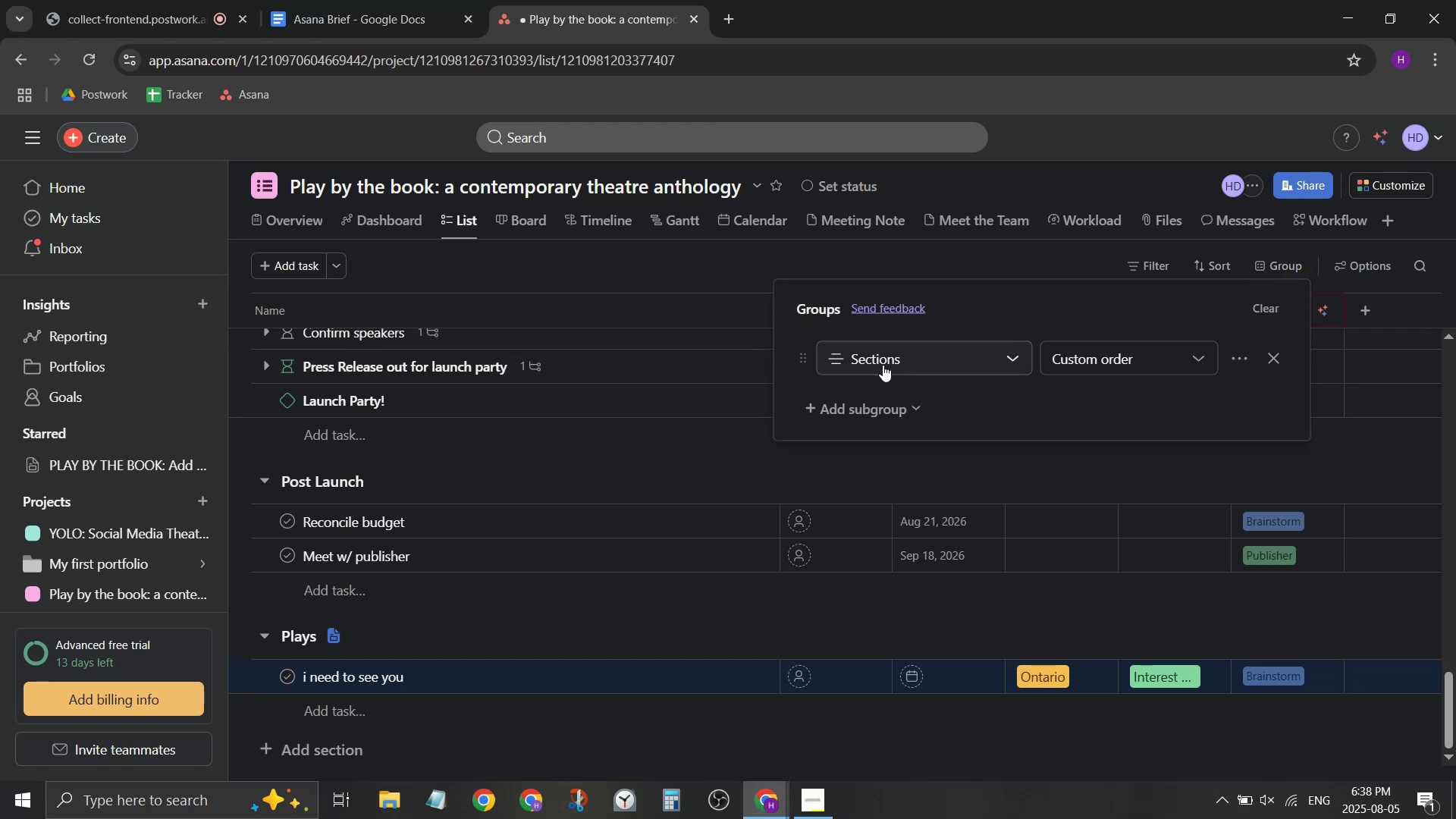 
left_click([802, 362])
 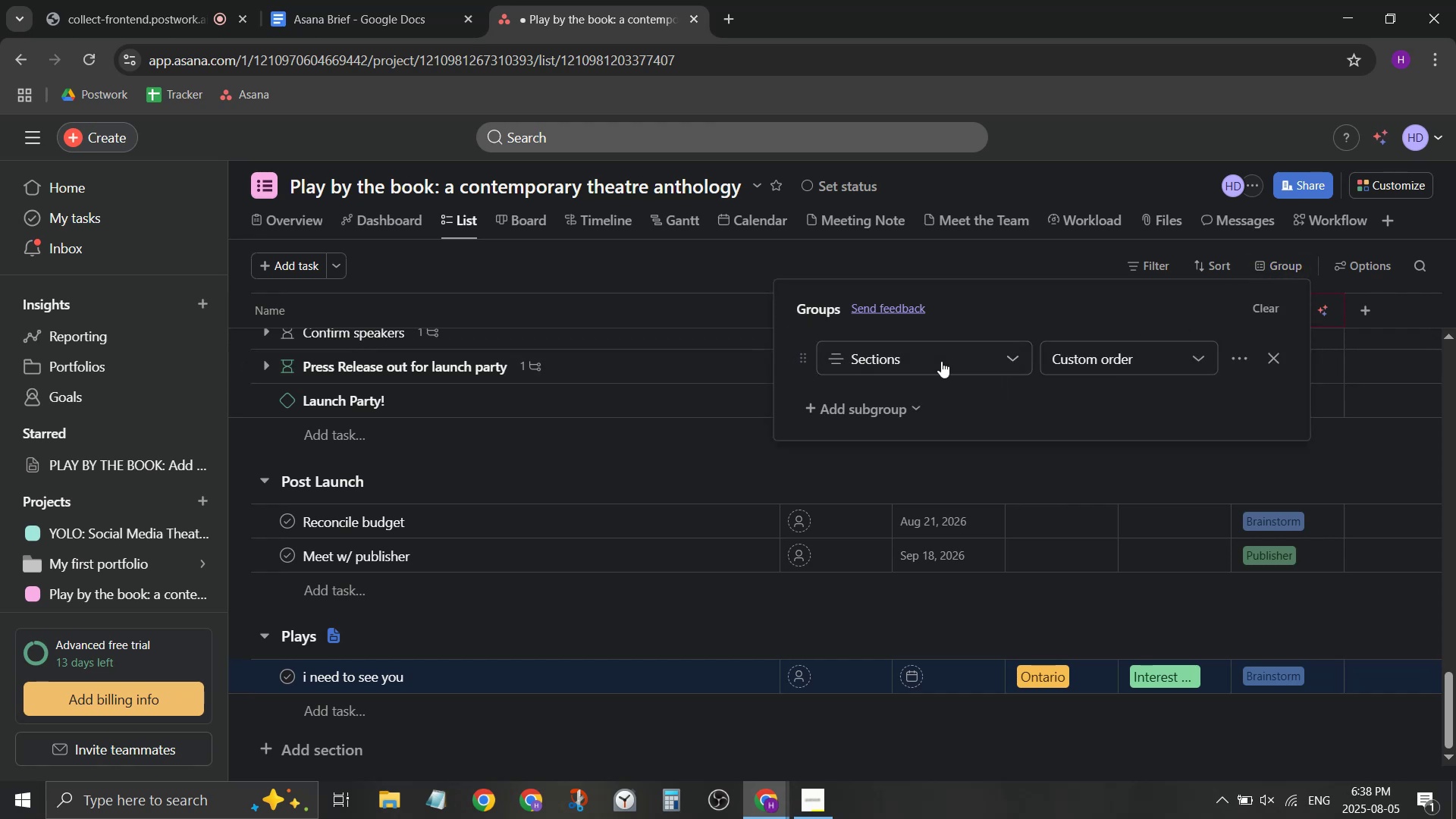 
left_click([978, 365])
 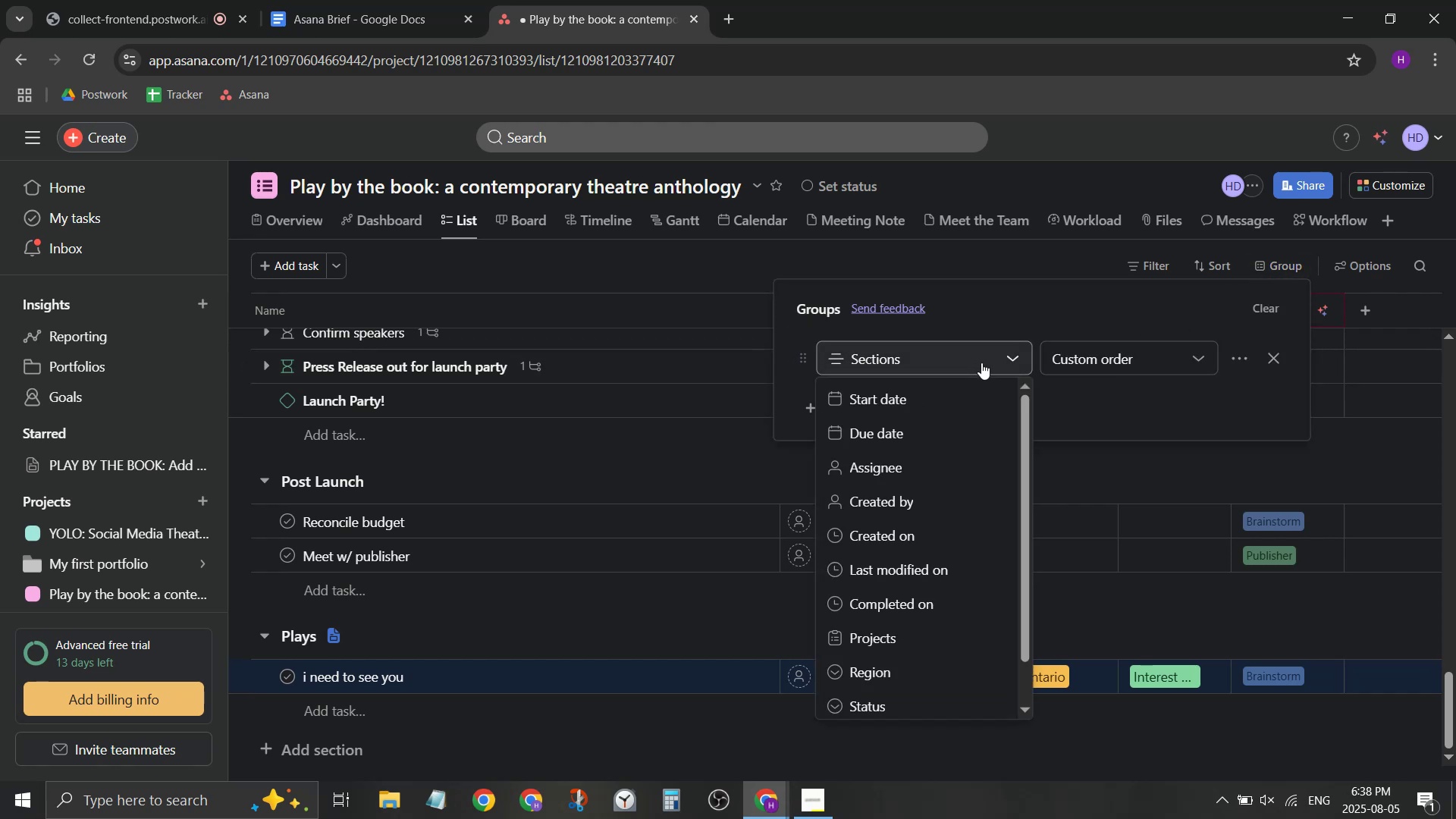 
left_click([981, 362])
 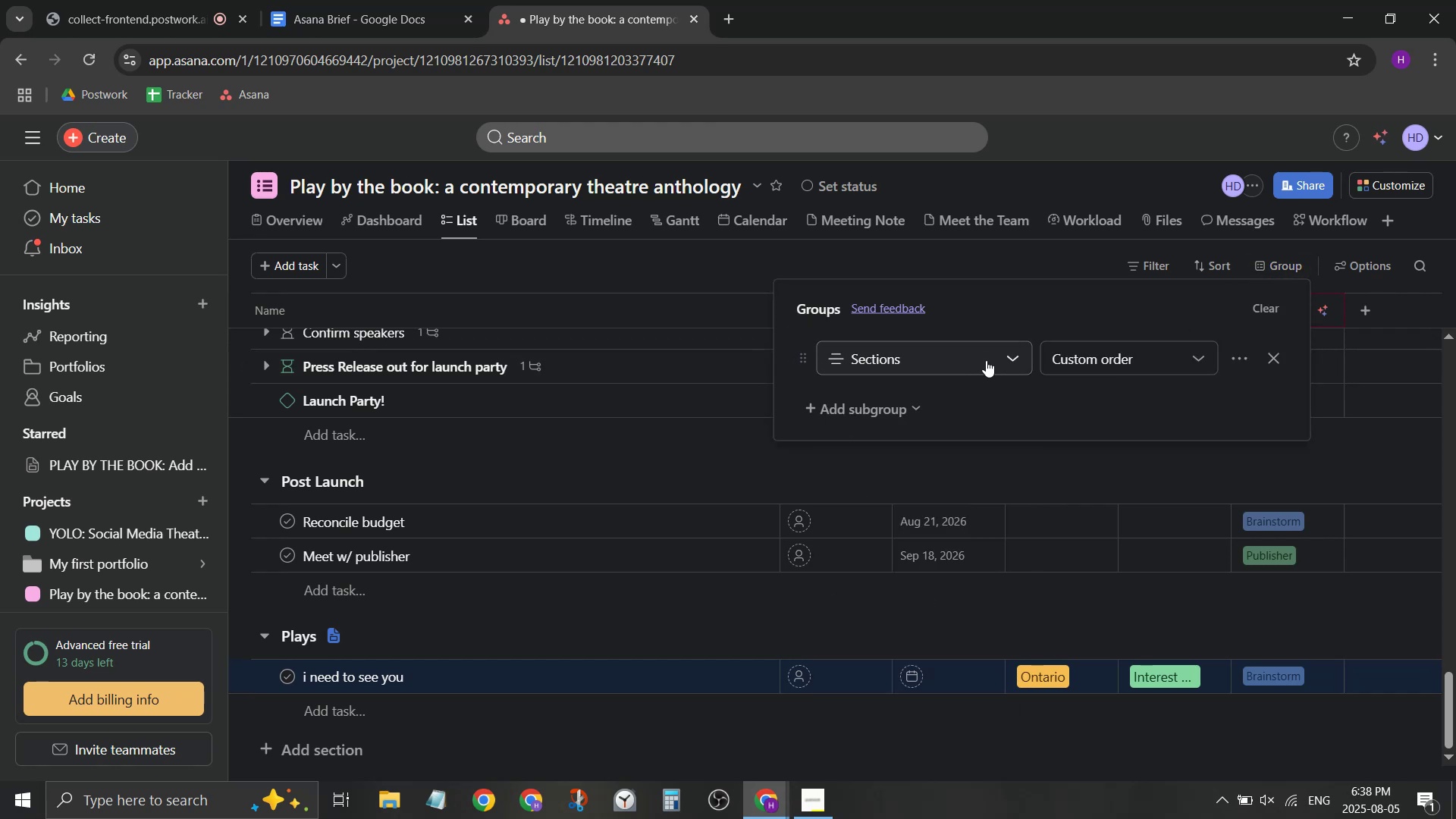 
left_click([1126, 361])
 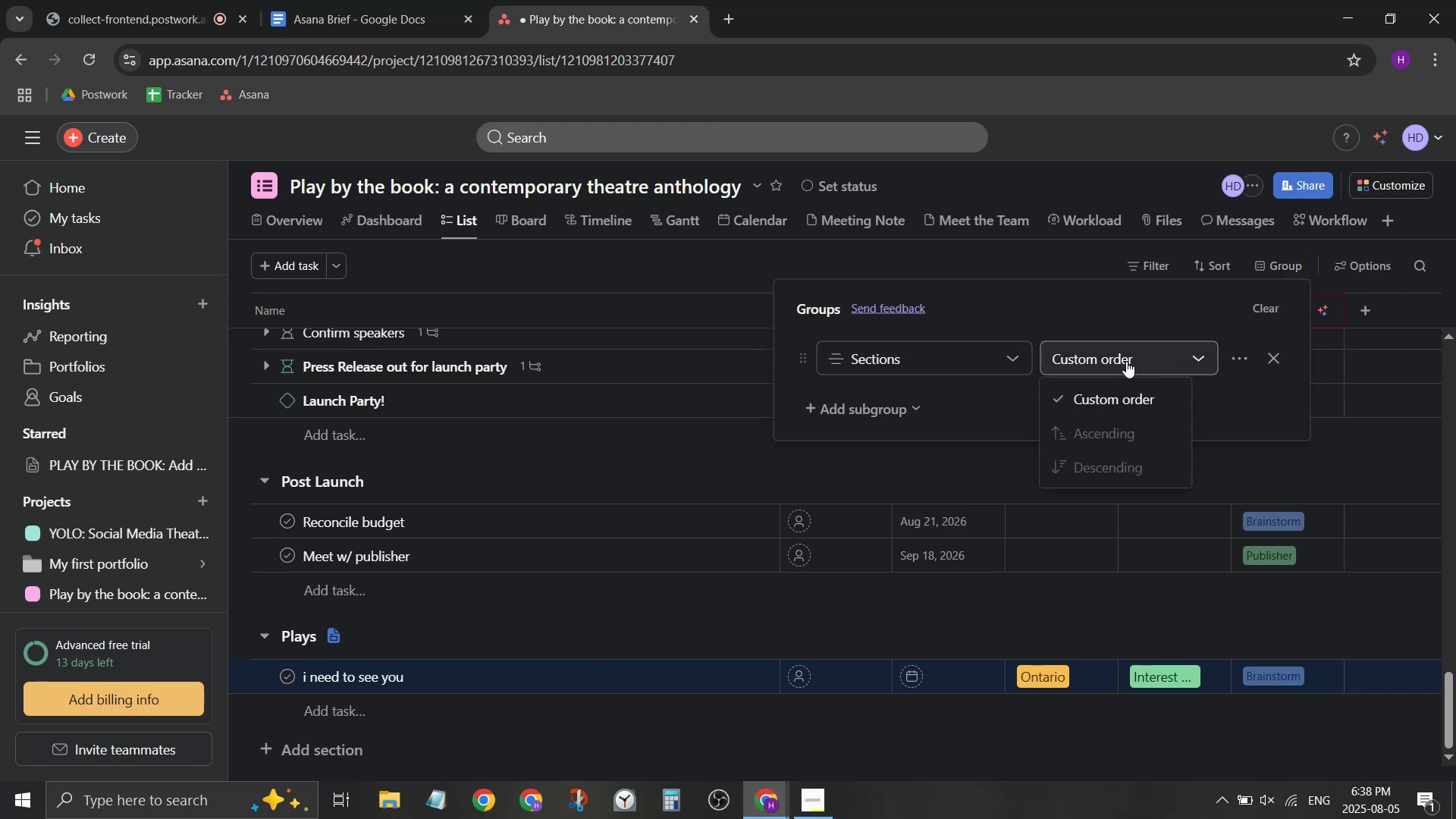 
left_click([1125, 359])
 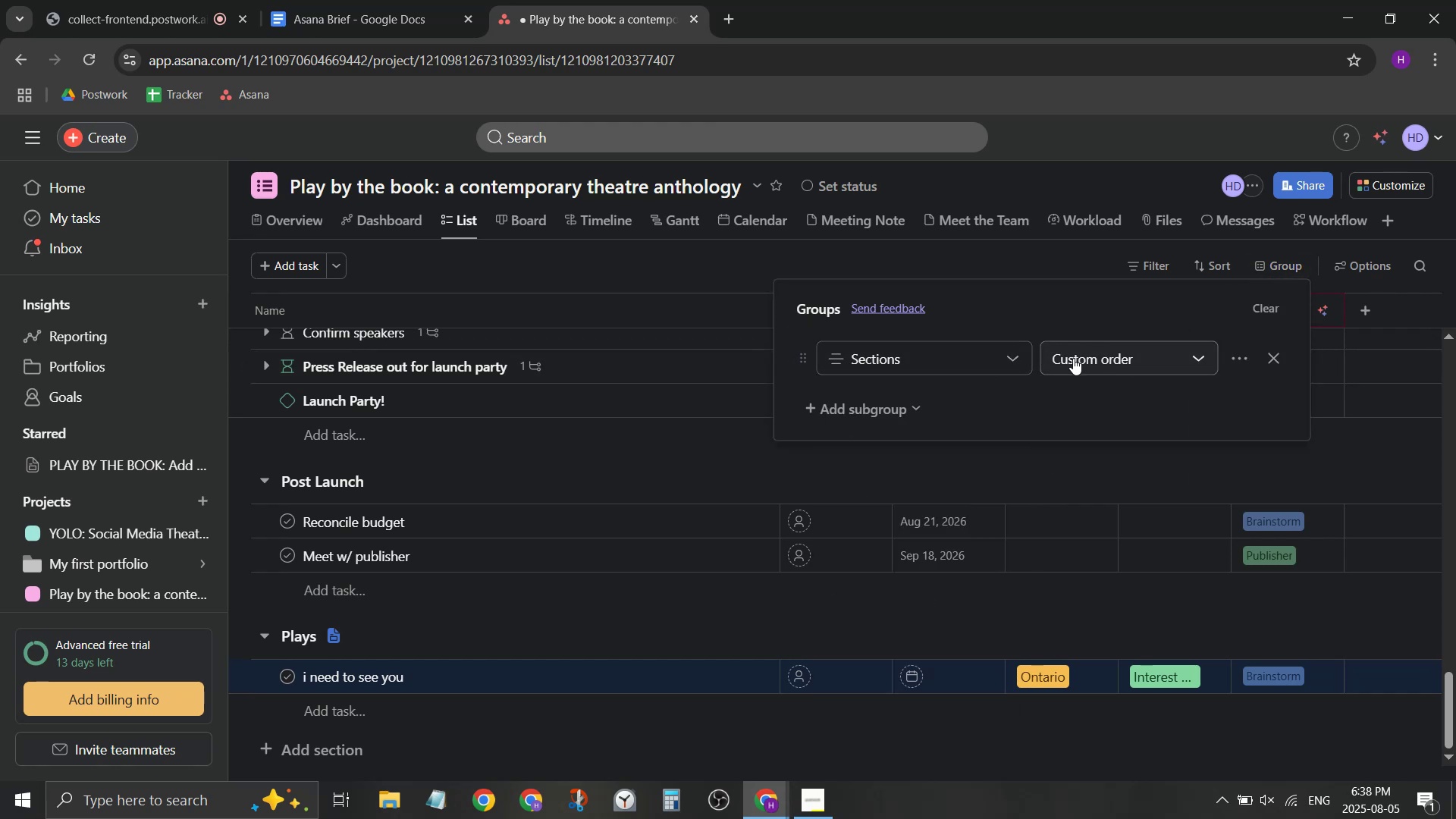 
left_click([994, 362])
 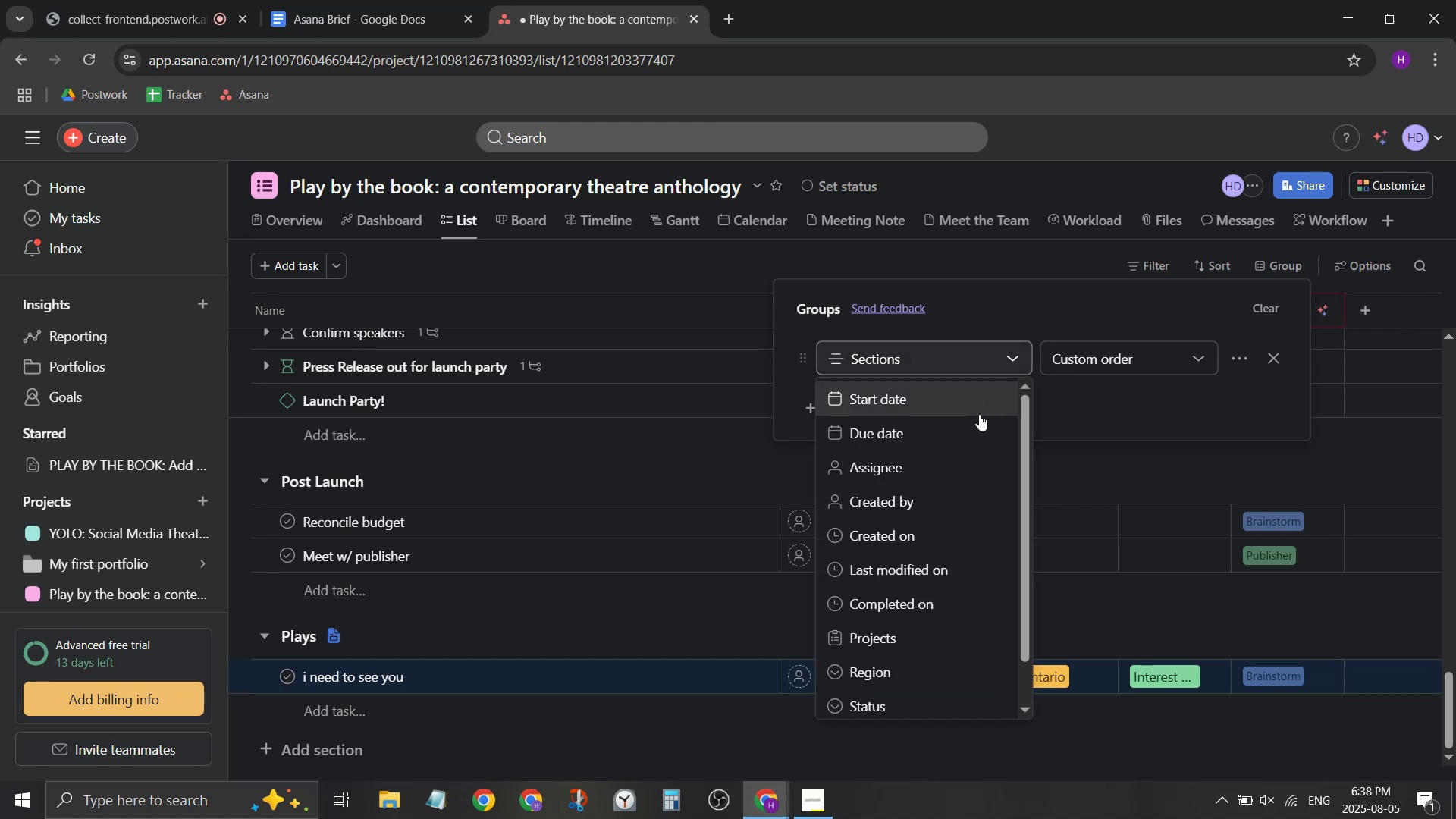 
left_click([979, 415])
 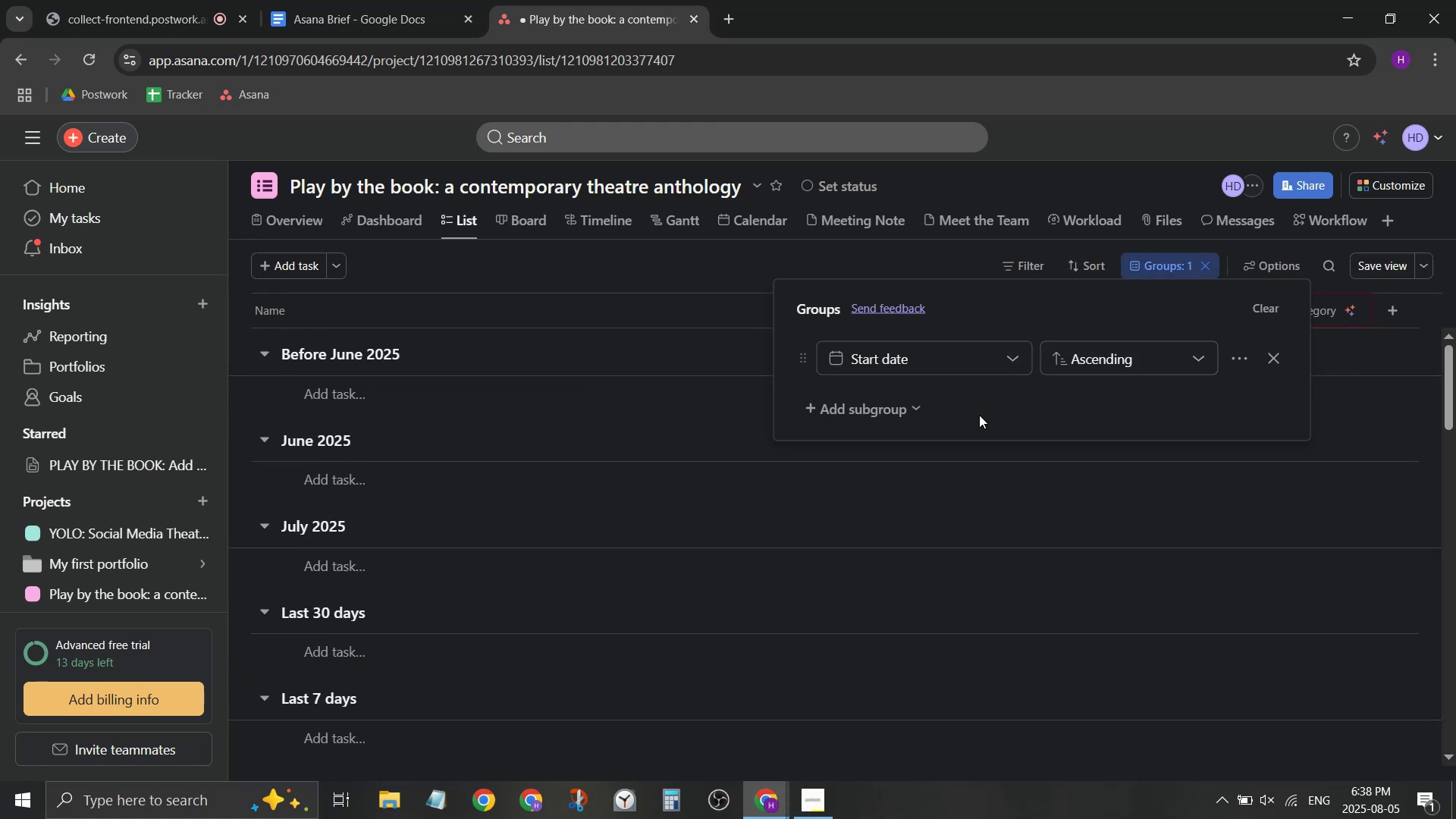 
wait(8.61)
 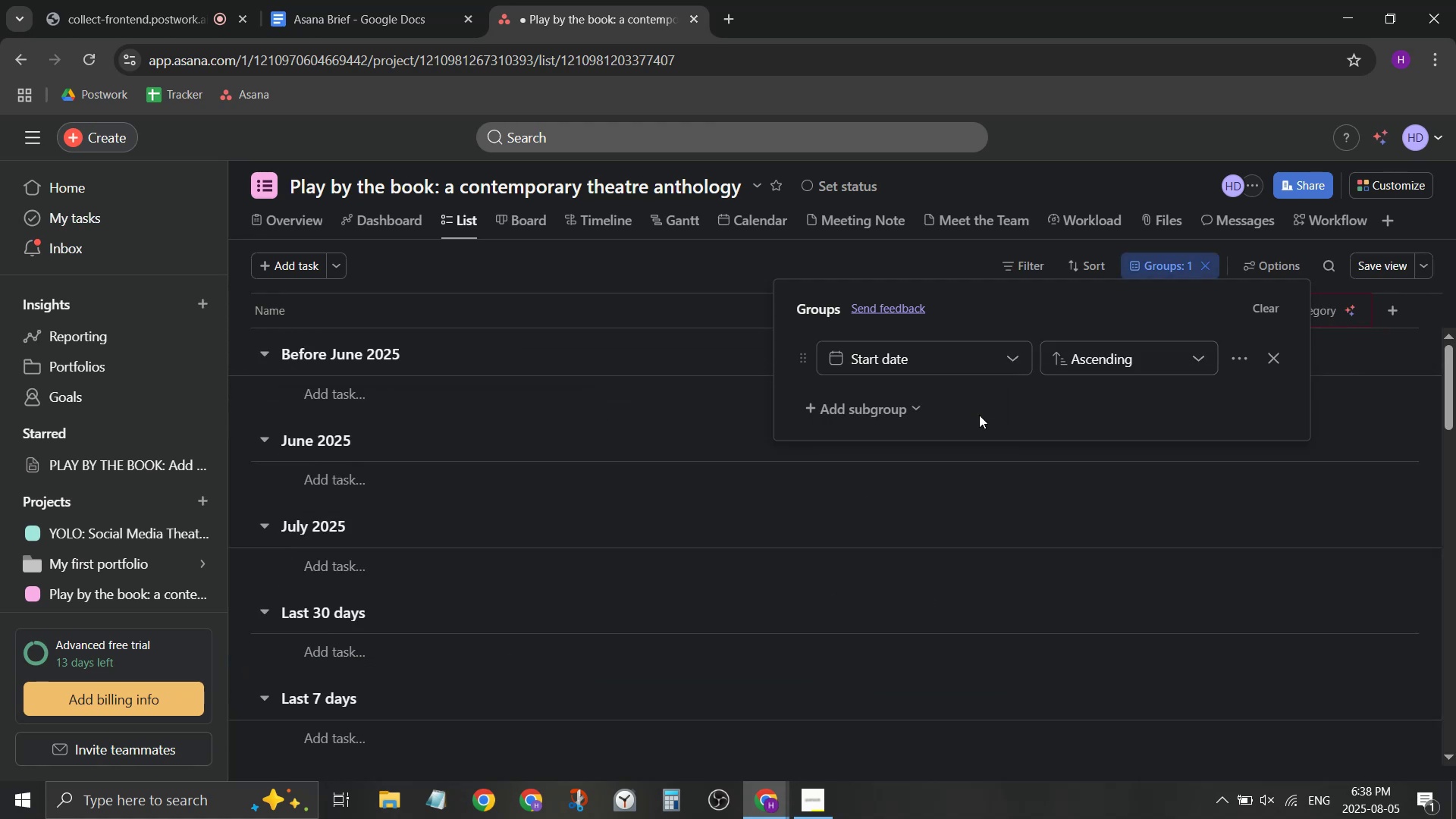 
left_click([1260, 303])
 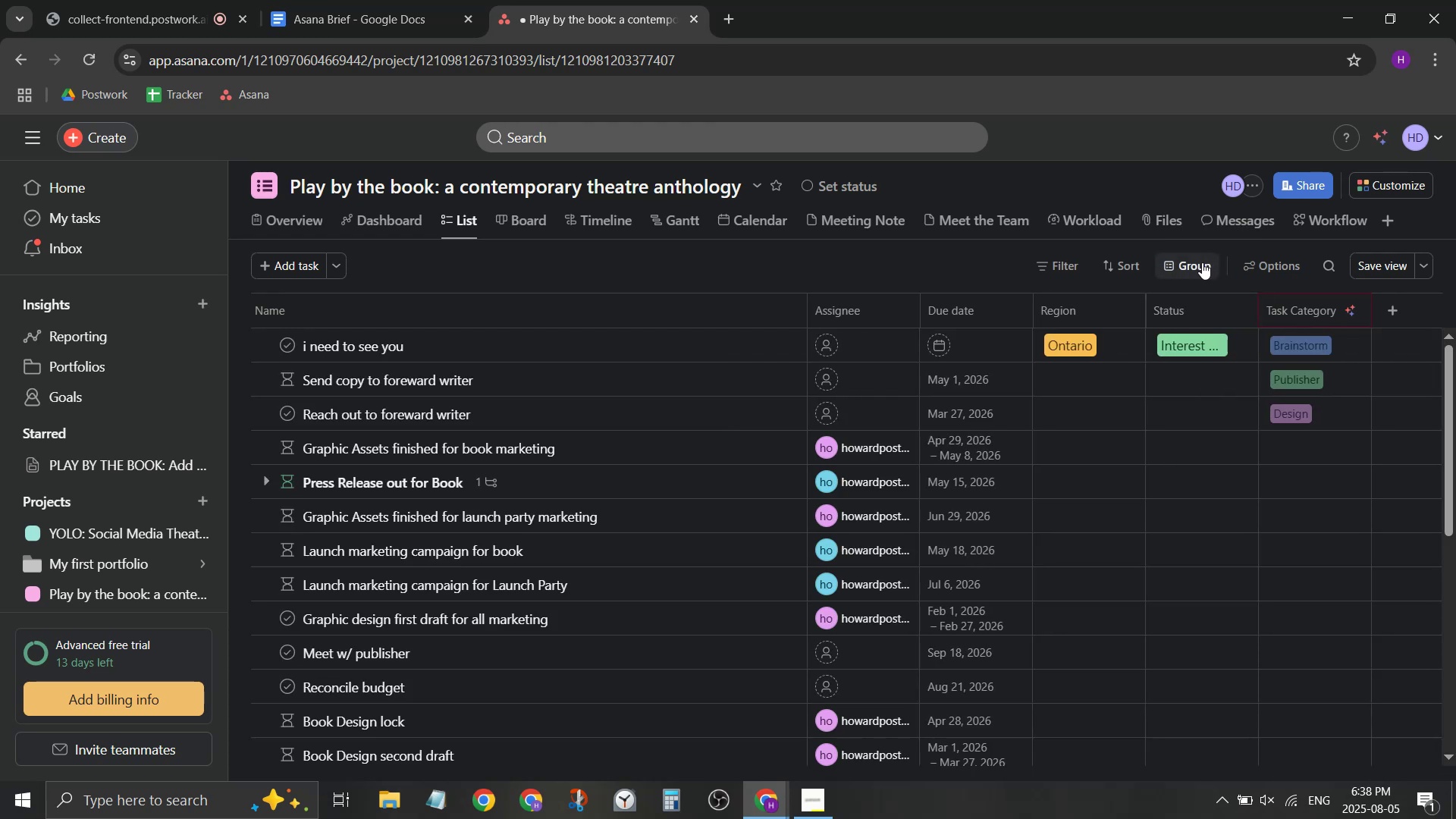 
mouse_move([1196, 290])
 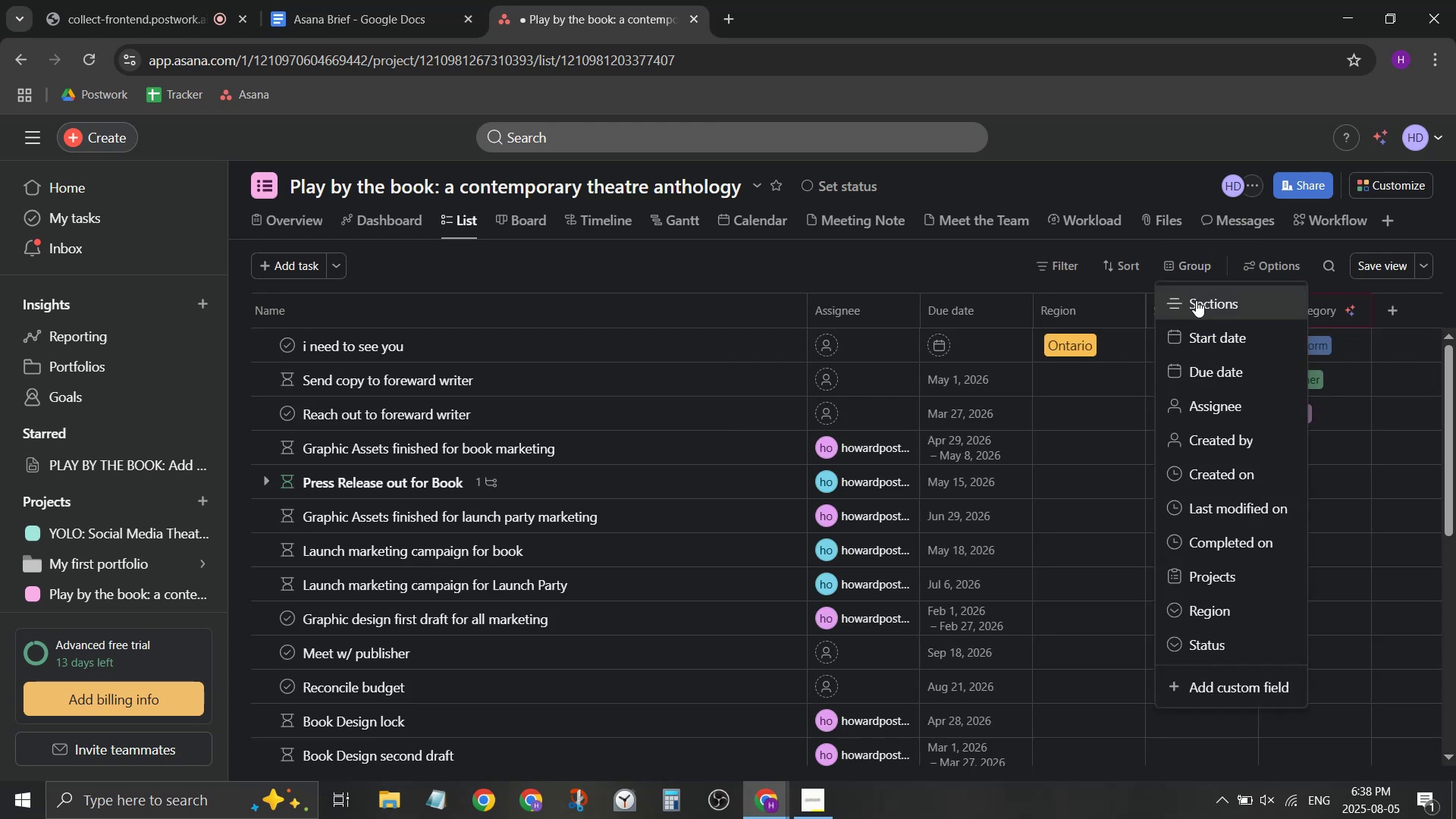 
left_click([1196, 300])
 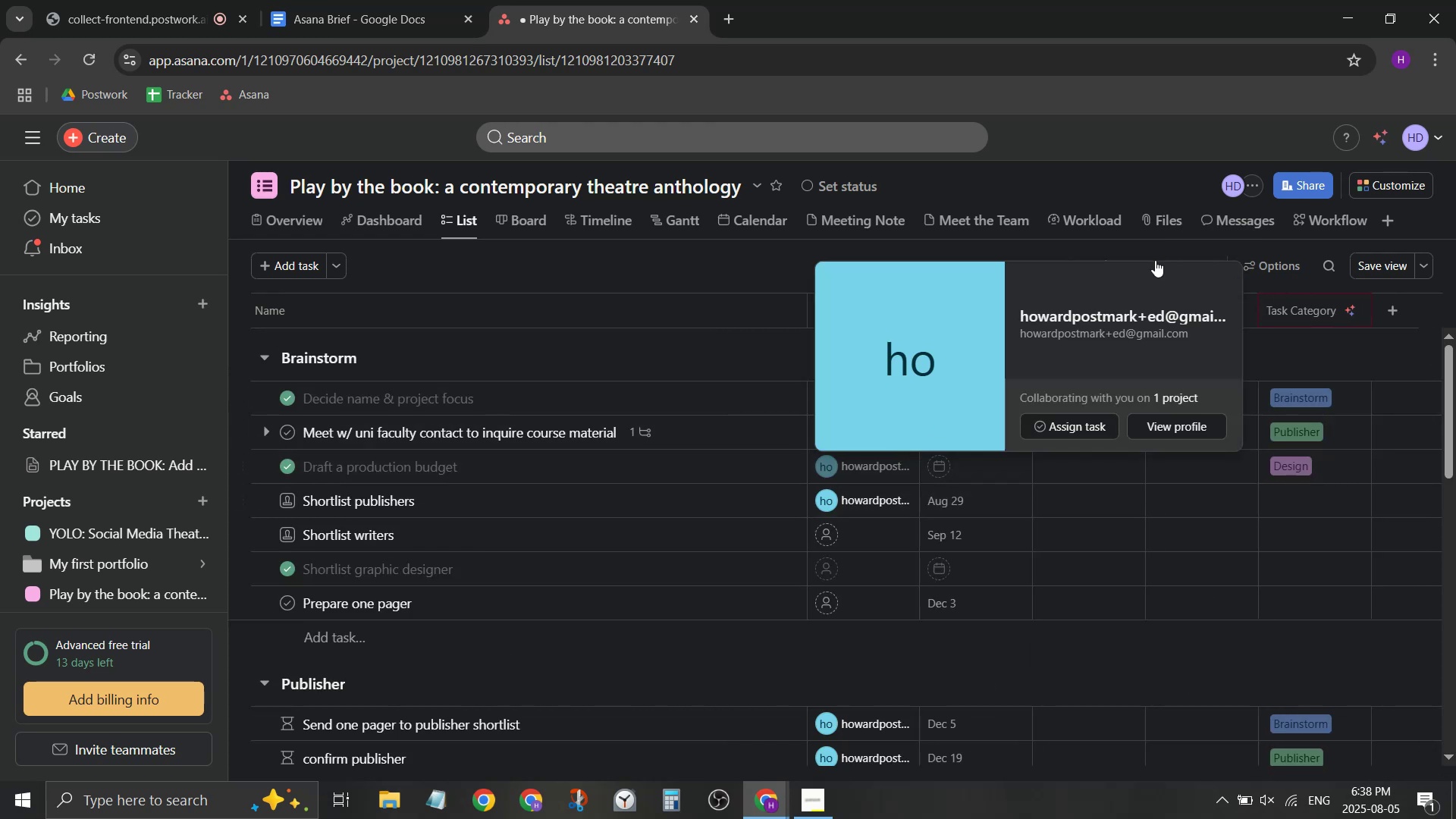 
scroll: coordinate [898, 441], scroll_direction: down, amount: 18.0
 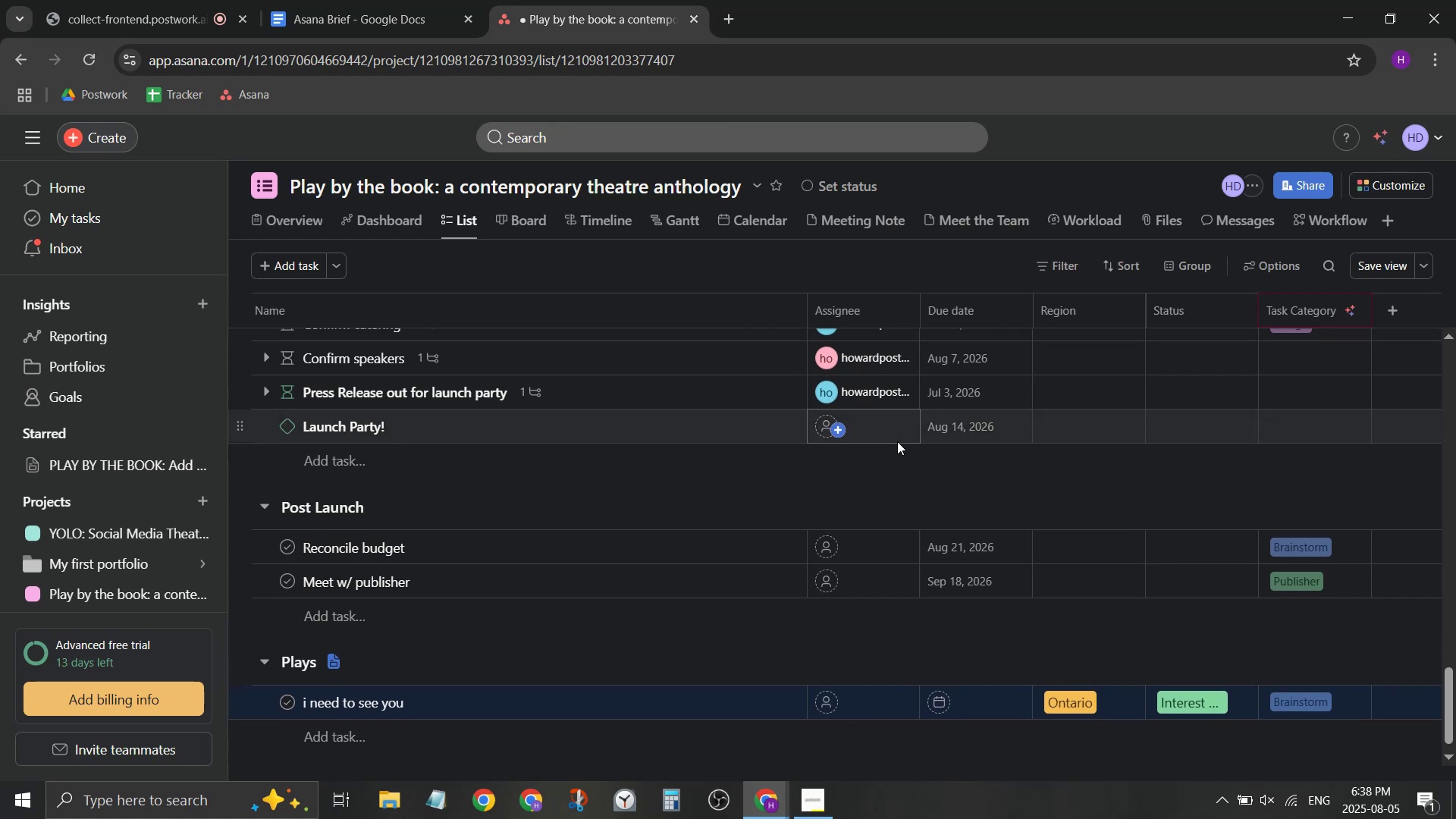 
scroll: coordinate [895, 443], scroll_direction: up, amount: 1.0
 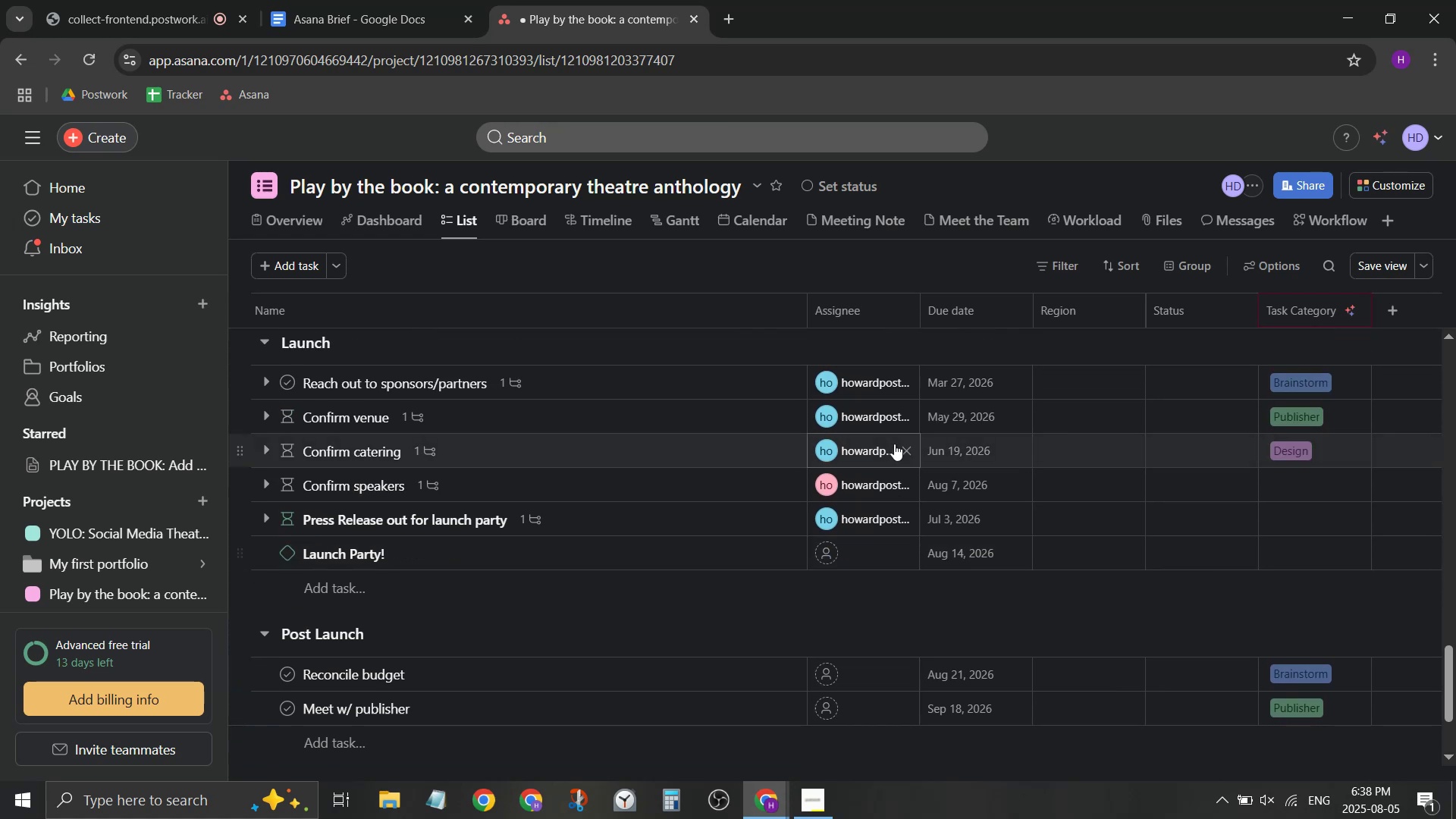 
scroll: coordinate [894, 444], scroll_direction: down, amount: 4.0
 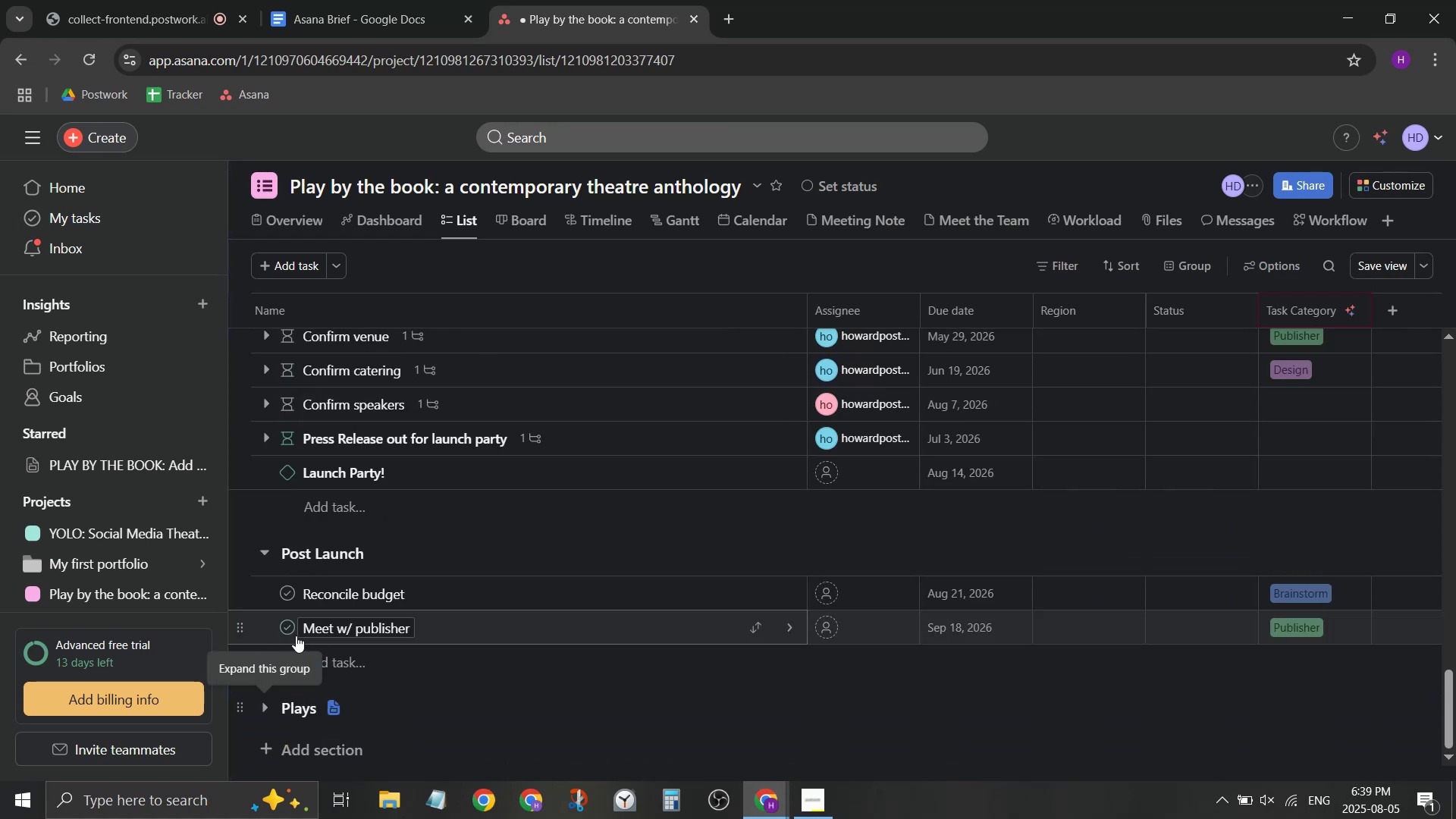 
right_click([284, 714])
 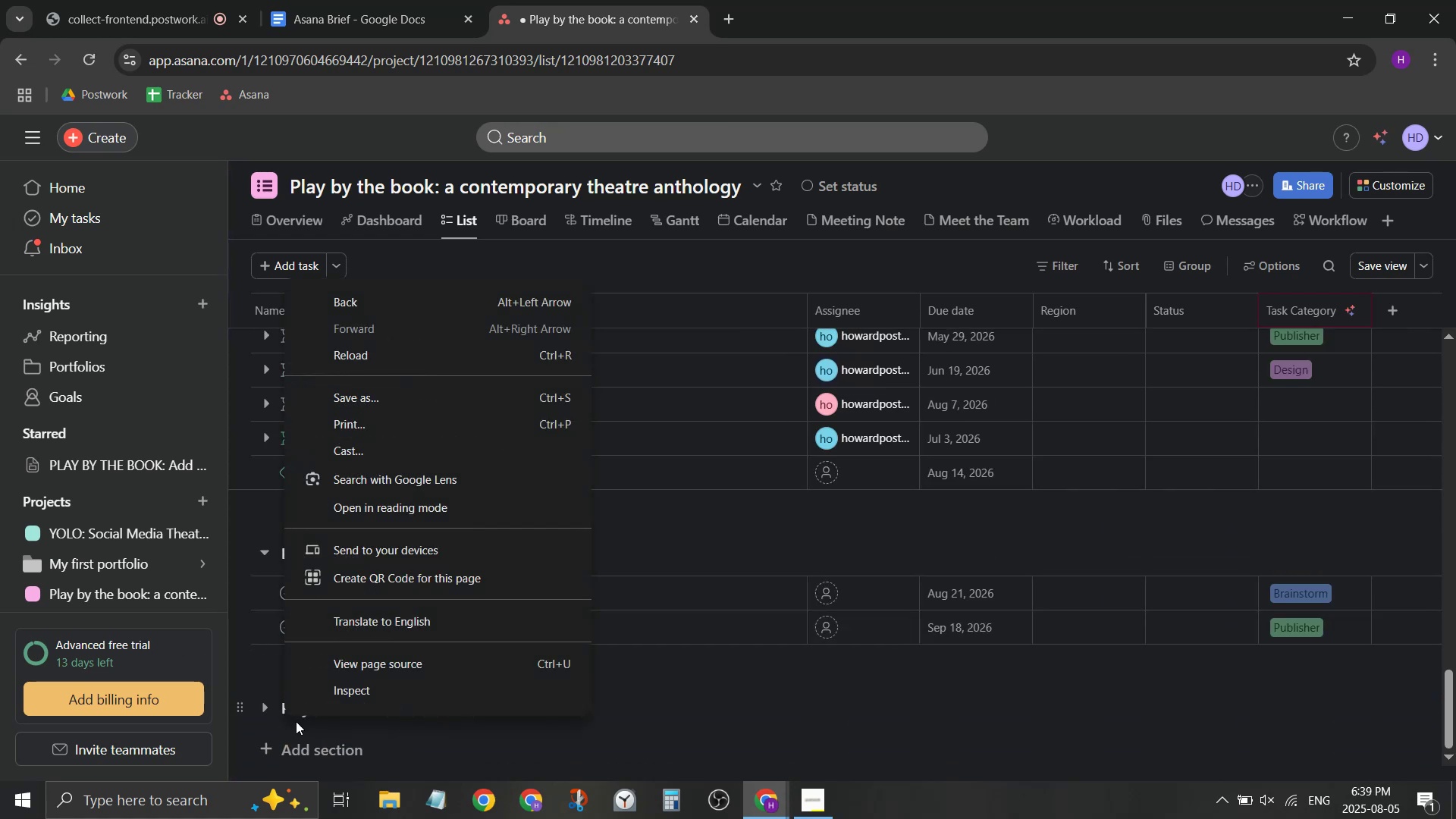 
left_click([424, 737])
 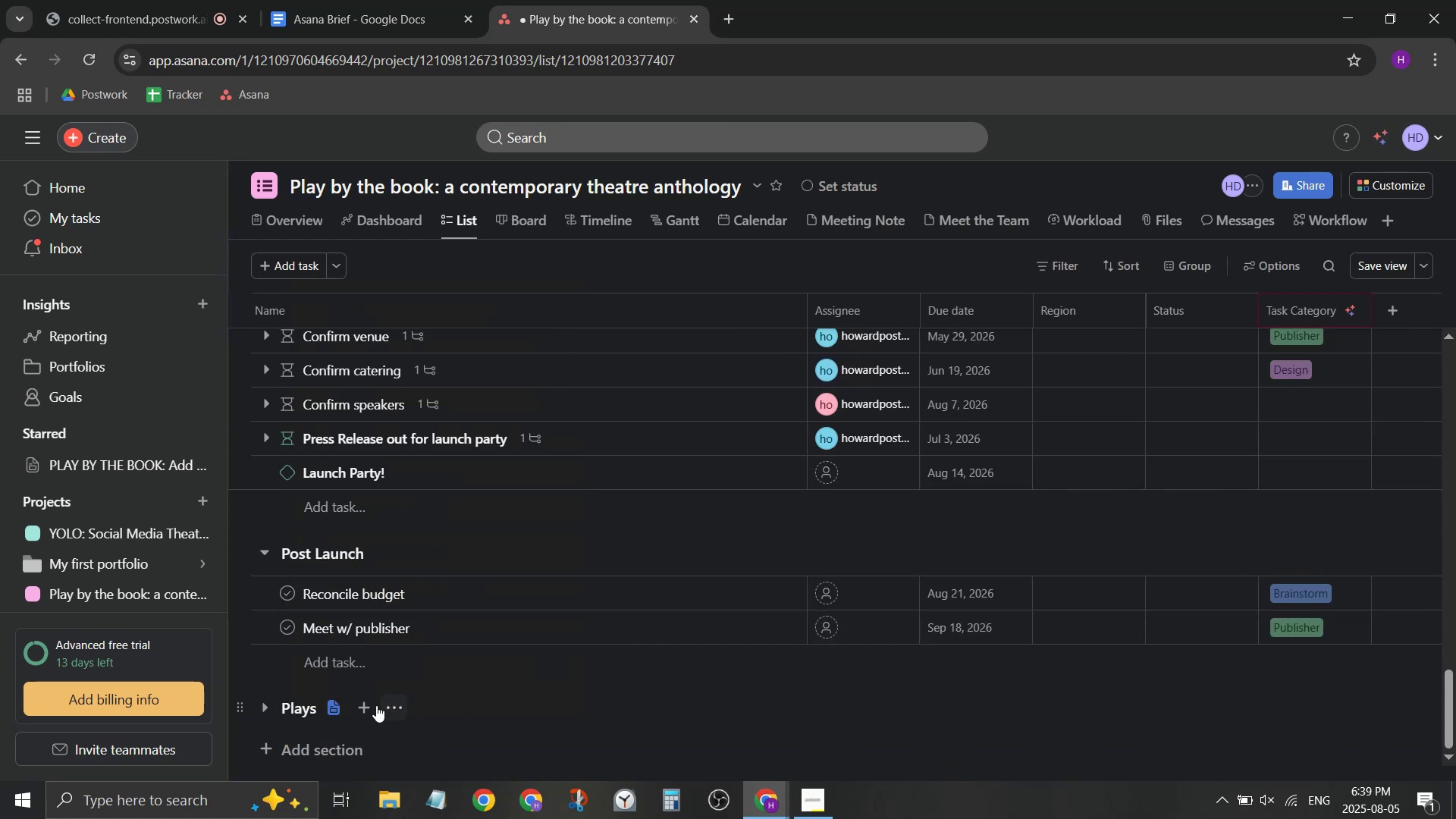 
mouse_move([413, 703])
 